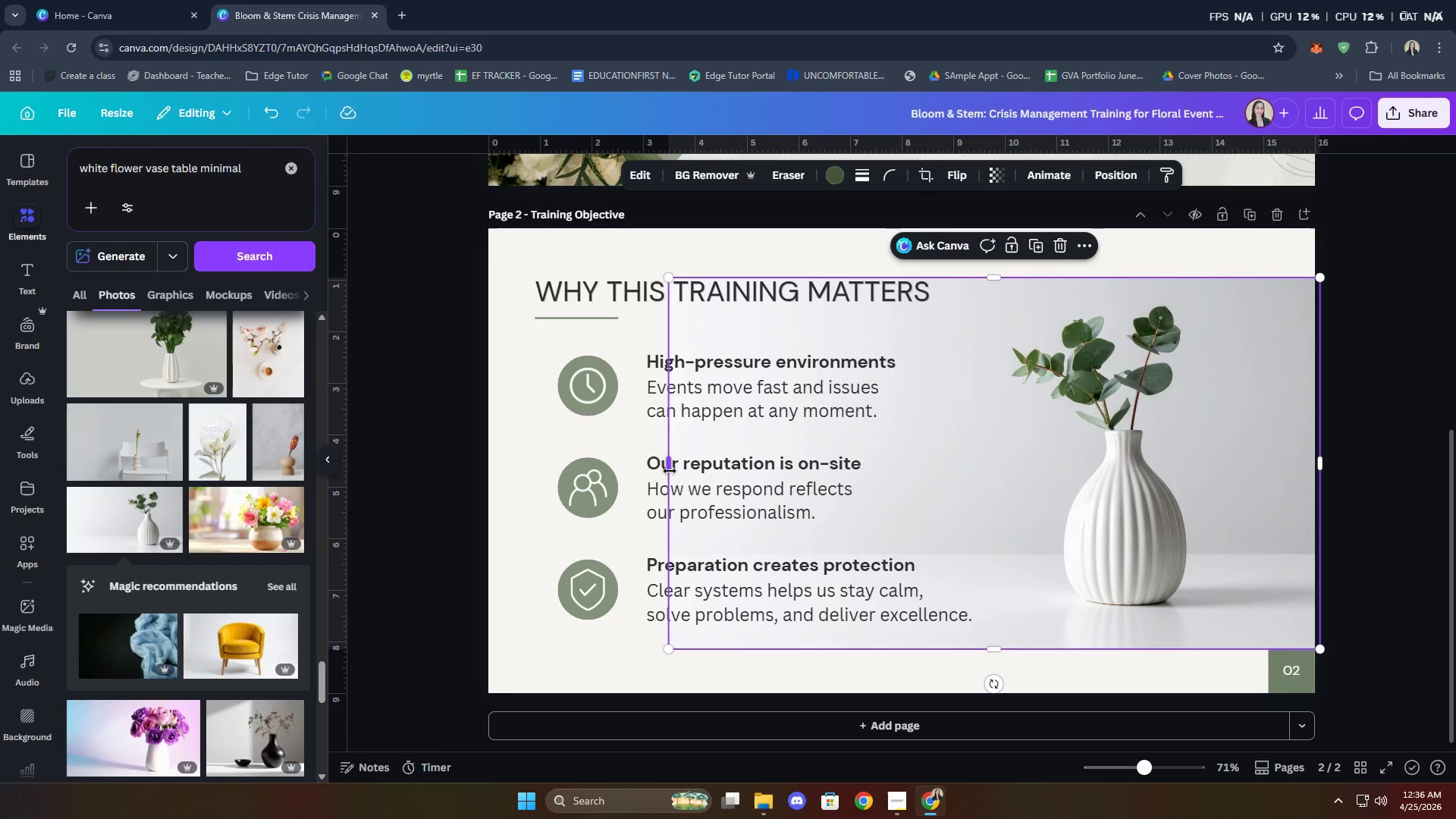 
left_click_drag(start_coordinate=[672, 469], to_coordinate=[965, 472])
 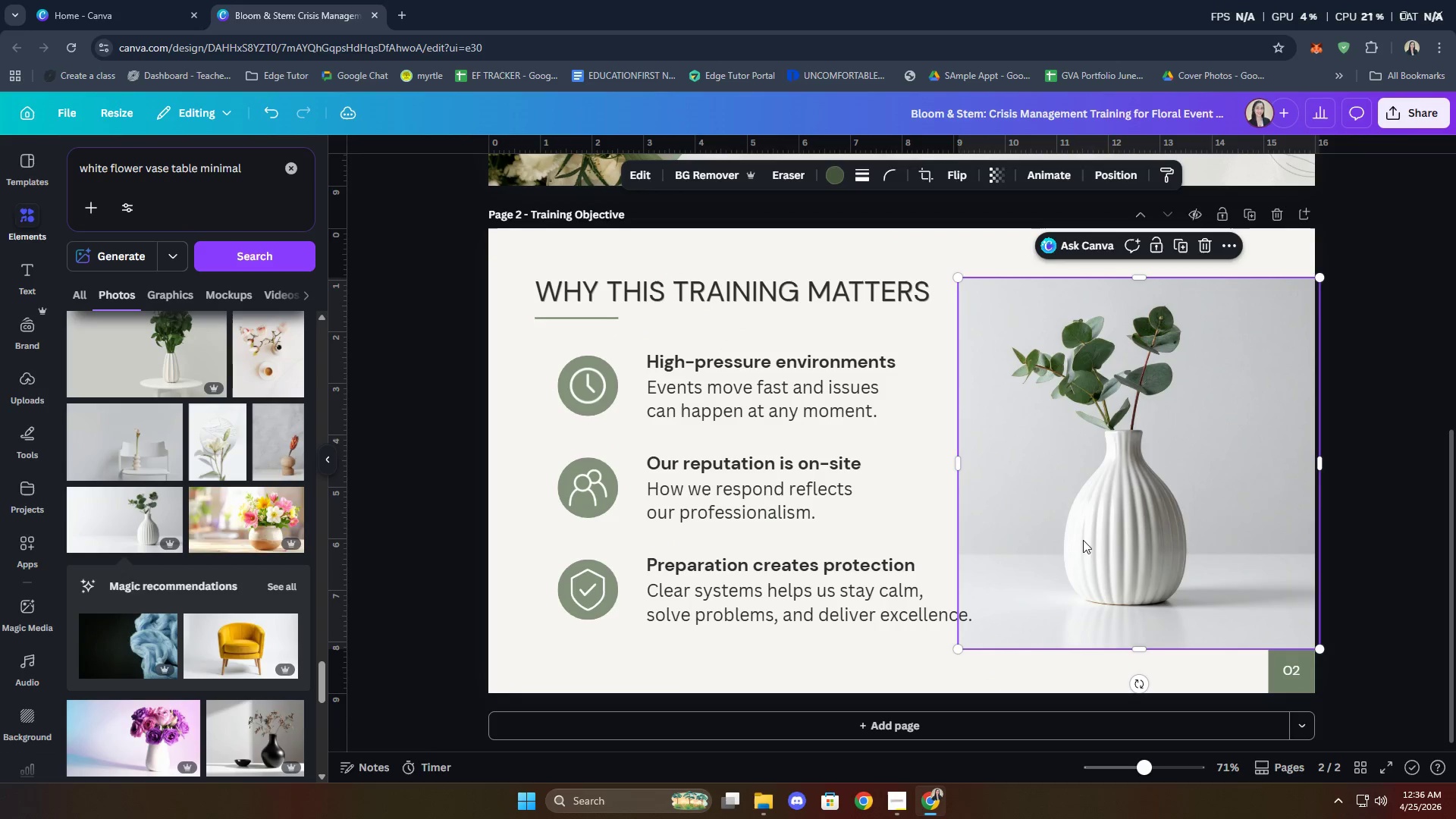 
left_click_drag(start_coordinate=[1188, 547], to_coordinate=[1230, 547])
 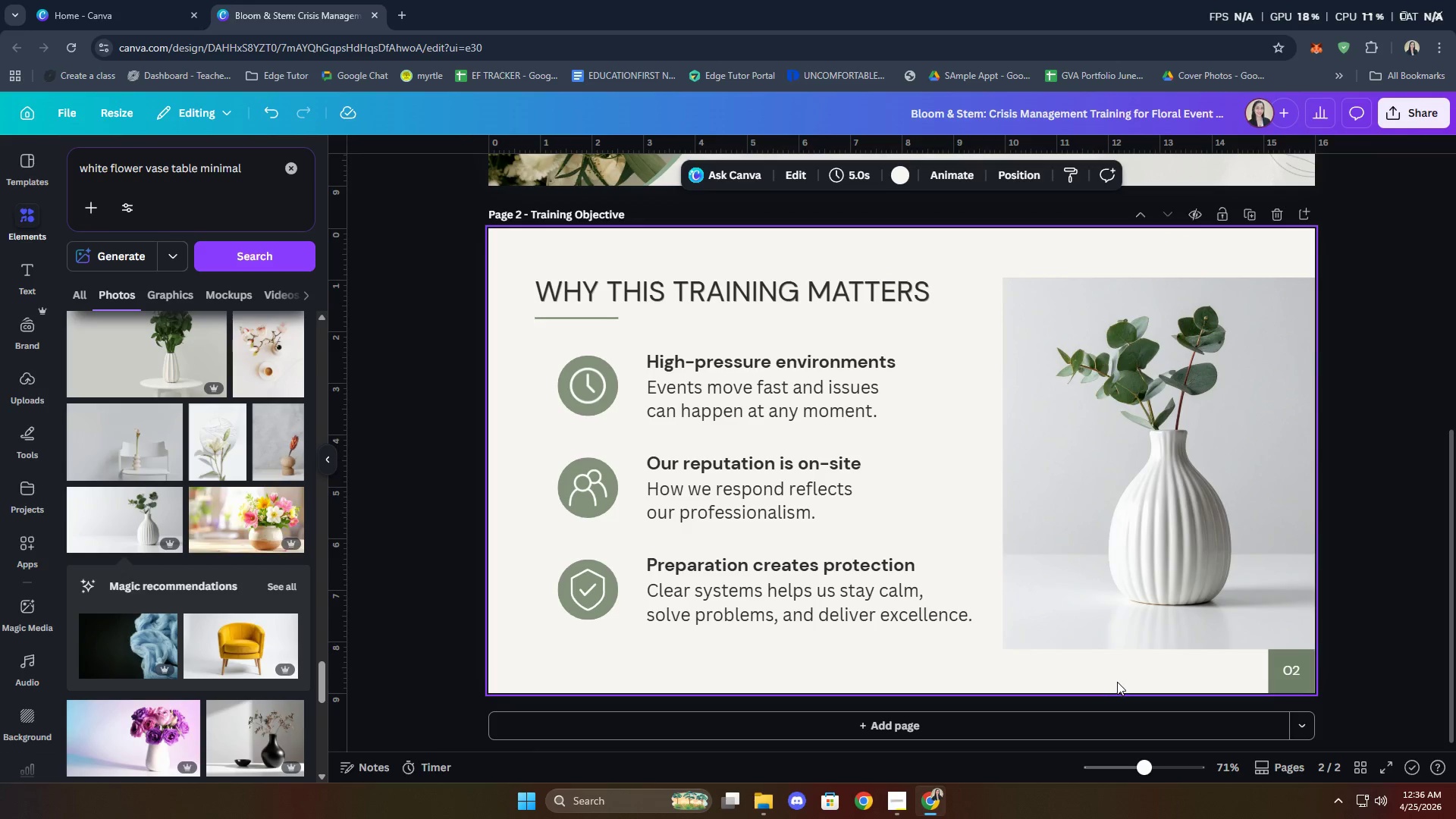 
left_click([1154, 635])
 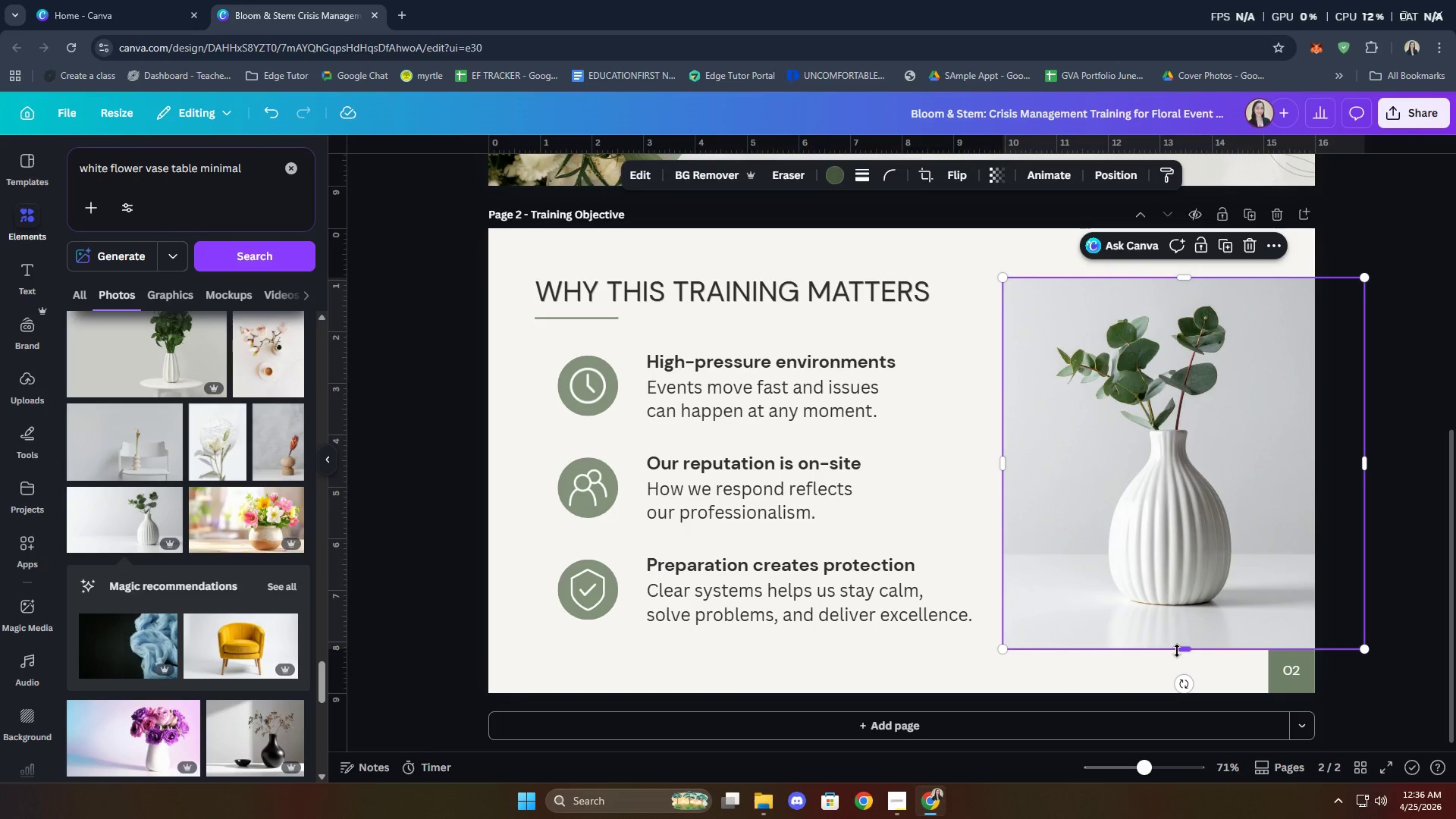 
left_click_drag(start_coordinate=[1177, 651], to_coordinate=[1184, 692])
 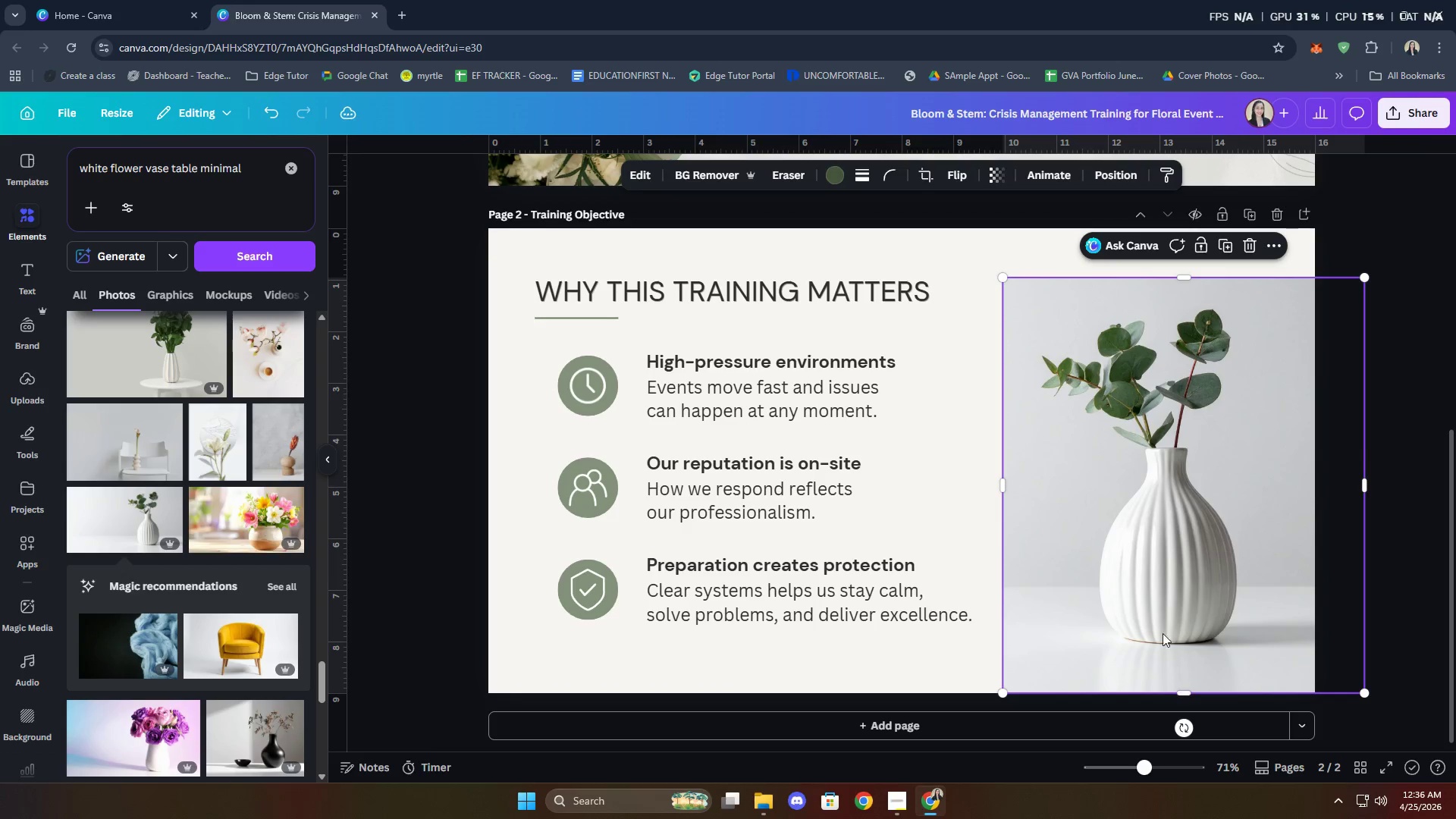 
right_click([1161, 627])
 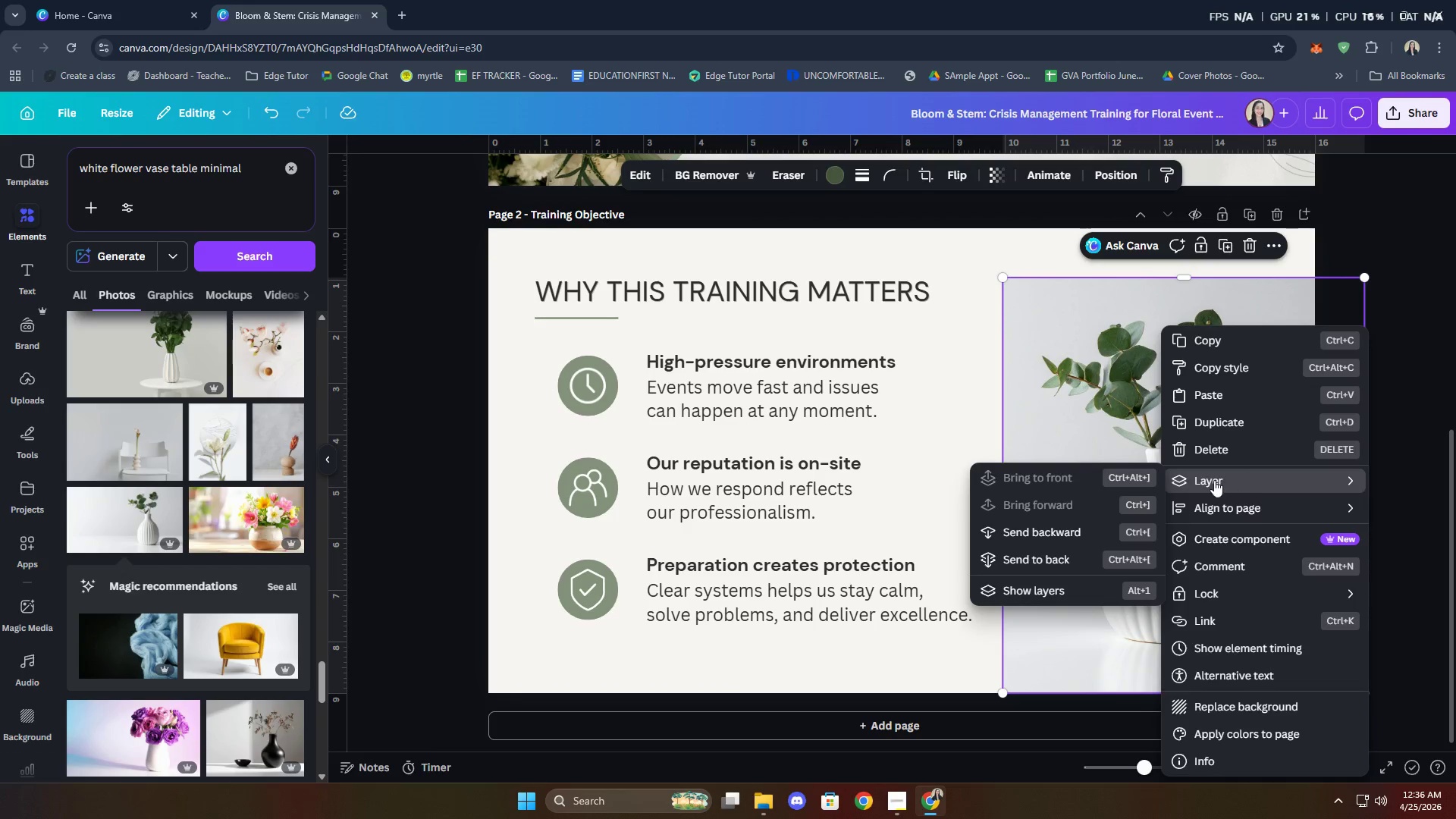 
left_click([1046, 558])
 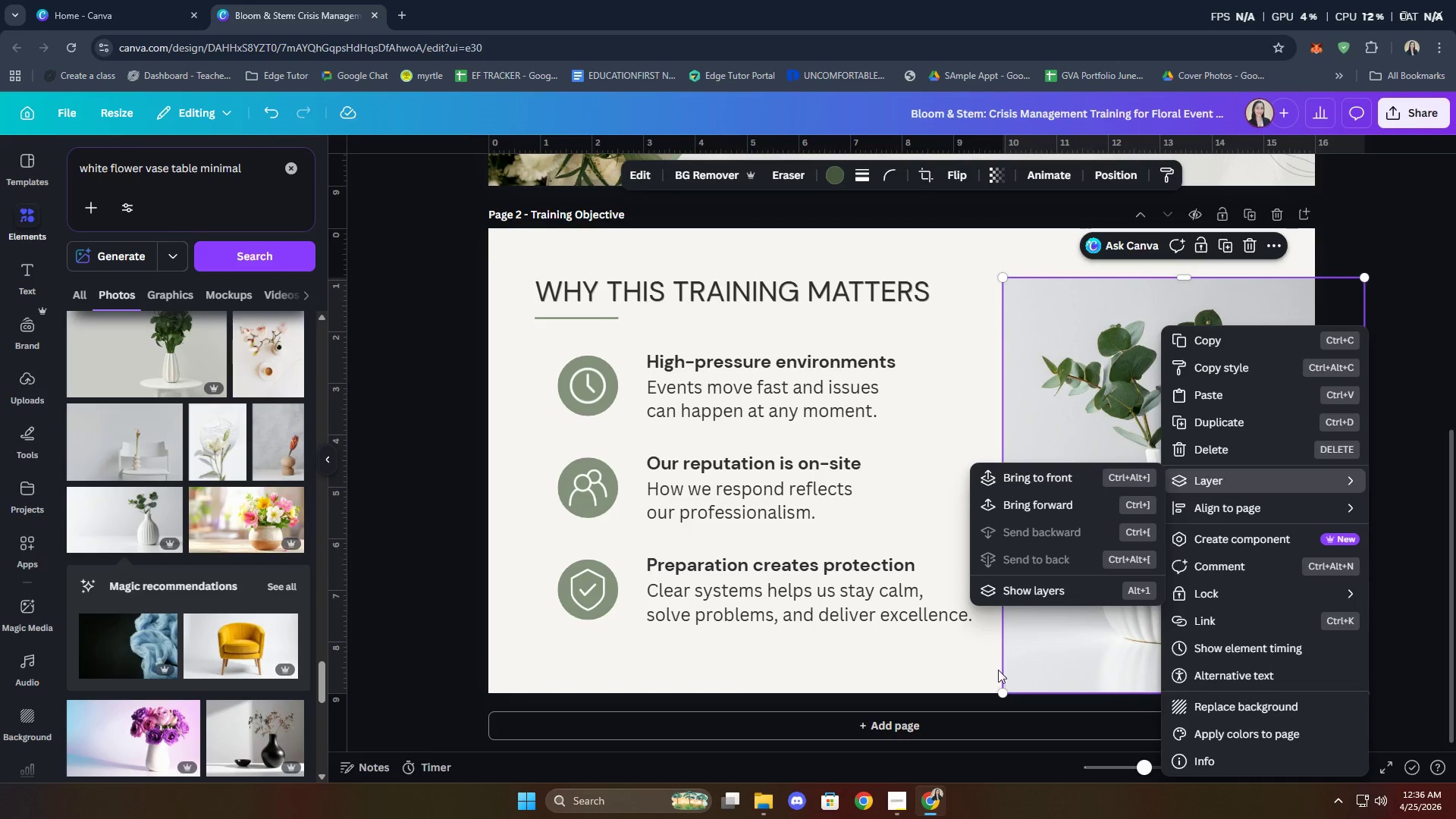 
left_click([954, 652])
 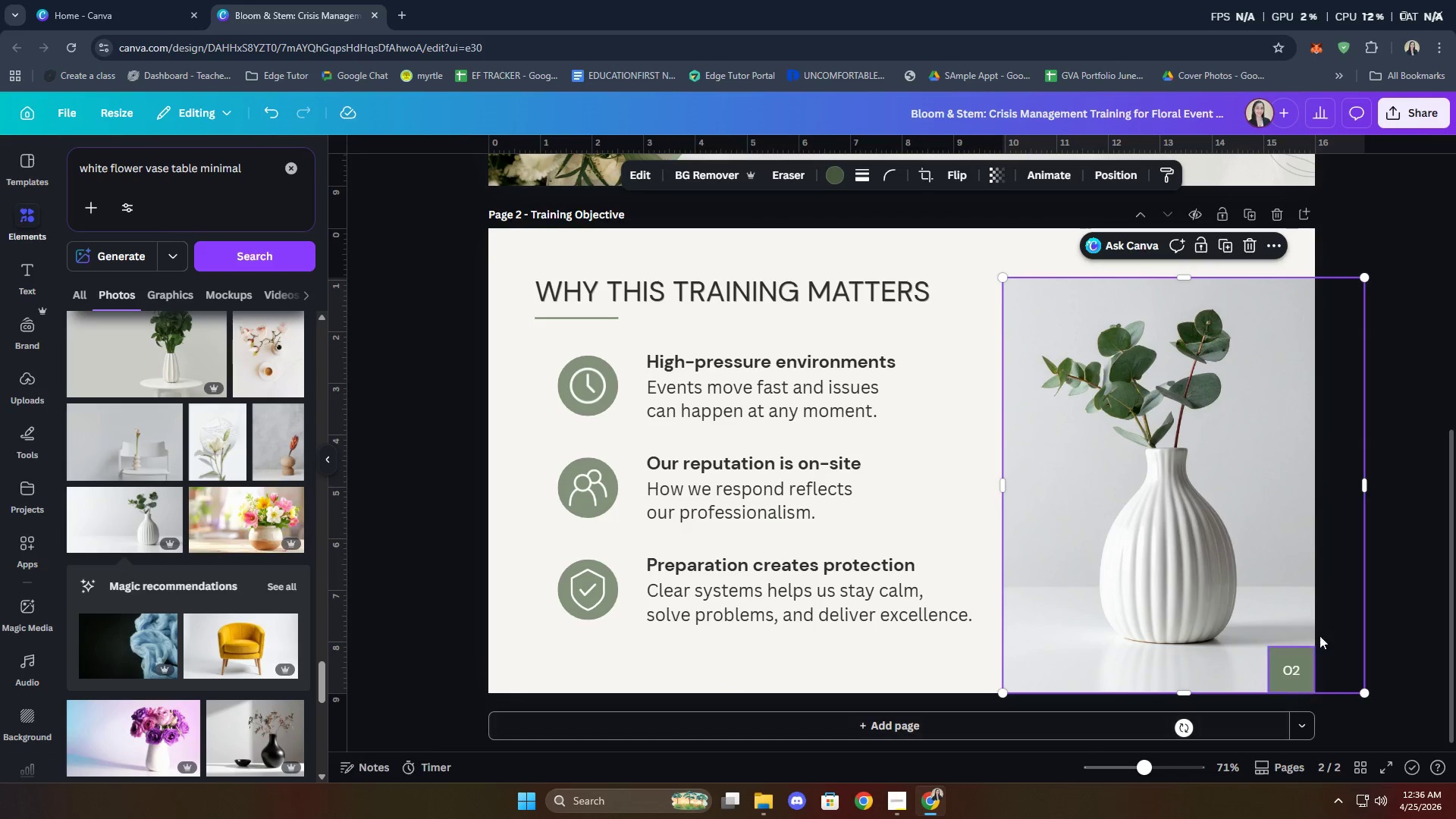 
left_click([1406, 577])
 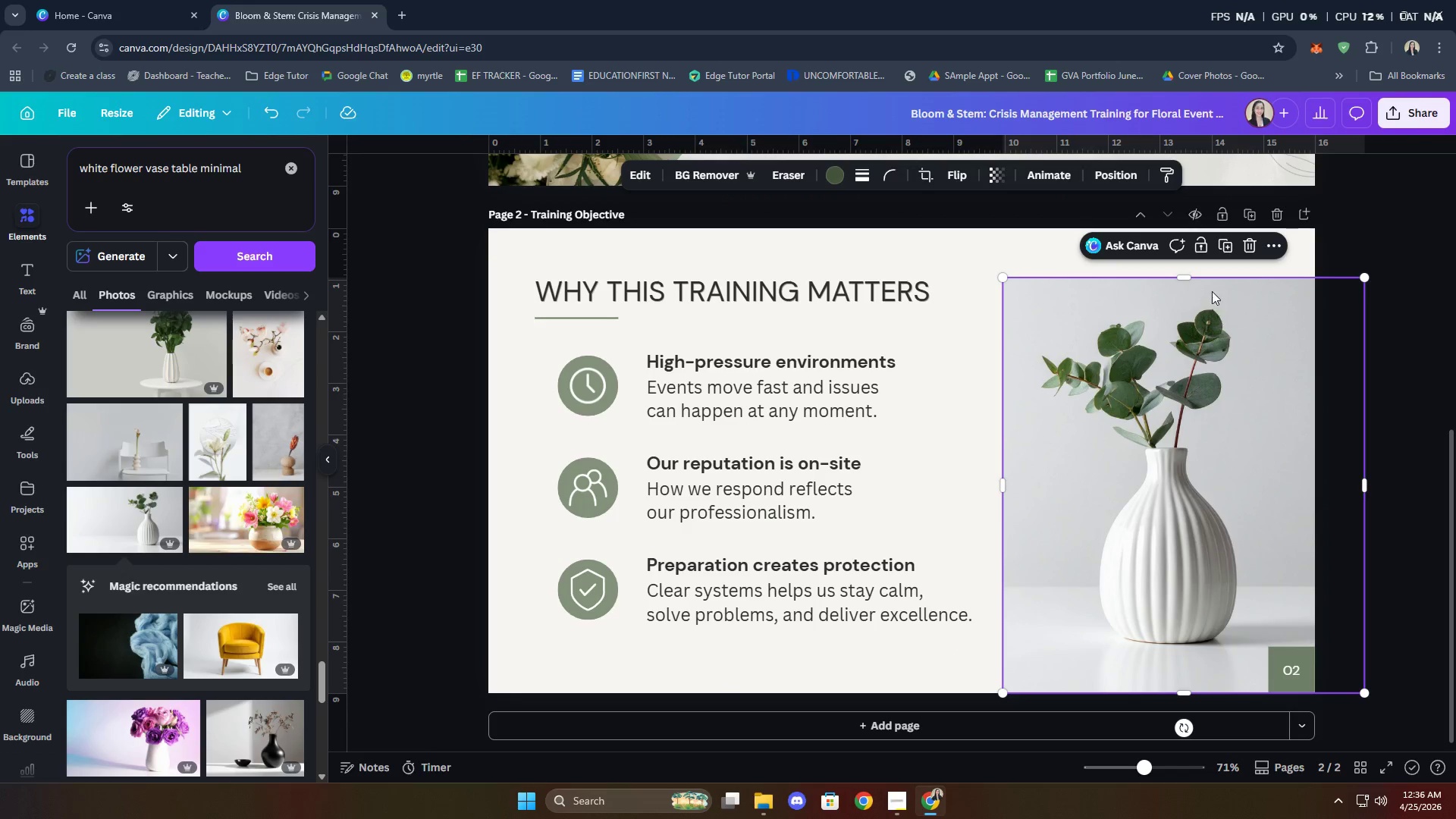 
left_click_drag(start_coordinate=[1179, 278], to_coordinate=[1172, 230])
 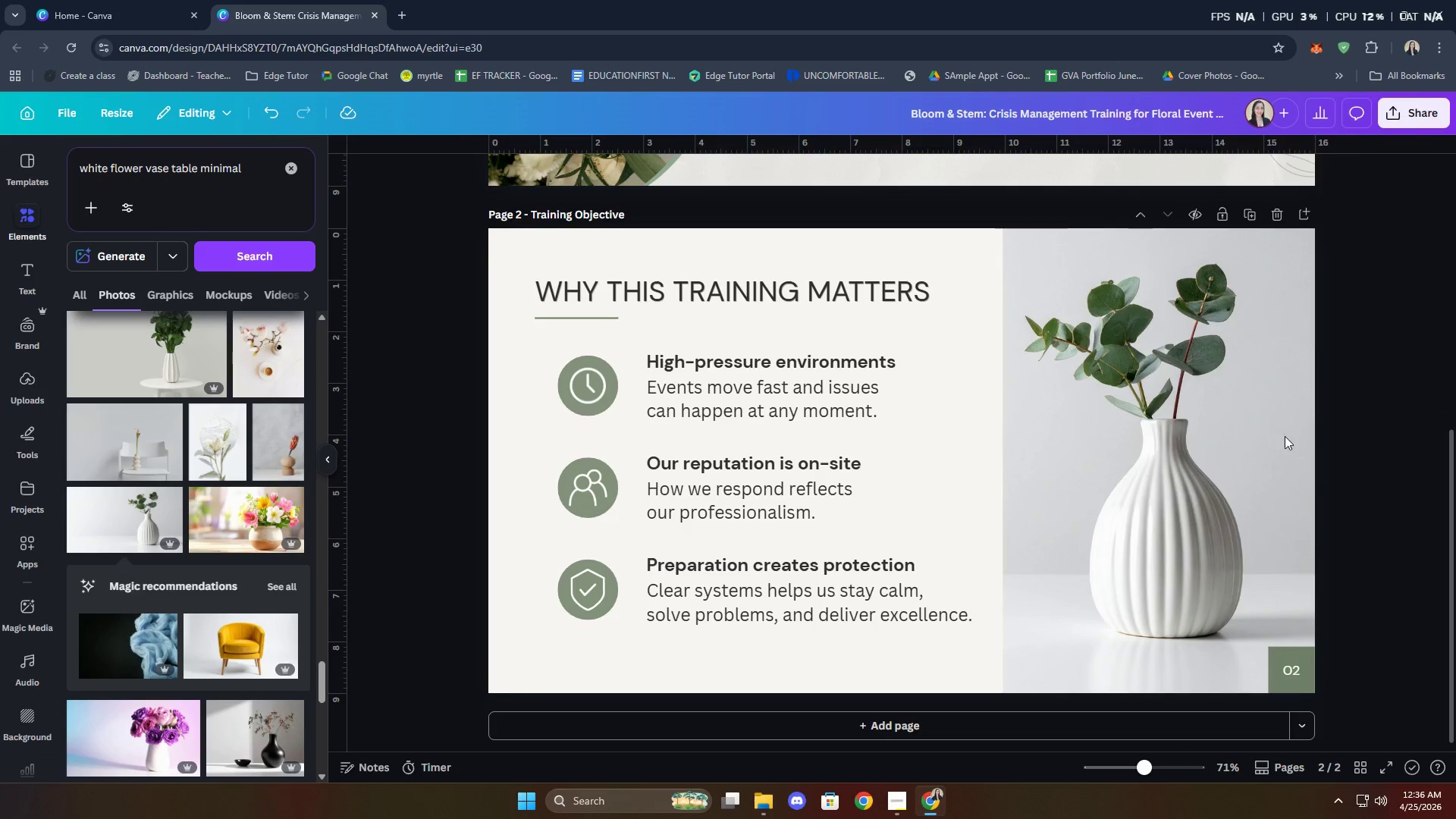 
double_click([1119, 394])
 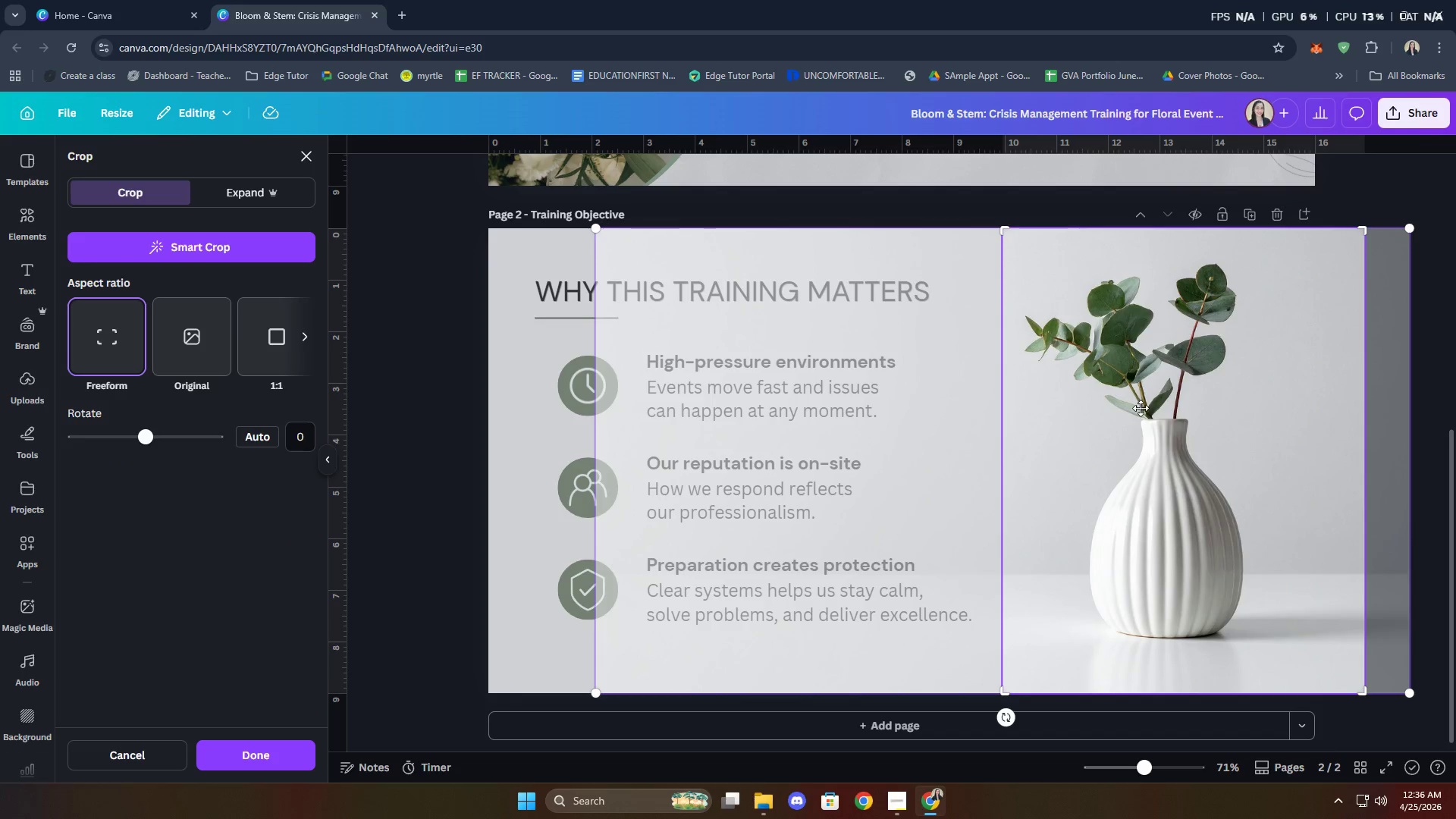 
left_click_drag(start_coordinate=[1142, 410], to_coordinate=[1143, 453])
 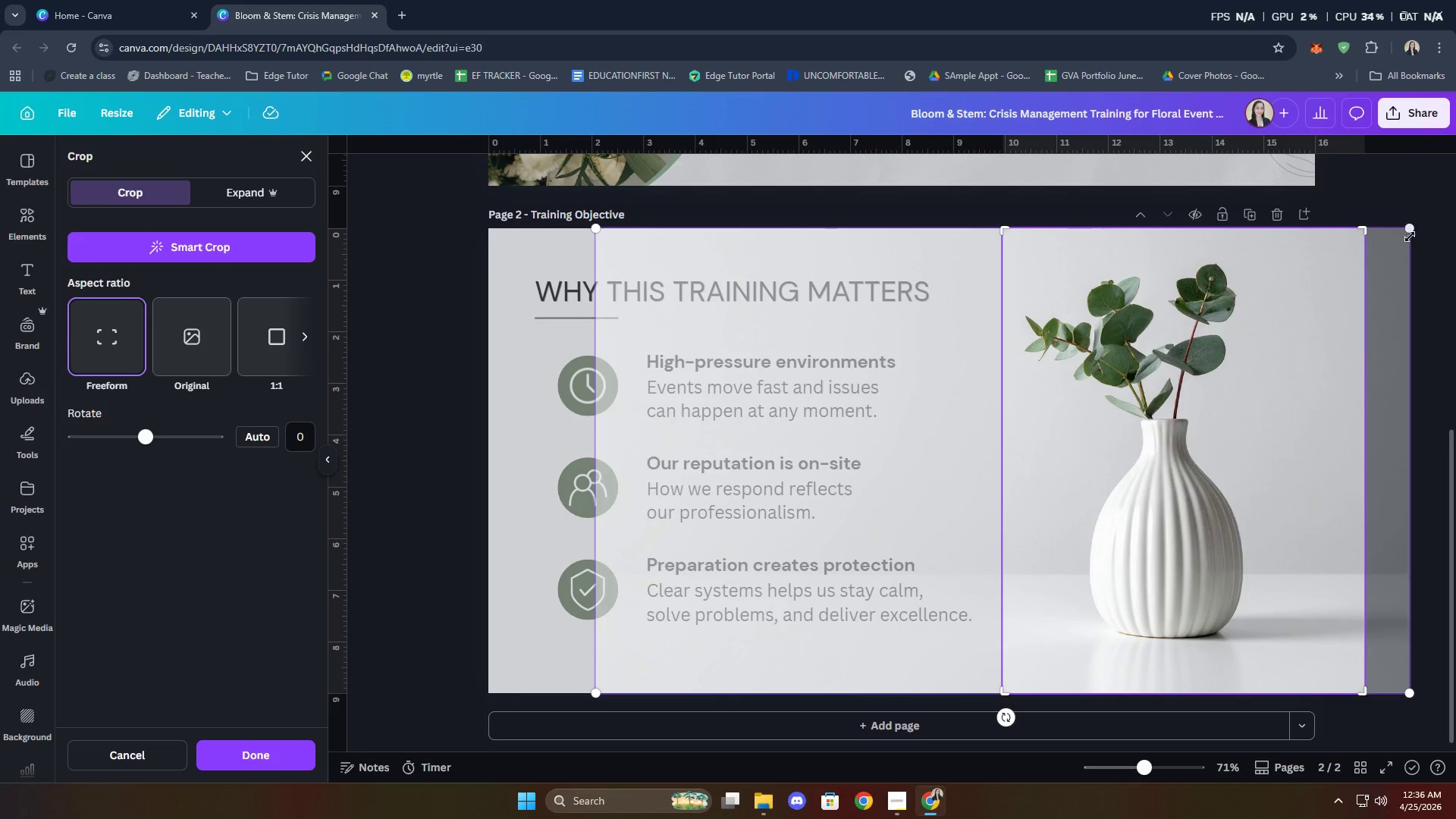 
left_click_drag(start_coordinate=[1412, 231], to_coordinate=[1442, 193])
 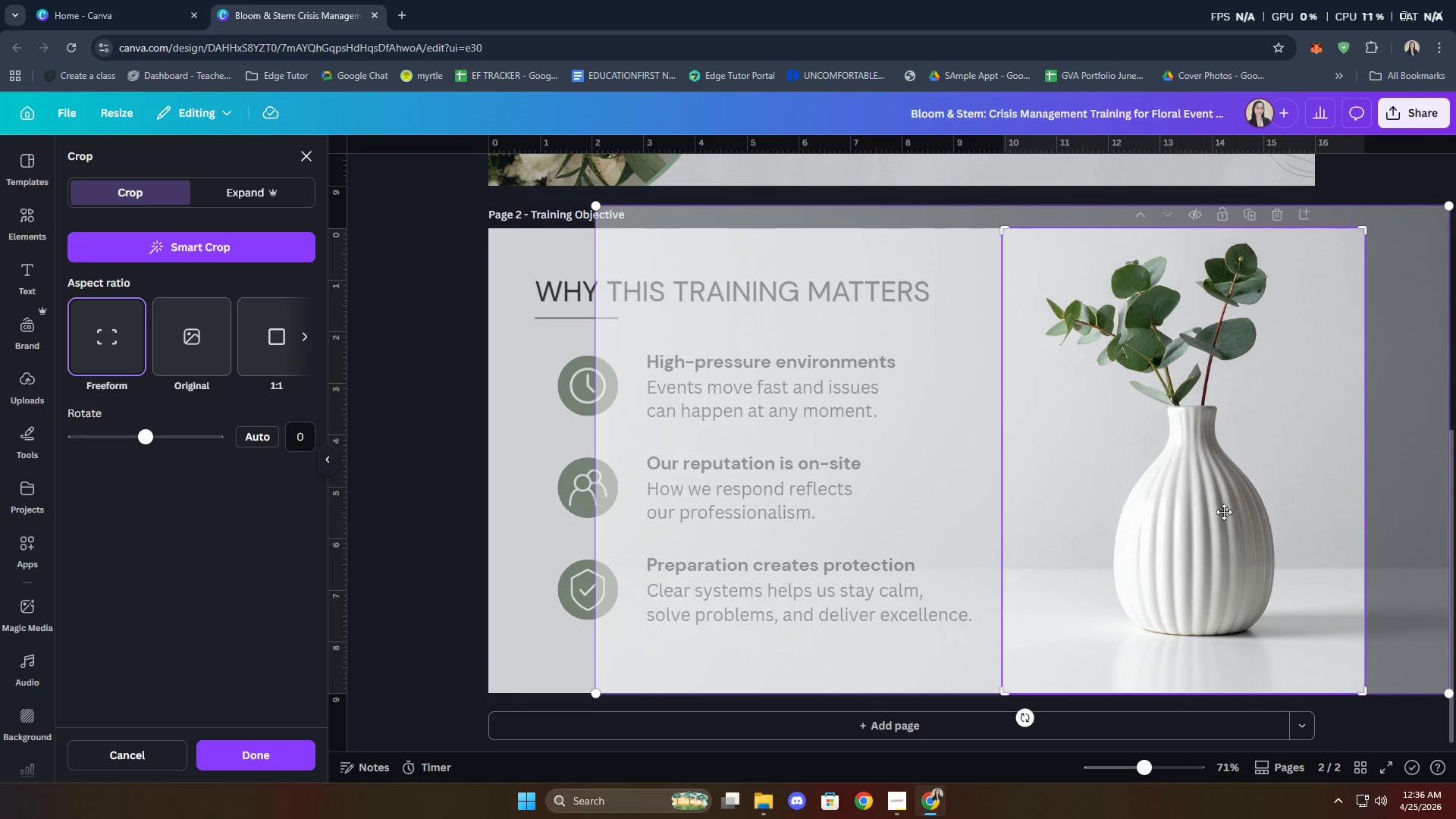 
left_click_drag(start_coordinate=[1218, 509], to_coordinate=[1192, 550])
 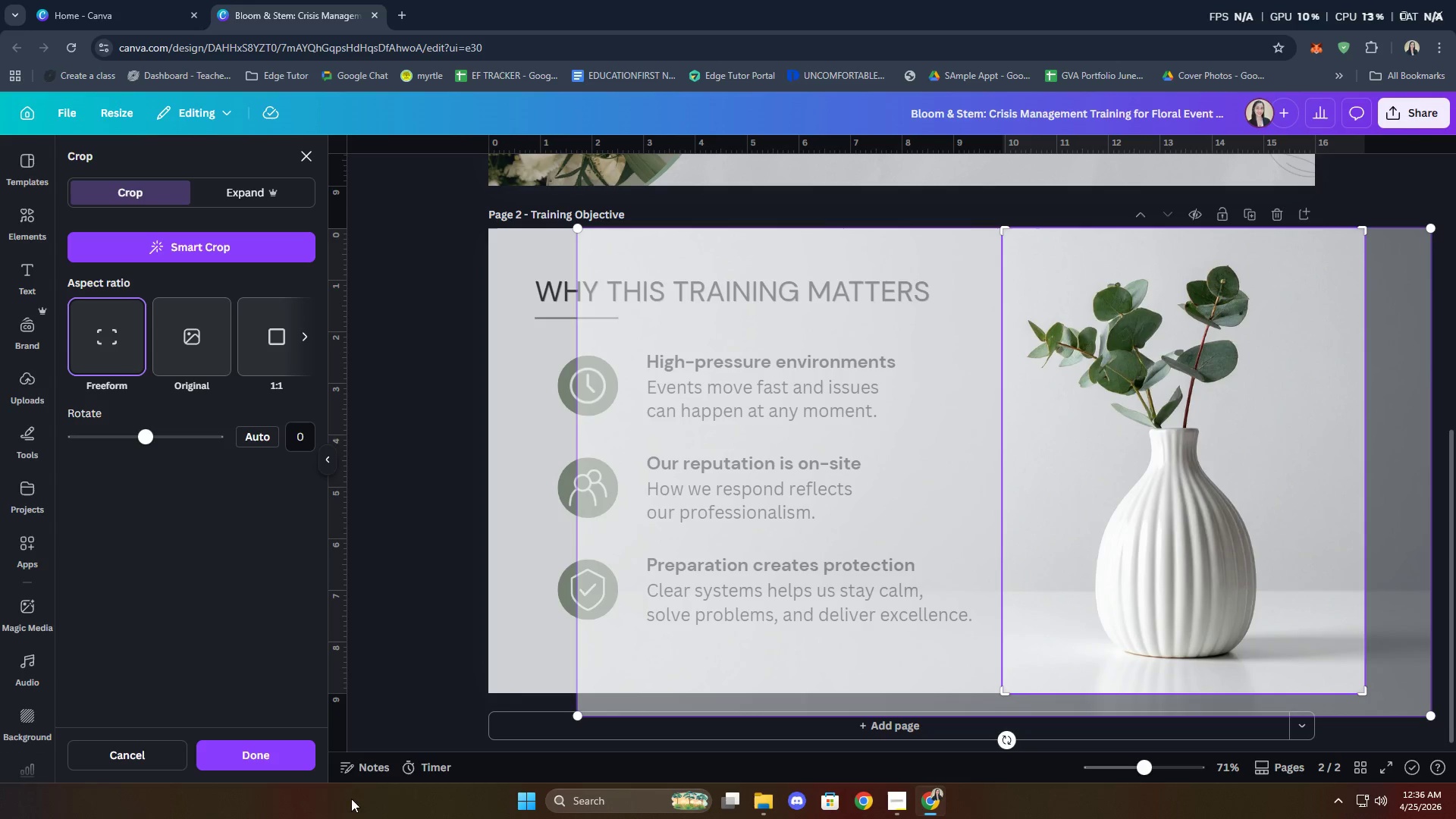 
left_click([297, 765])
 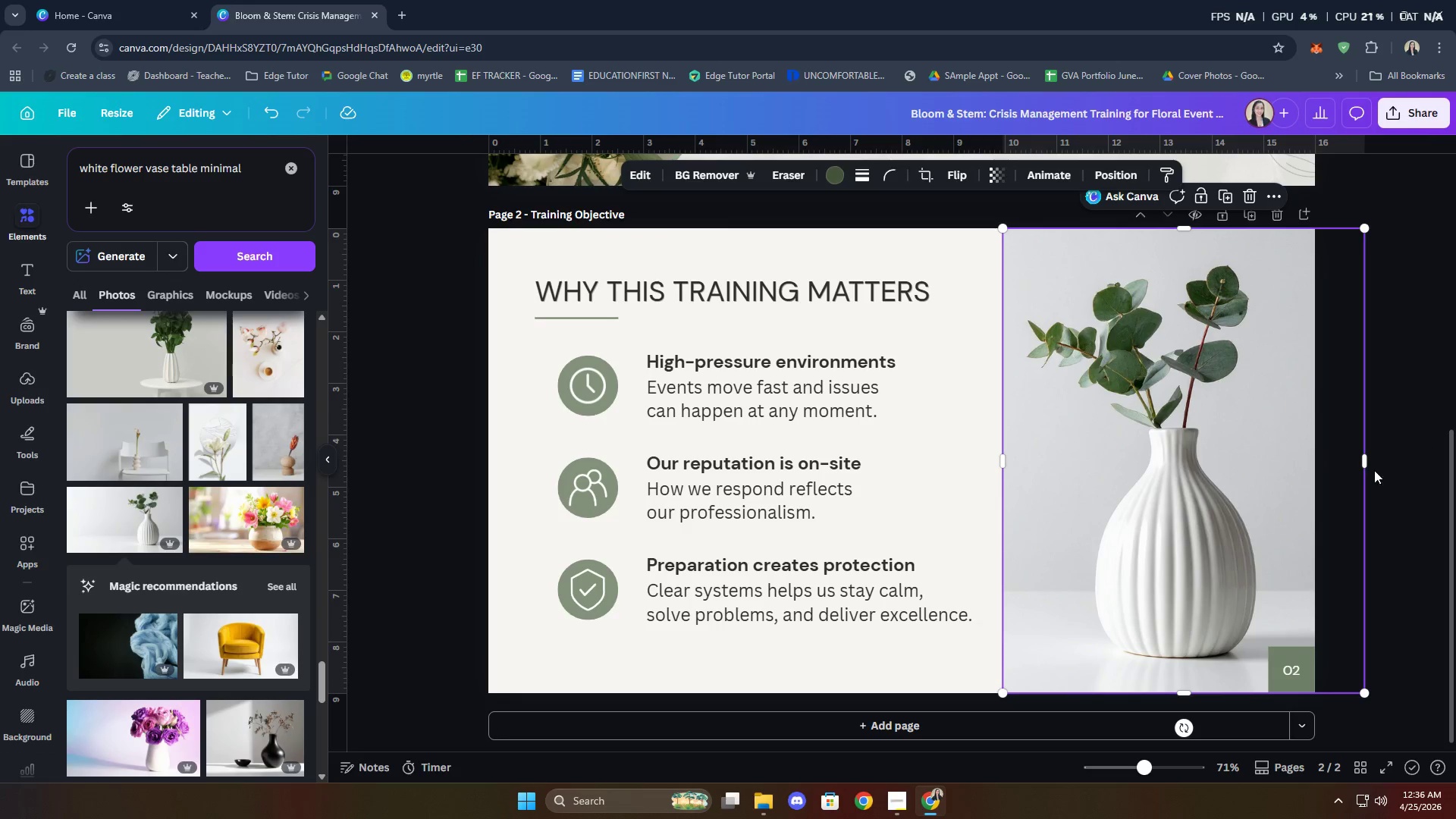 
left_click_drag(start_coordinate=[1365, 464], to_coordinate=[1319, 461])
 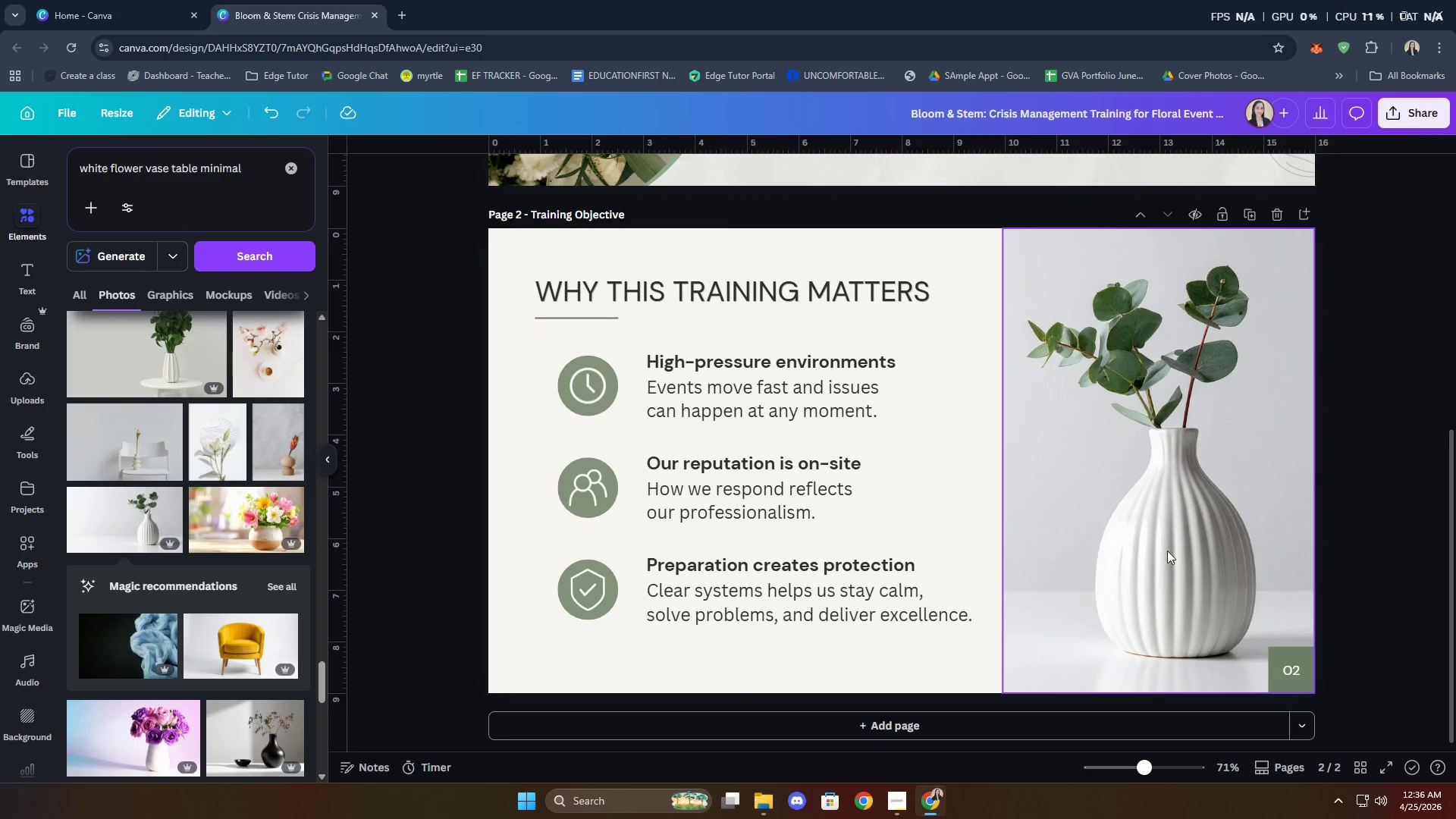 
left_click_drag(start_coordinate=[1407, 467], to_coordinate=[1410, 456])
 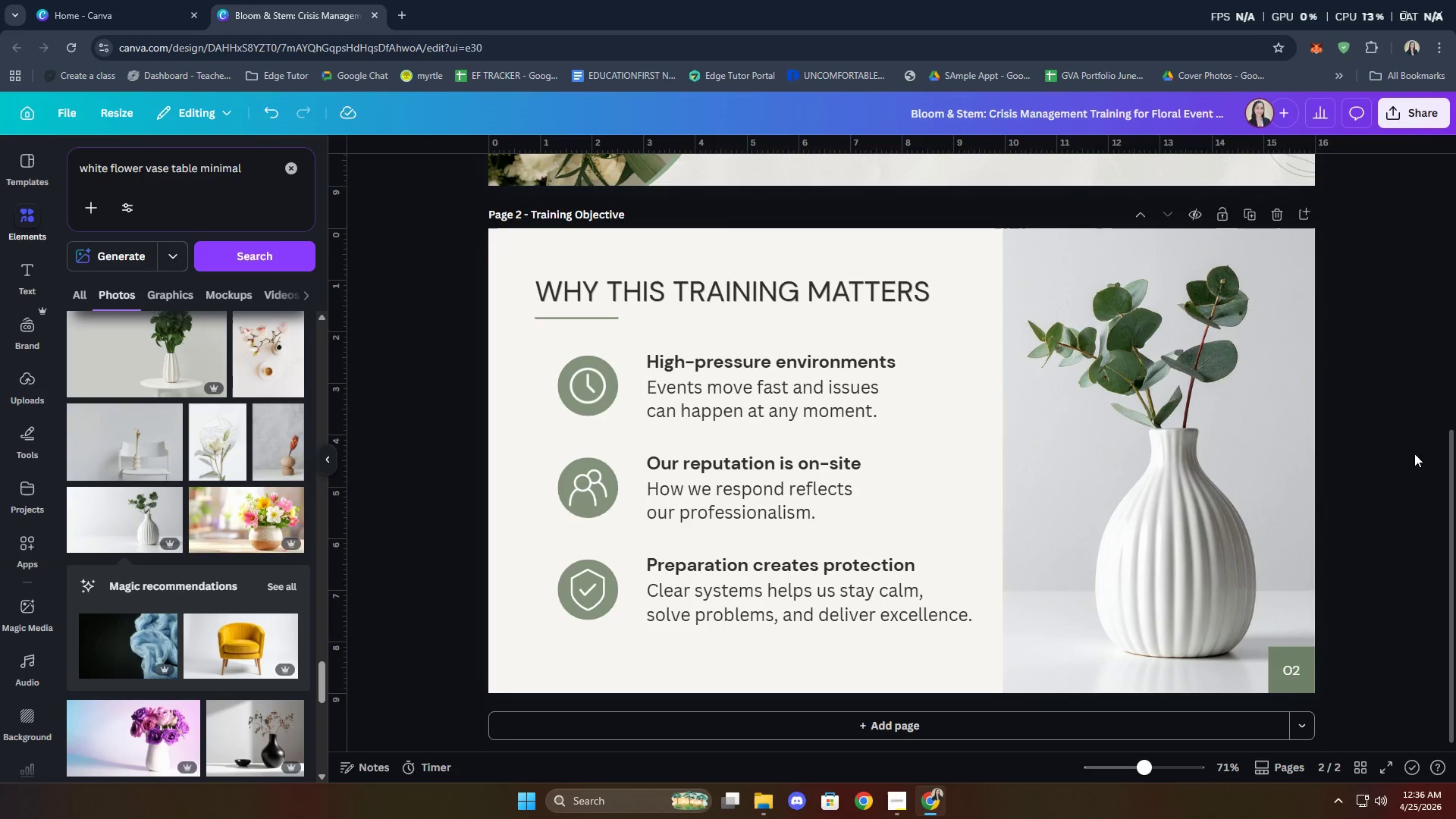 
scroll: coordinate [215, 585], scroll_direction: down, amount: 15.0
 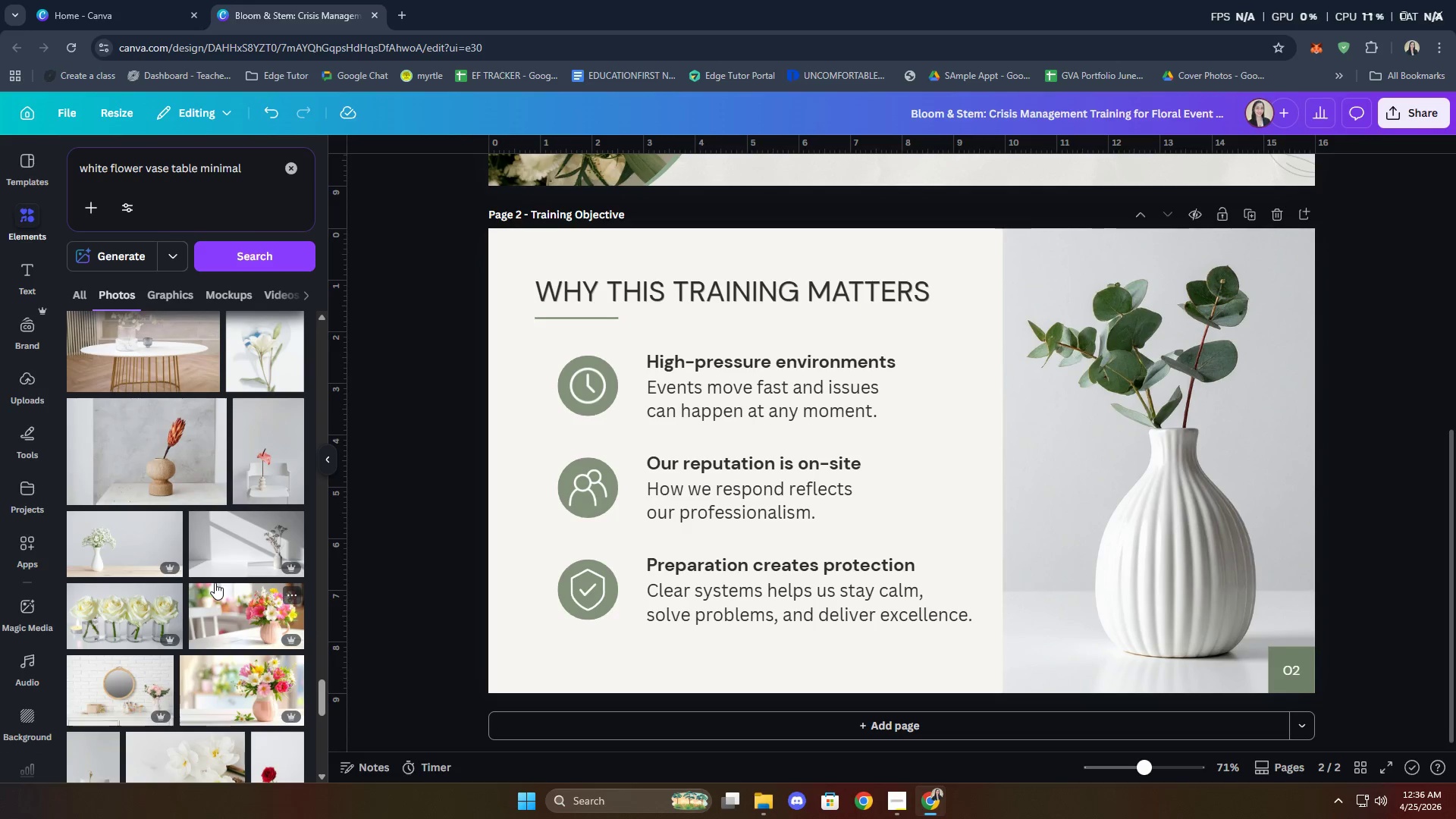 
scroll: coordinate [215, 582], scroll_direction: down, amount: 2.0
 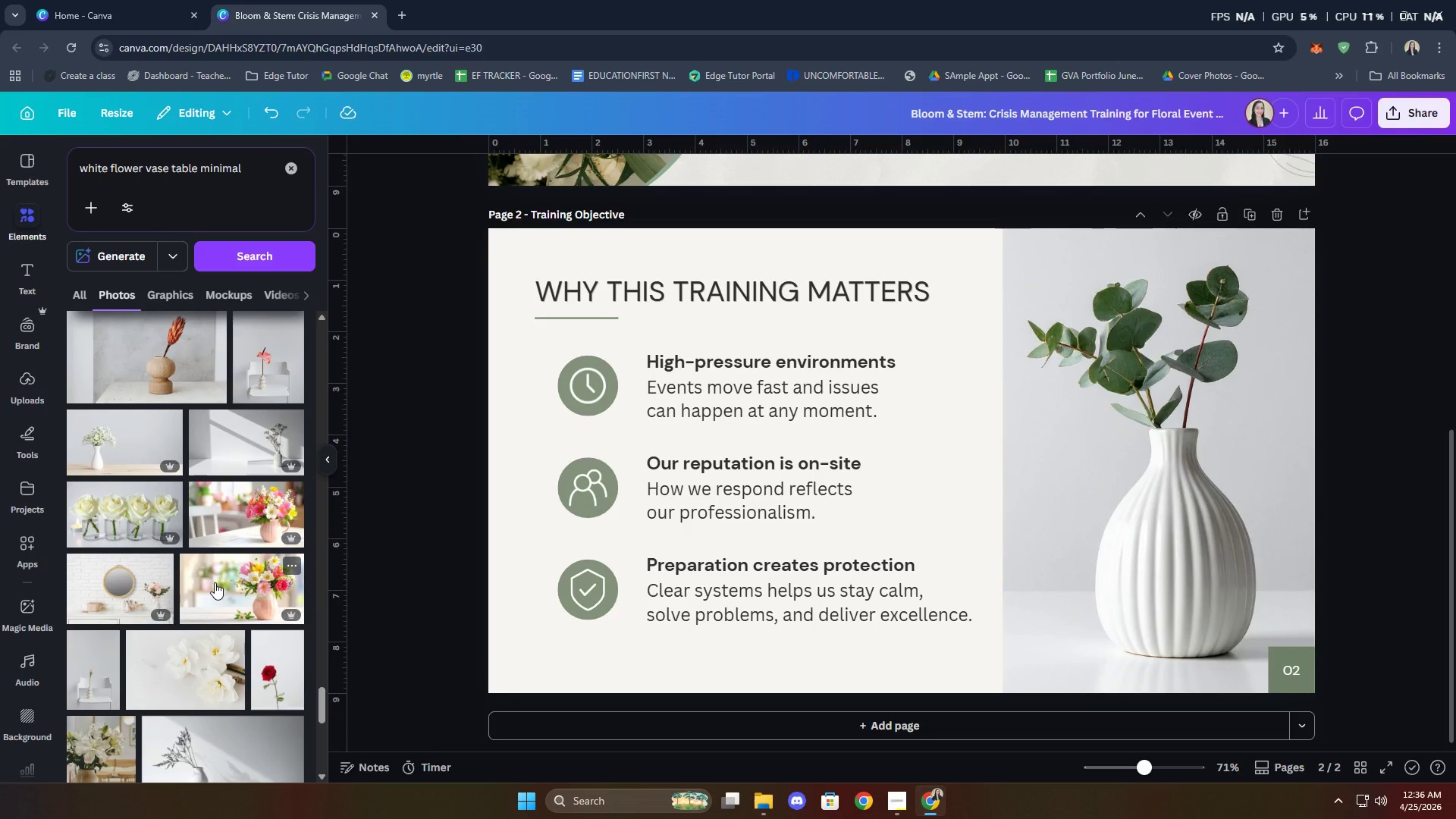 
scroll: coordinate [215, 582], scroll_direction: up, amount: 1.0
 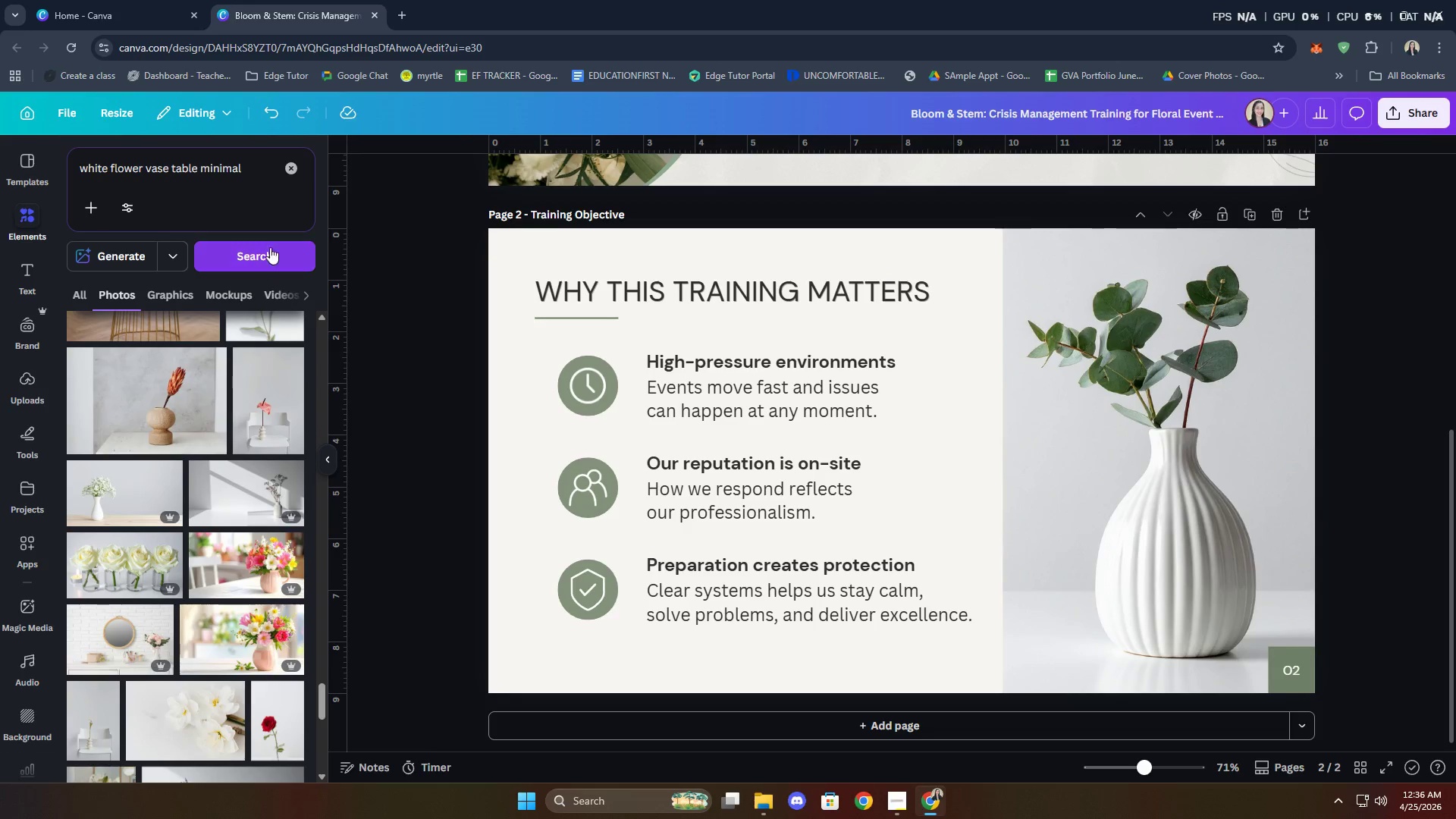 
left_click([294, 170])
 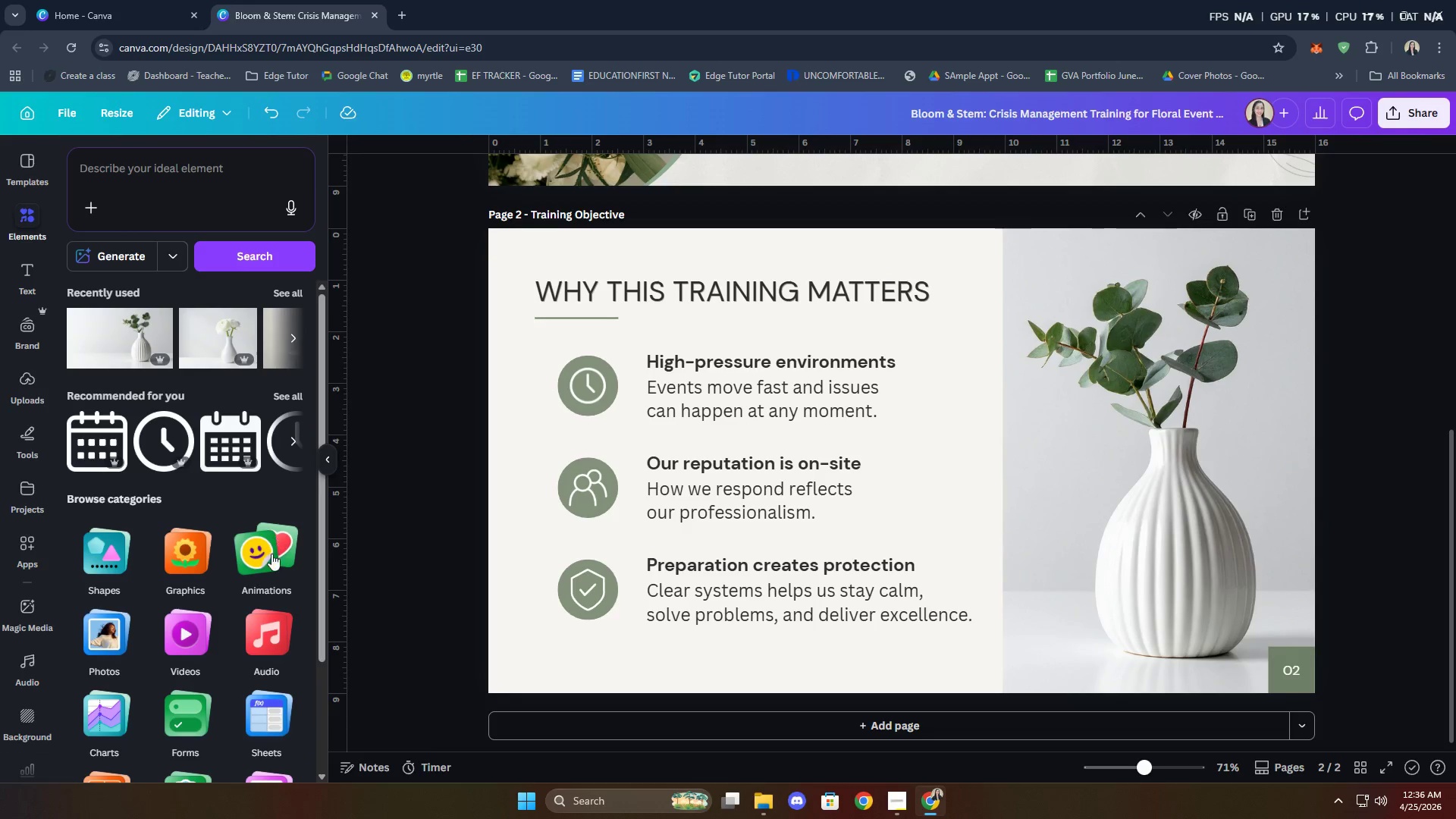 
scroll: coordinate [246, 602], scroll_direction: down, amount: 4.0
 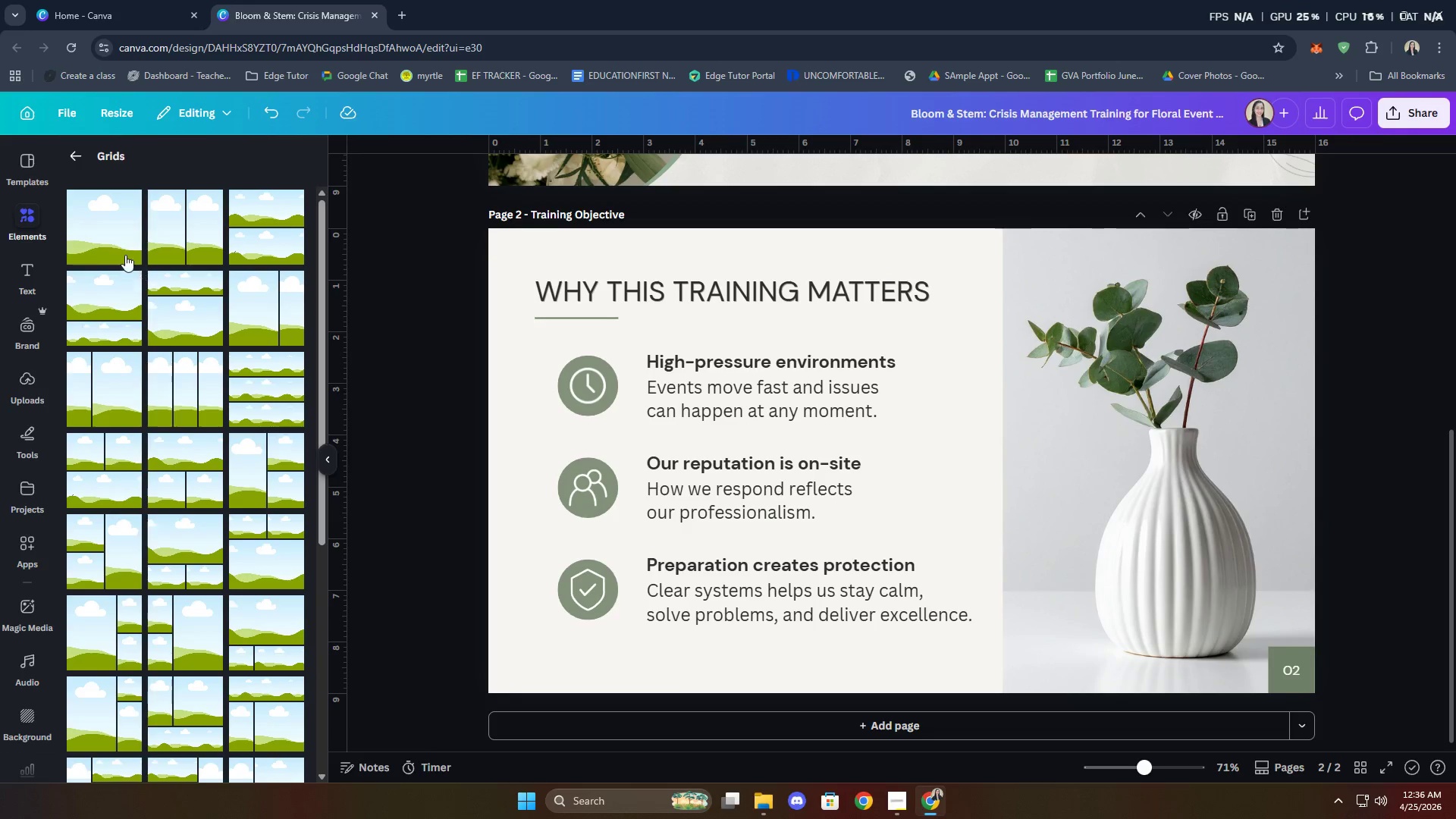 
left_click([77, 158])
 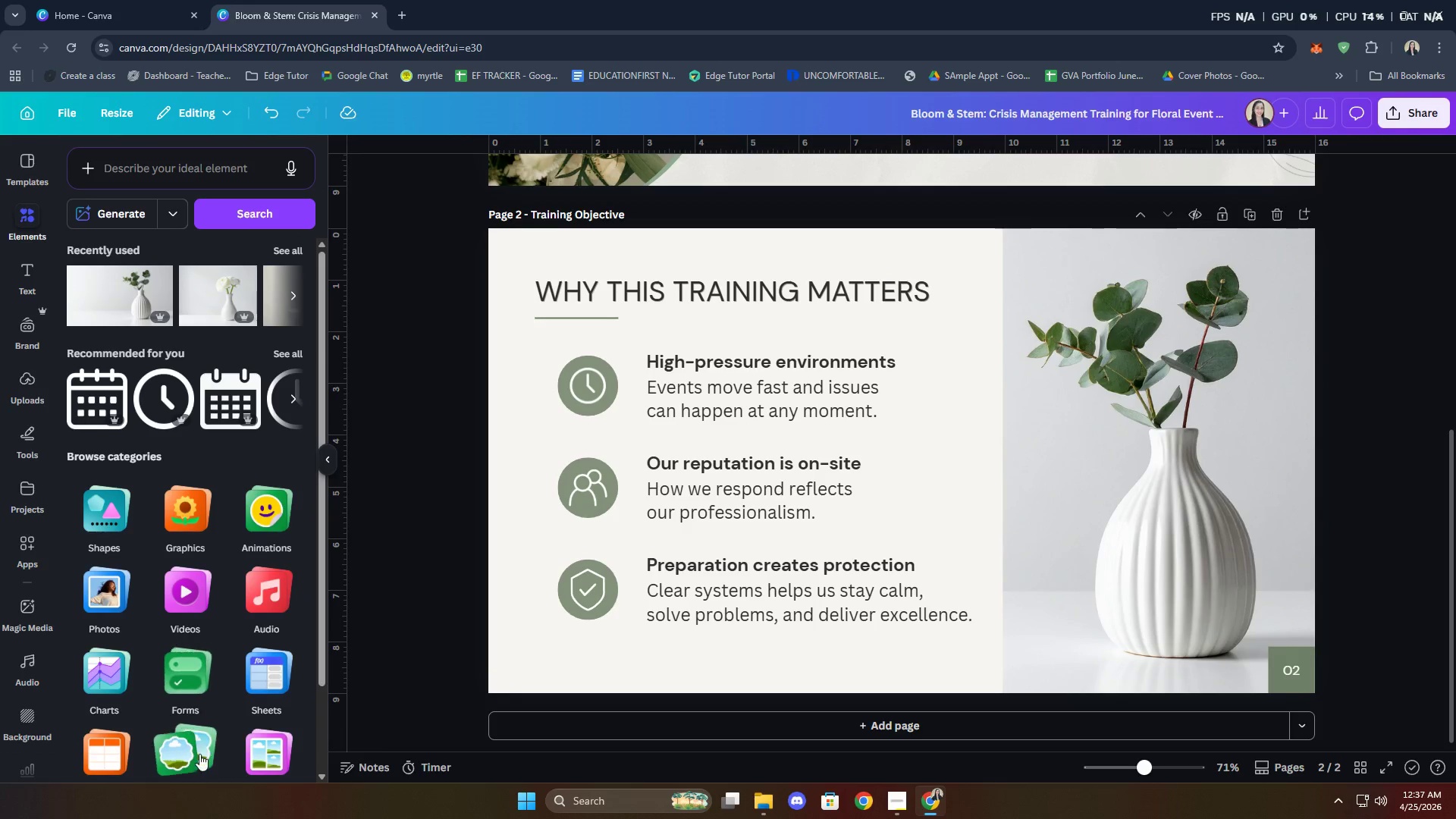 
scroll: coordinate [199, 754], scroll_direction: down, amount: 2.0
 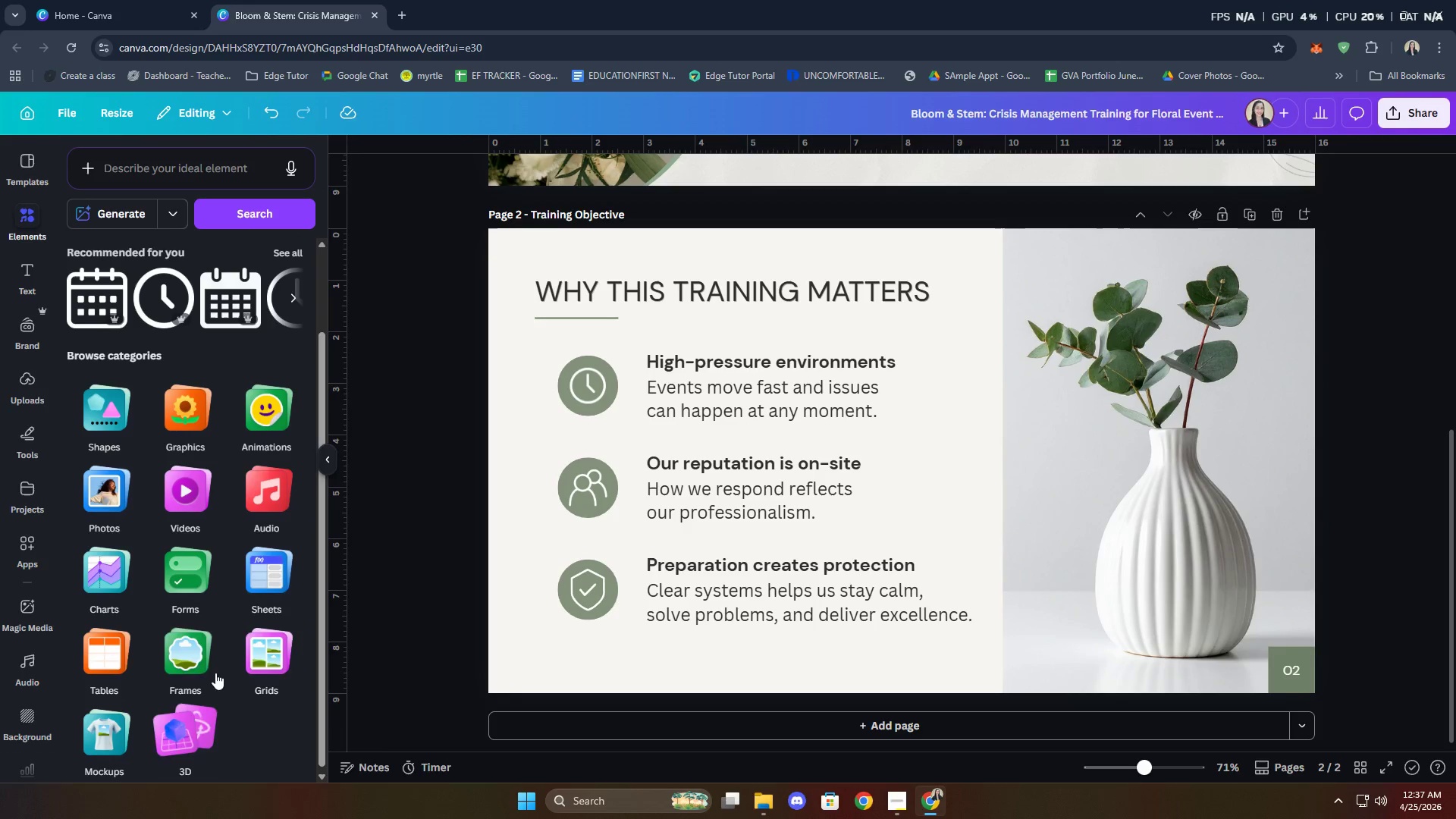 
left_click([186, 637])
 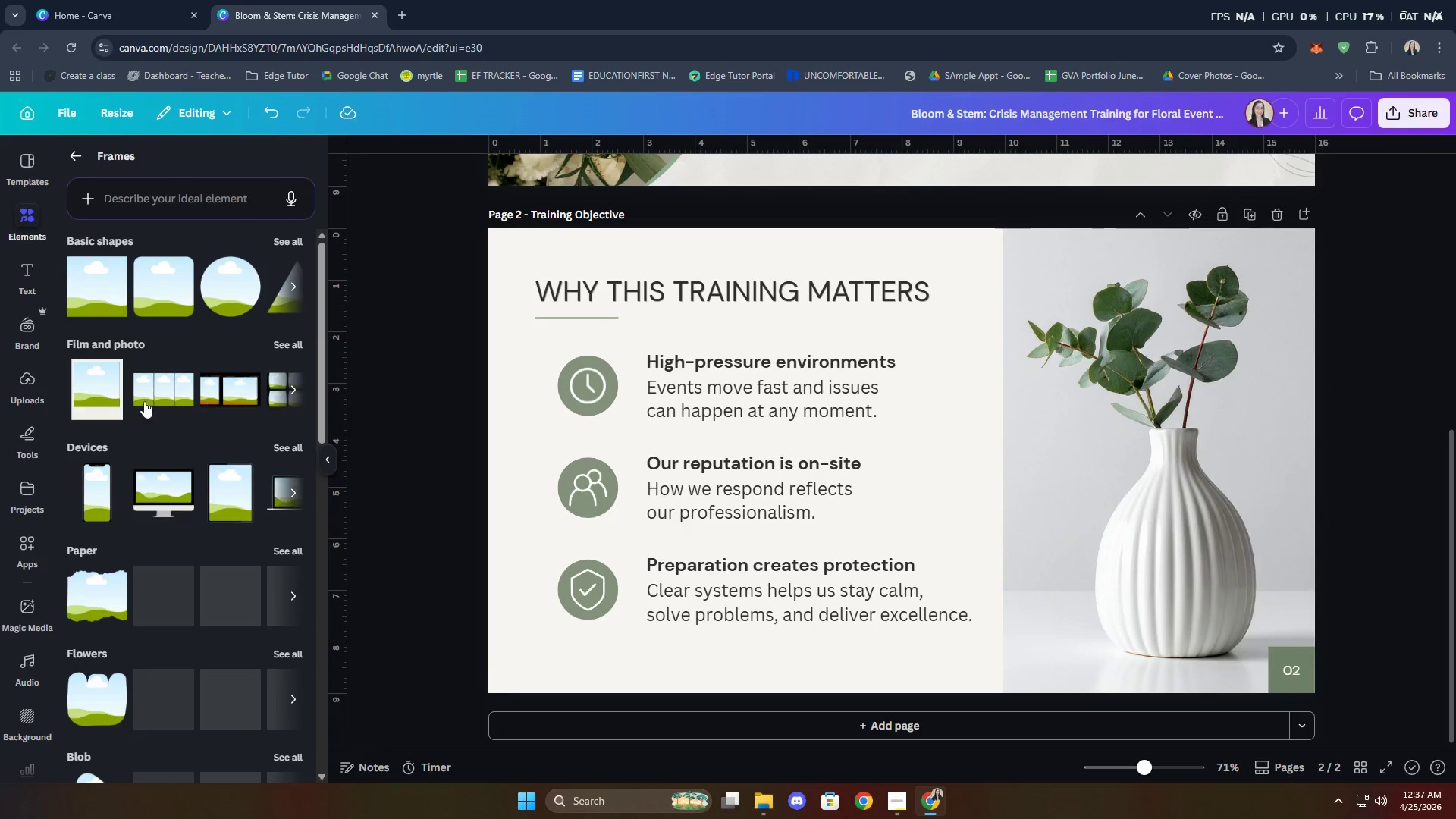 
left_click([108, 271])
 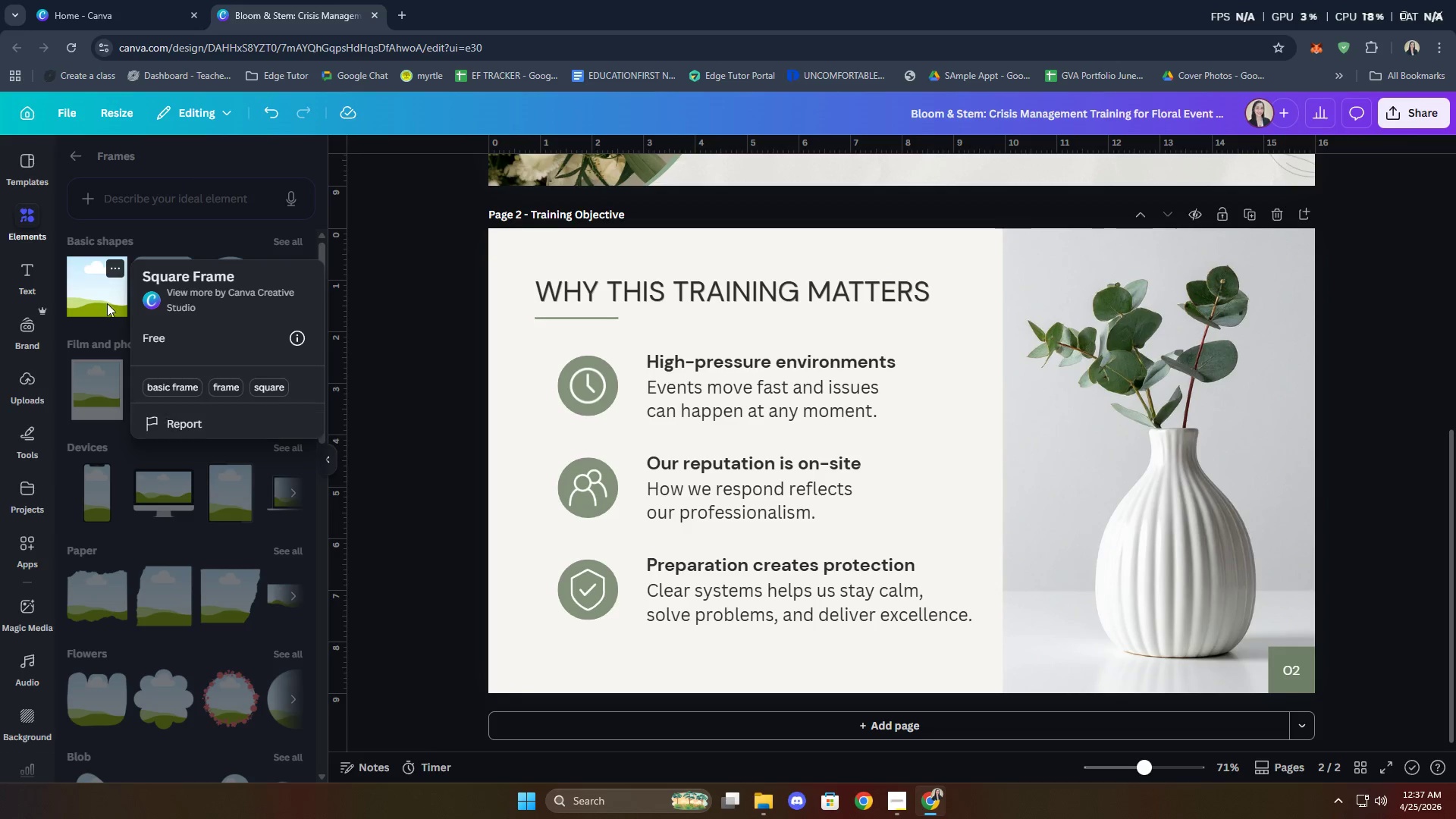 
double_click([91, 297])
 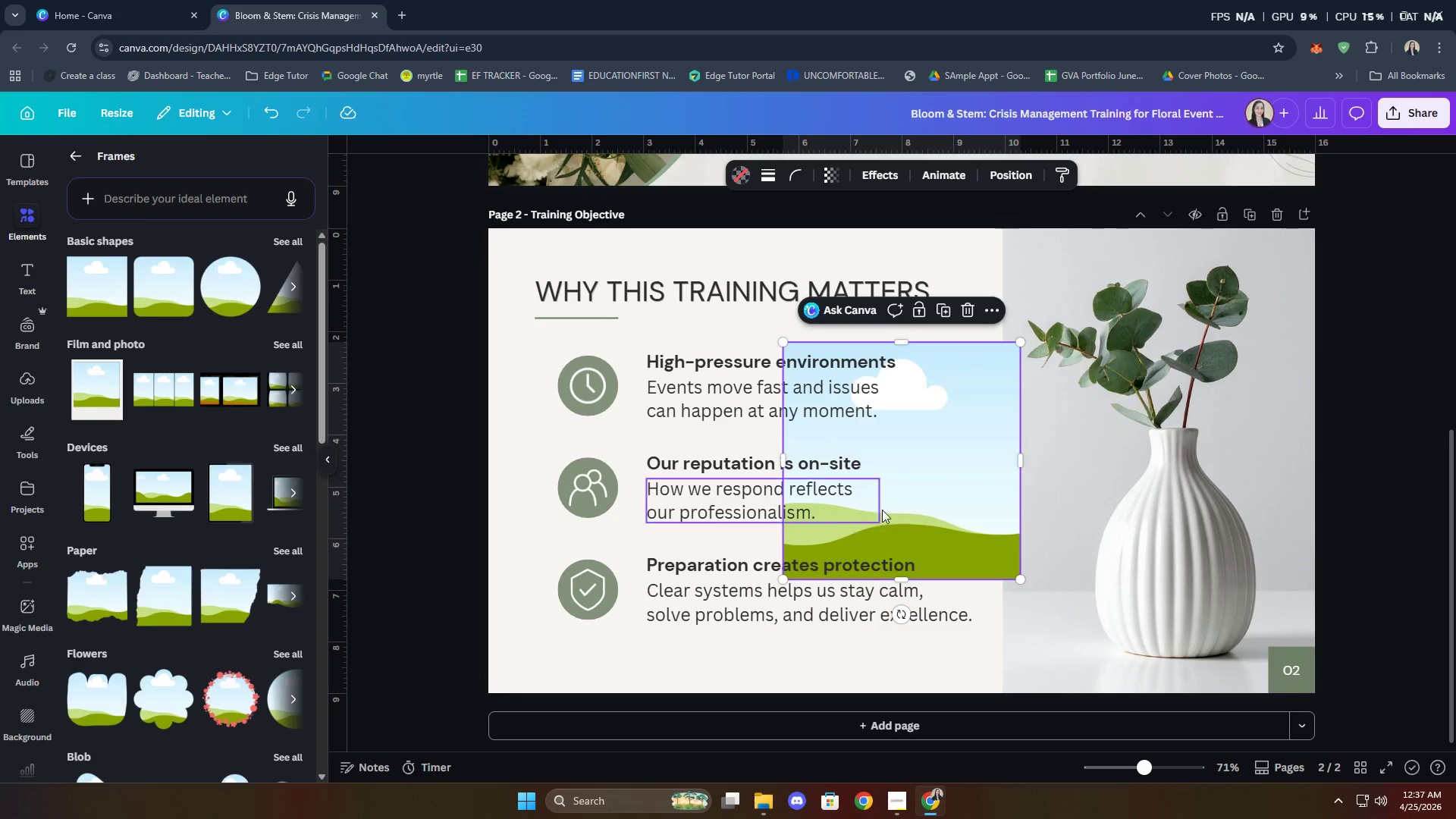 
left_click_drag(start_coordinate=[913, 488], to_coordinate=[1211, 374])
 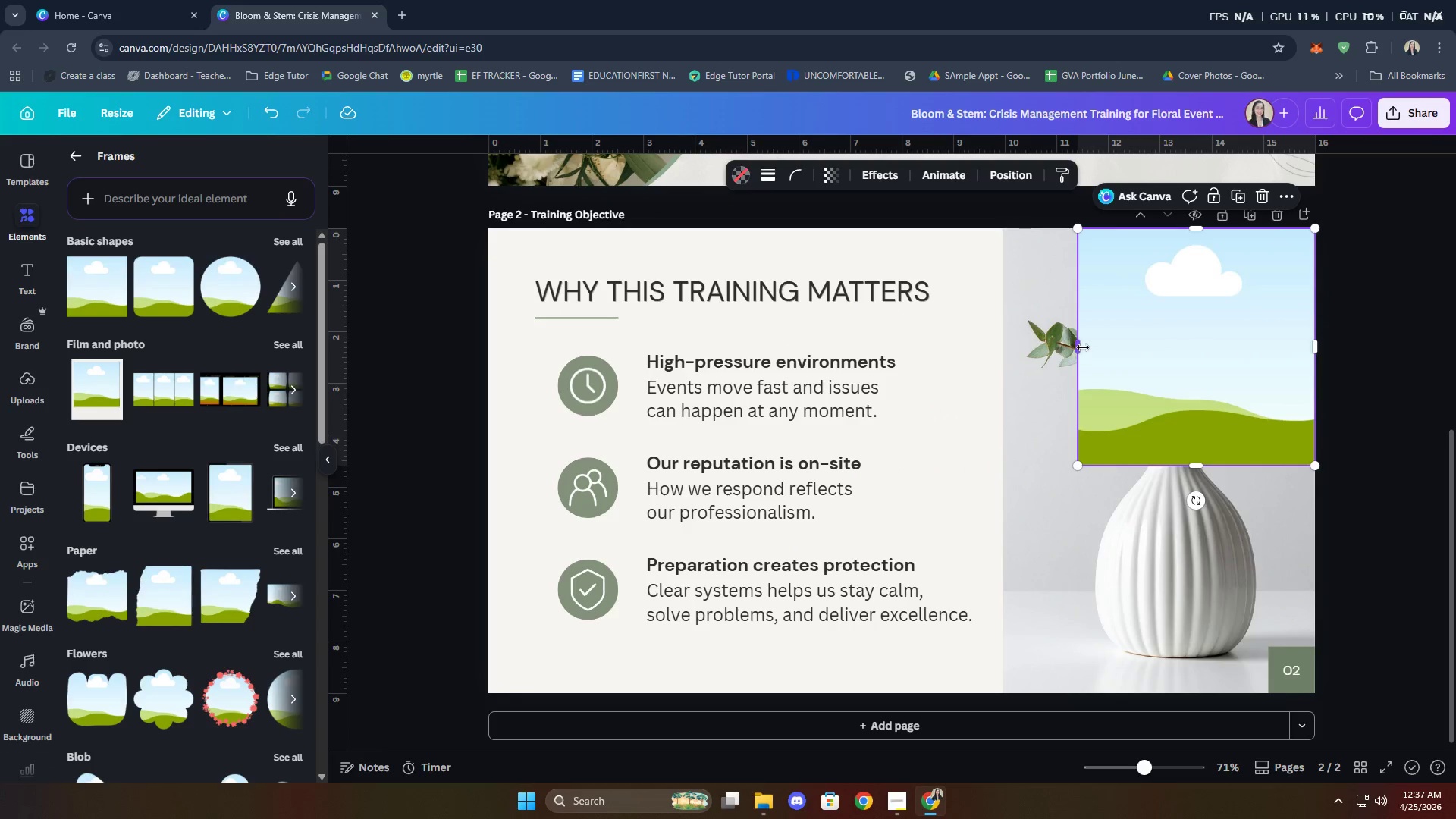 
left_click_drag(start_coordinate=[1082, 347], to_coordinate=[1009, 344])
 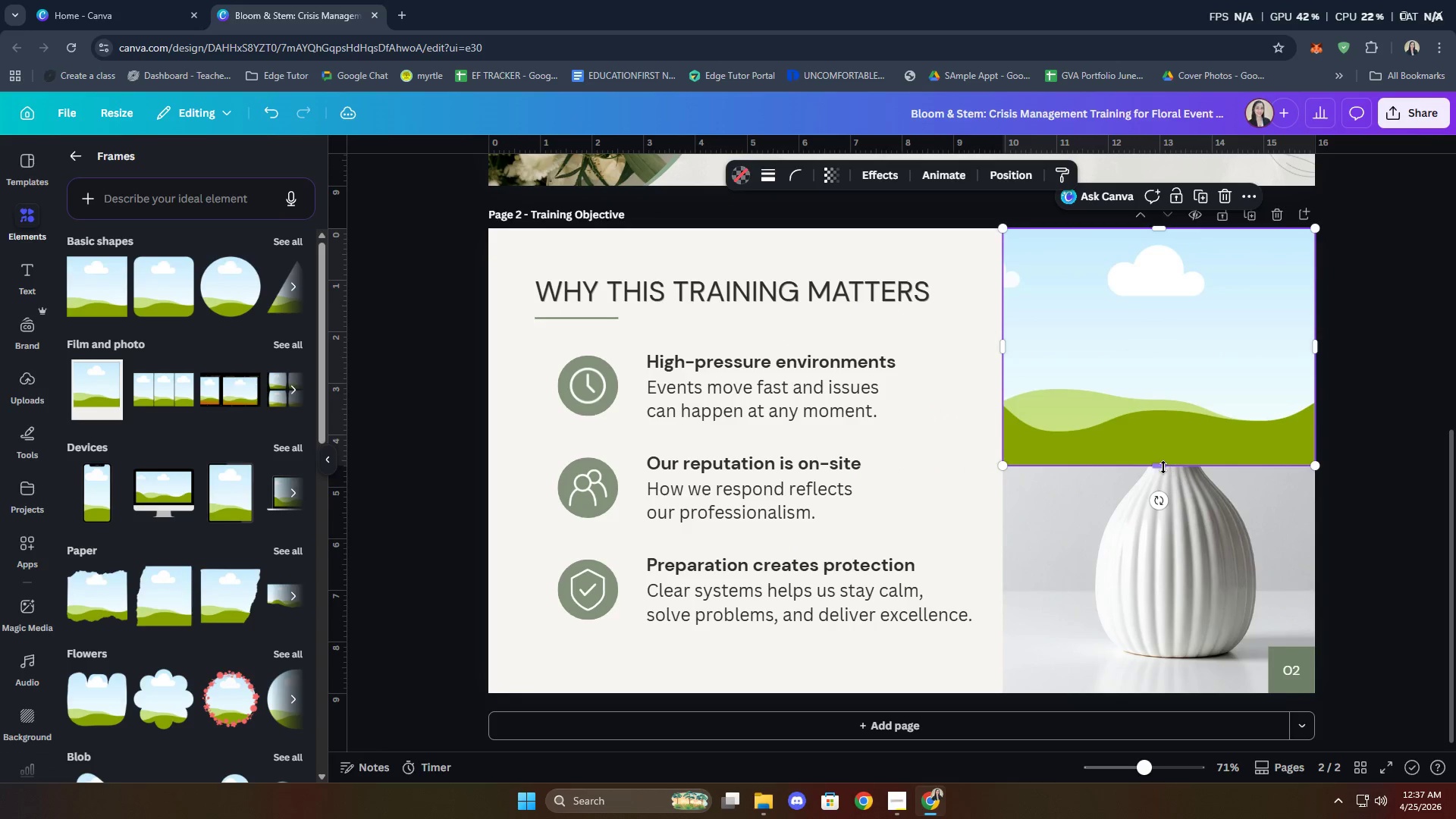 
left_click_drag(start_coordinate=[1161, 466], to_coordinate=[1158, 522])
 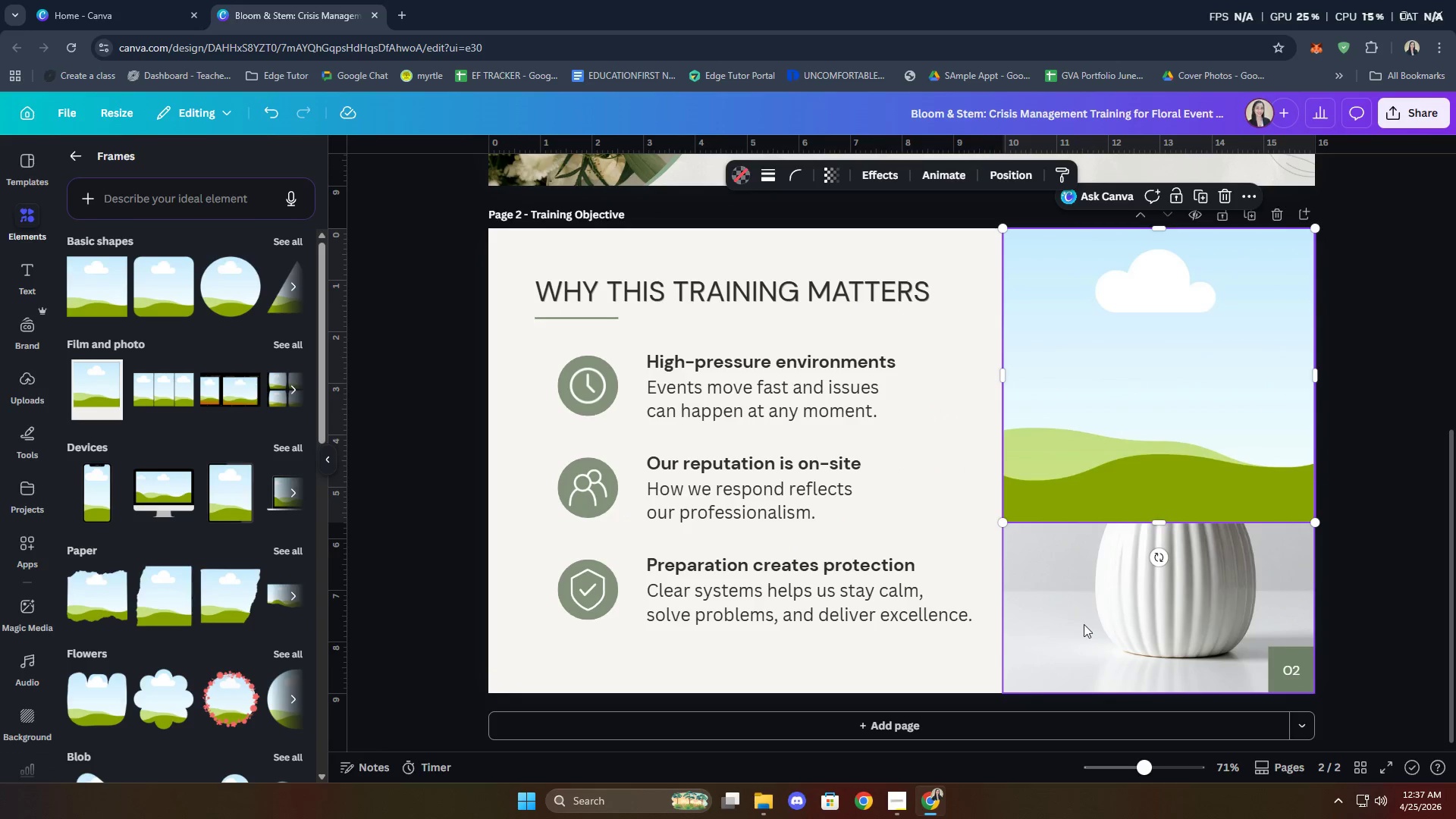 
left_click([1075, 622])
 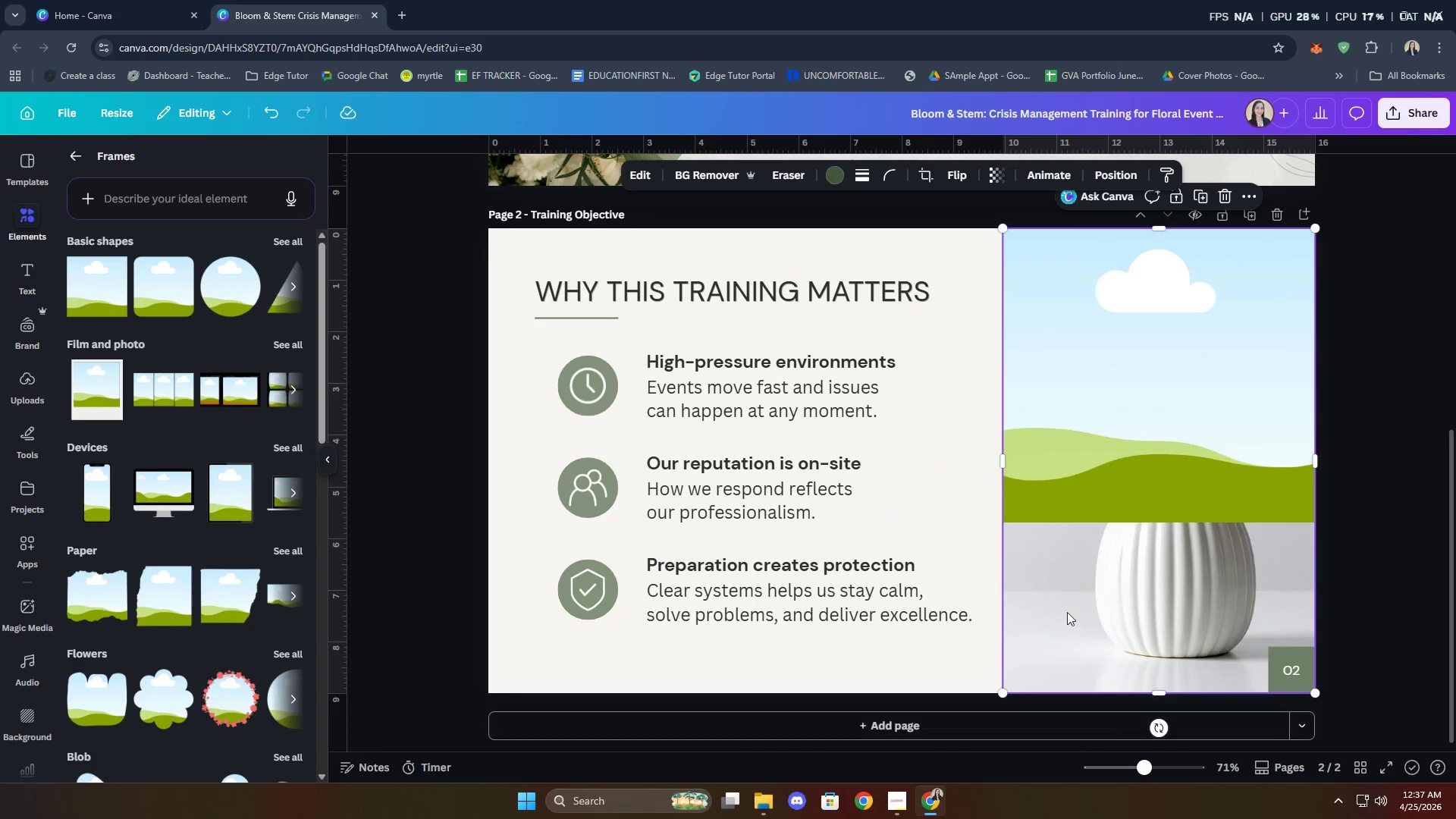 
key(Delete)
 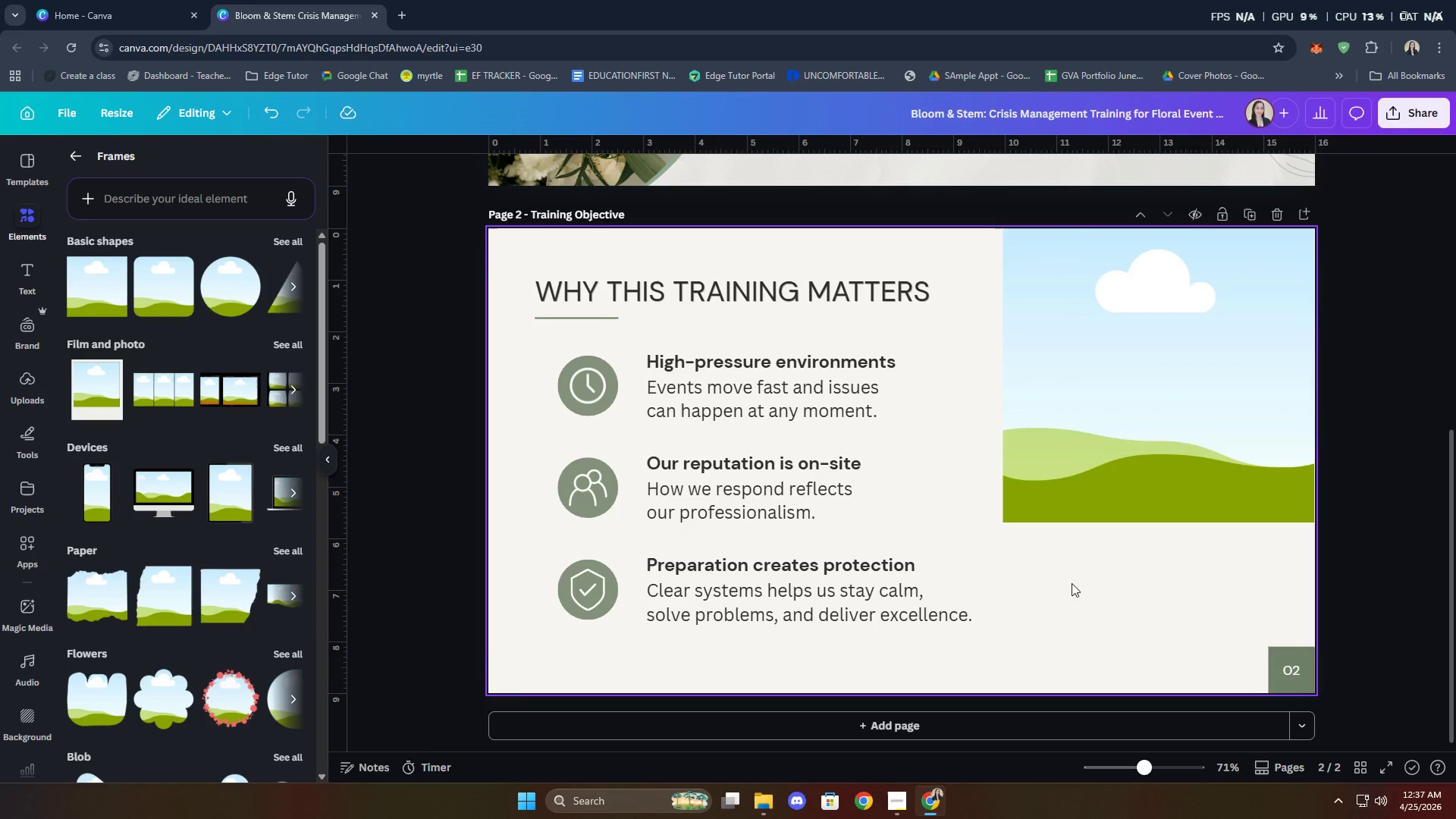 
left_click([1192, 452])
 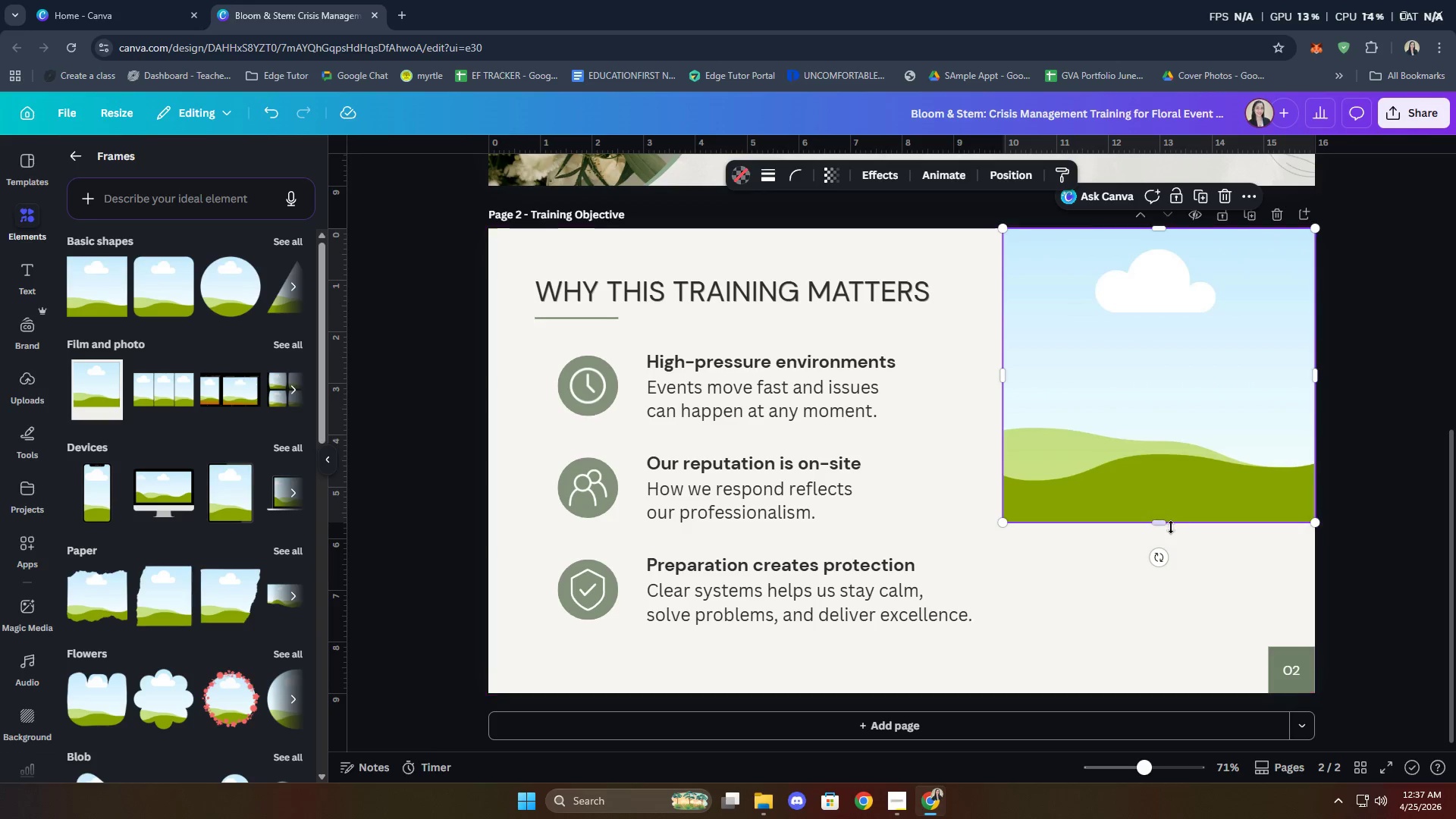 
left_click_drag(start_coordinate=[1171, 526], to_coordinate=[1188, 697])
 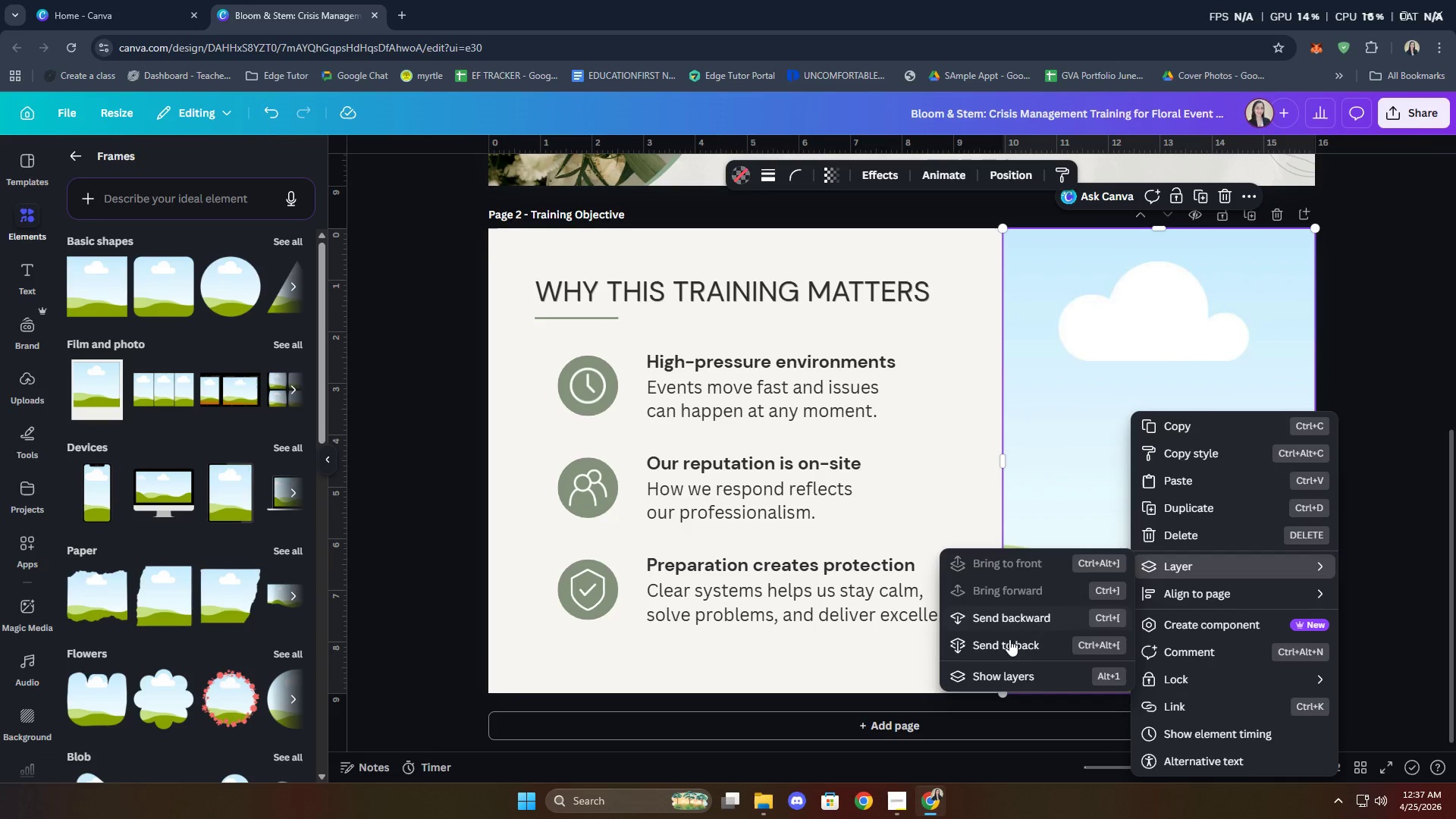 
double_click([936, 661])
 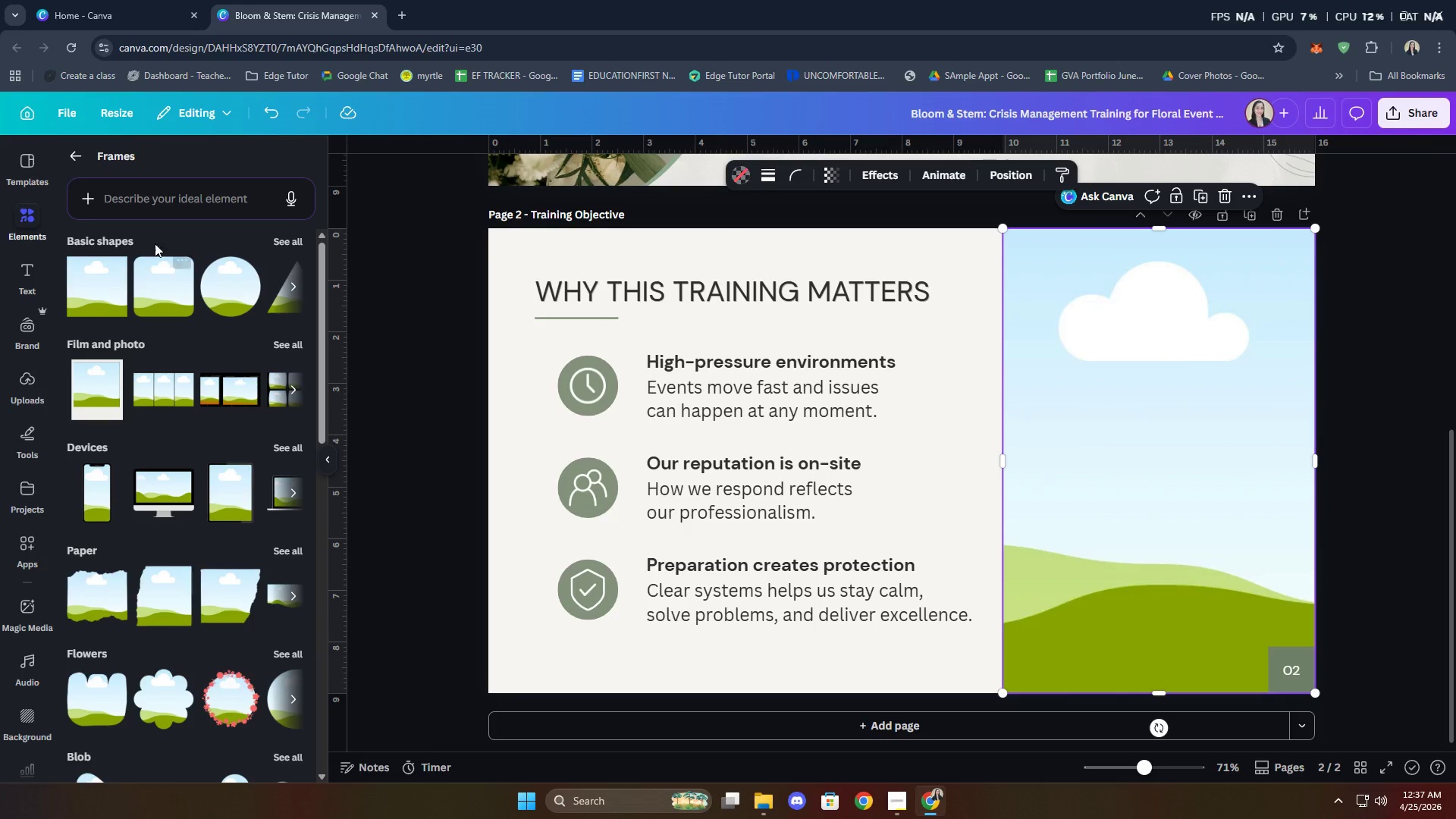 
left_click([67, 157])
 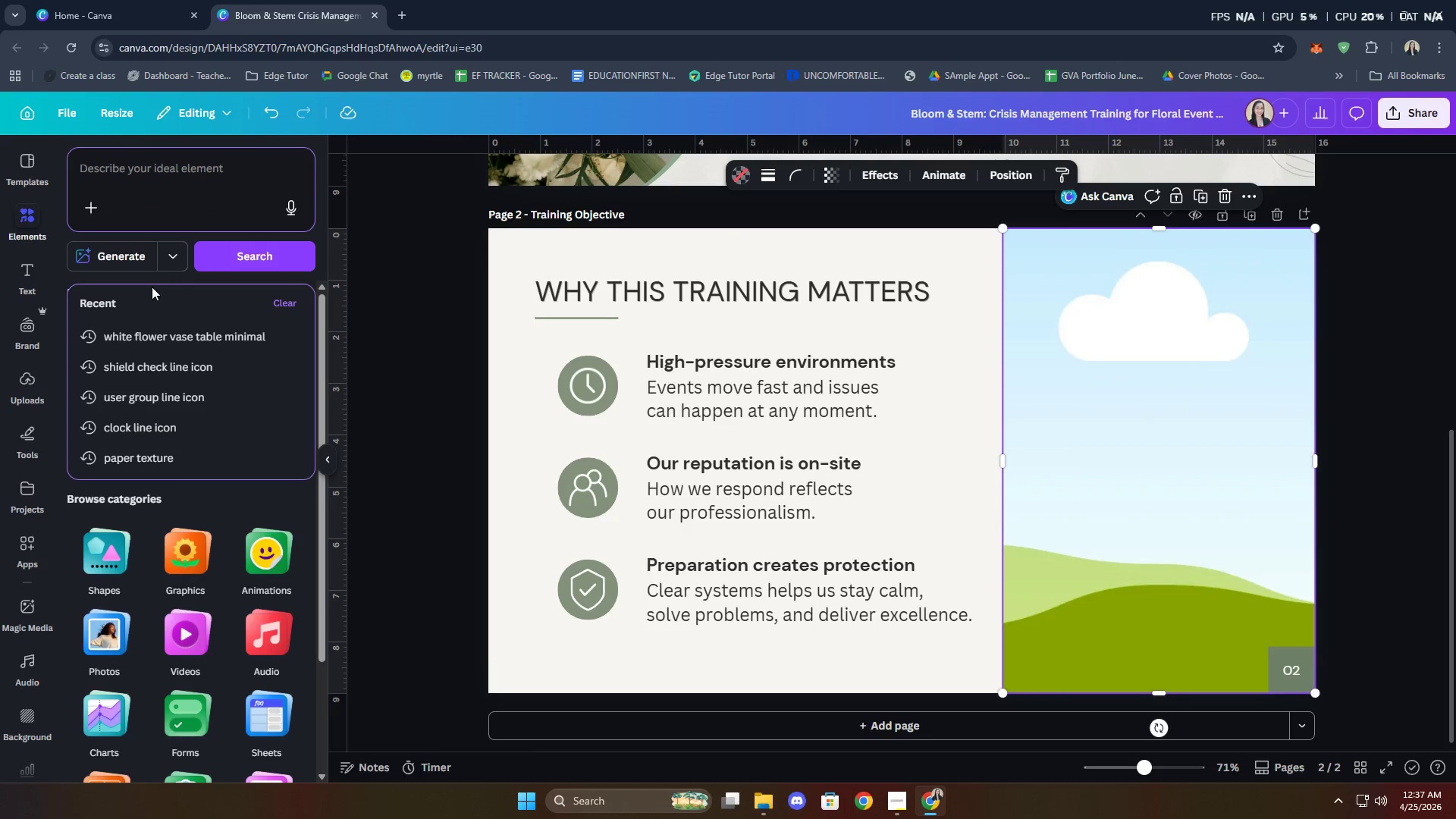 
left_click([140, 333])
 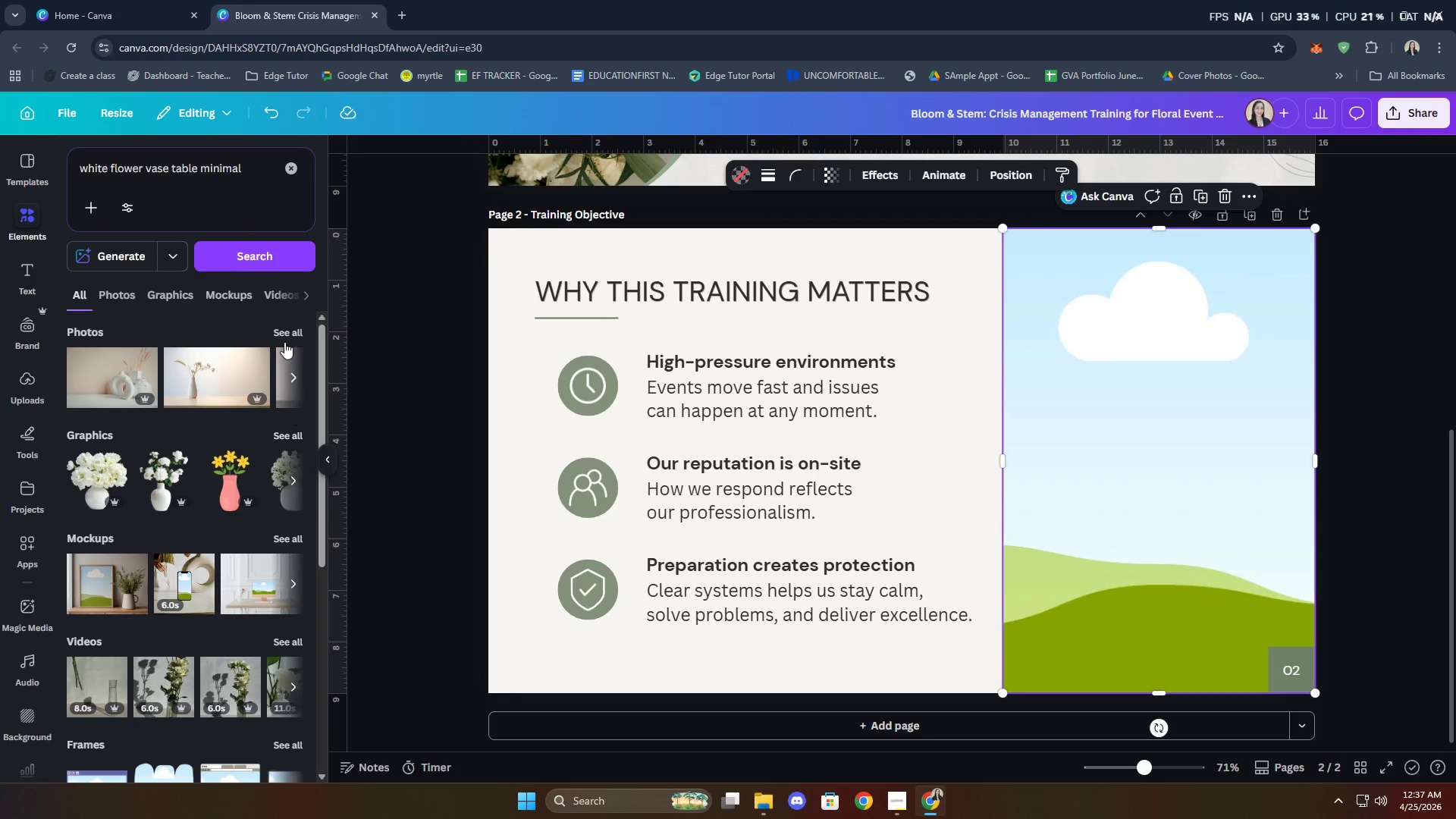 
left_click([284, 334])
 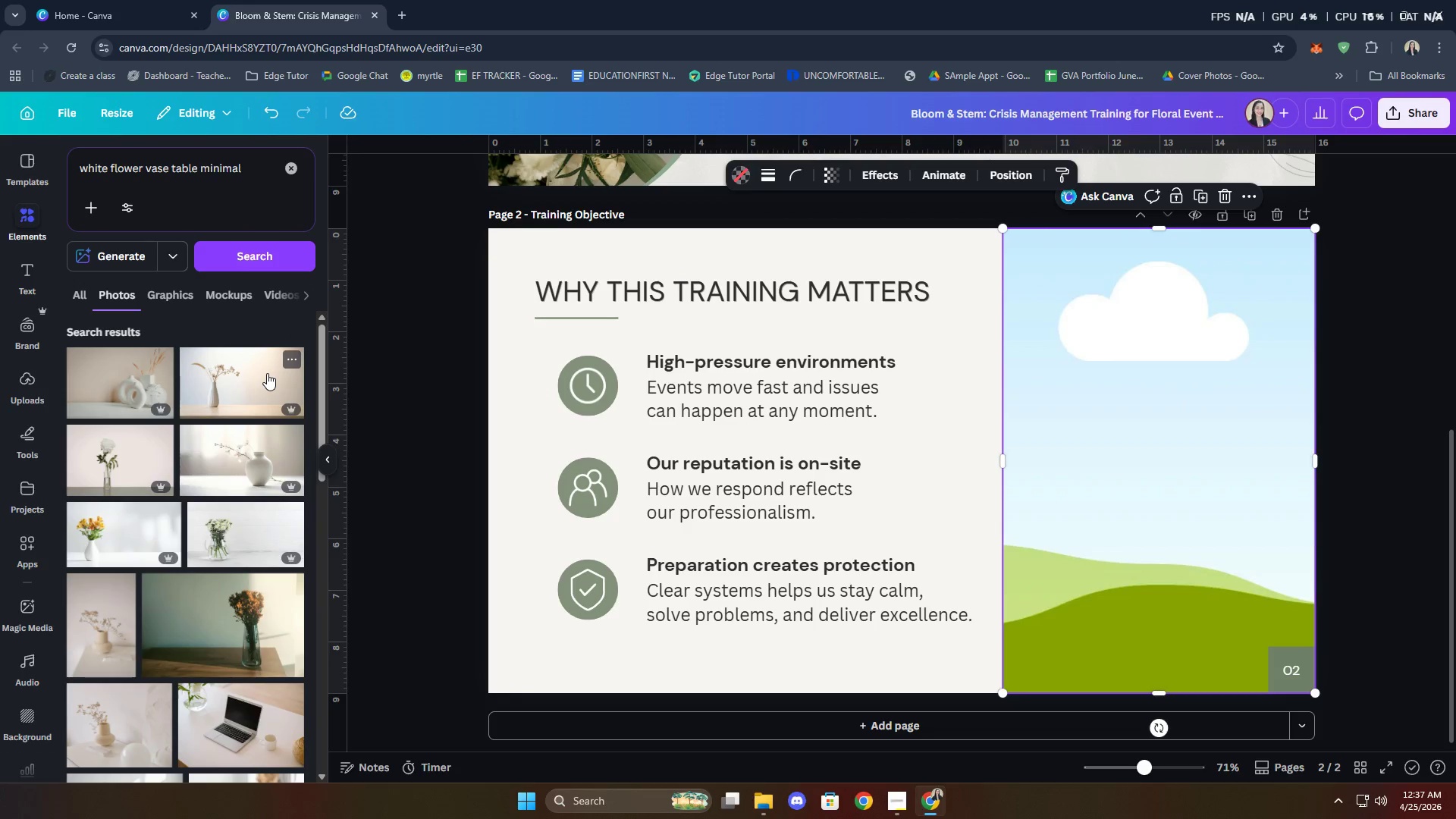 
scroll: coordinate [187, 485], scroll_direction: down, amount: 3.0
 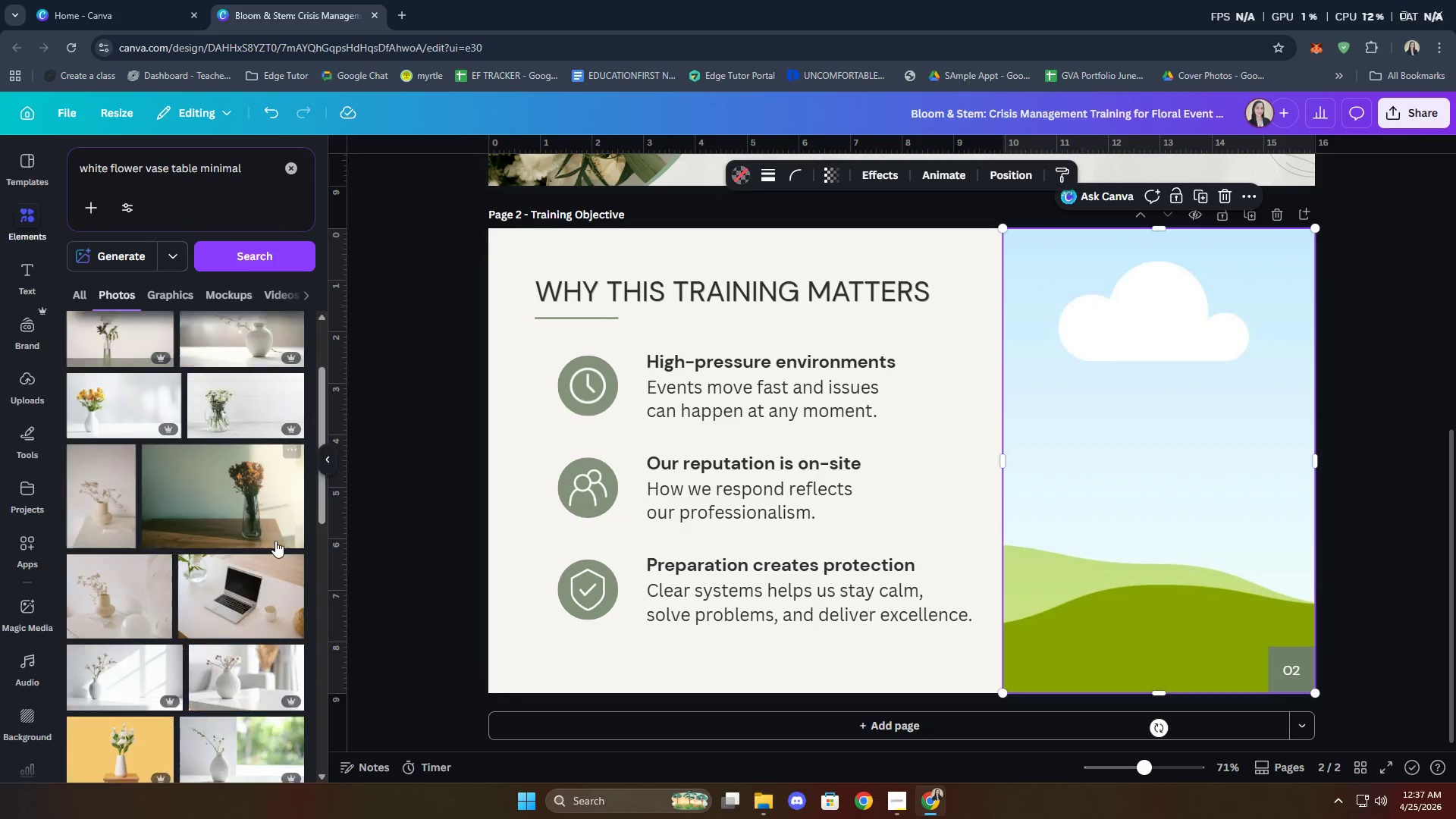 
mouse_move([272, 555])
 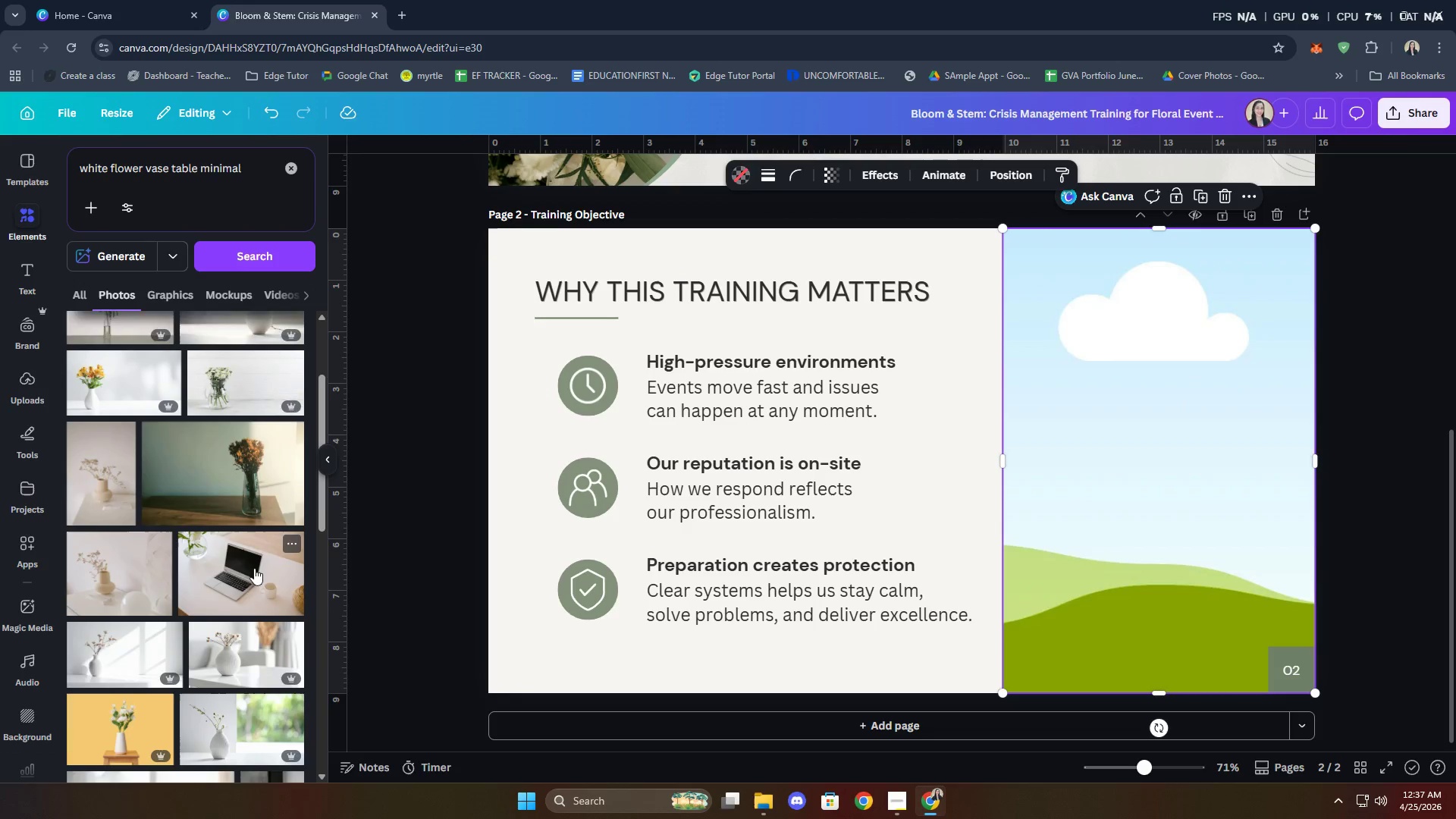 
scroll: coordinate [253, 564], scroll_direction: down, amount: 2.0
 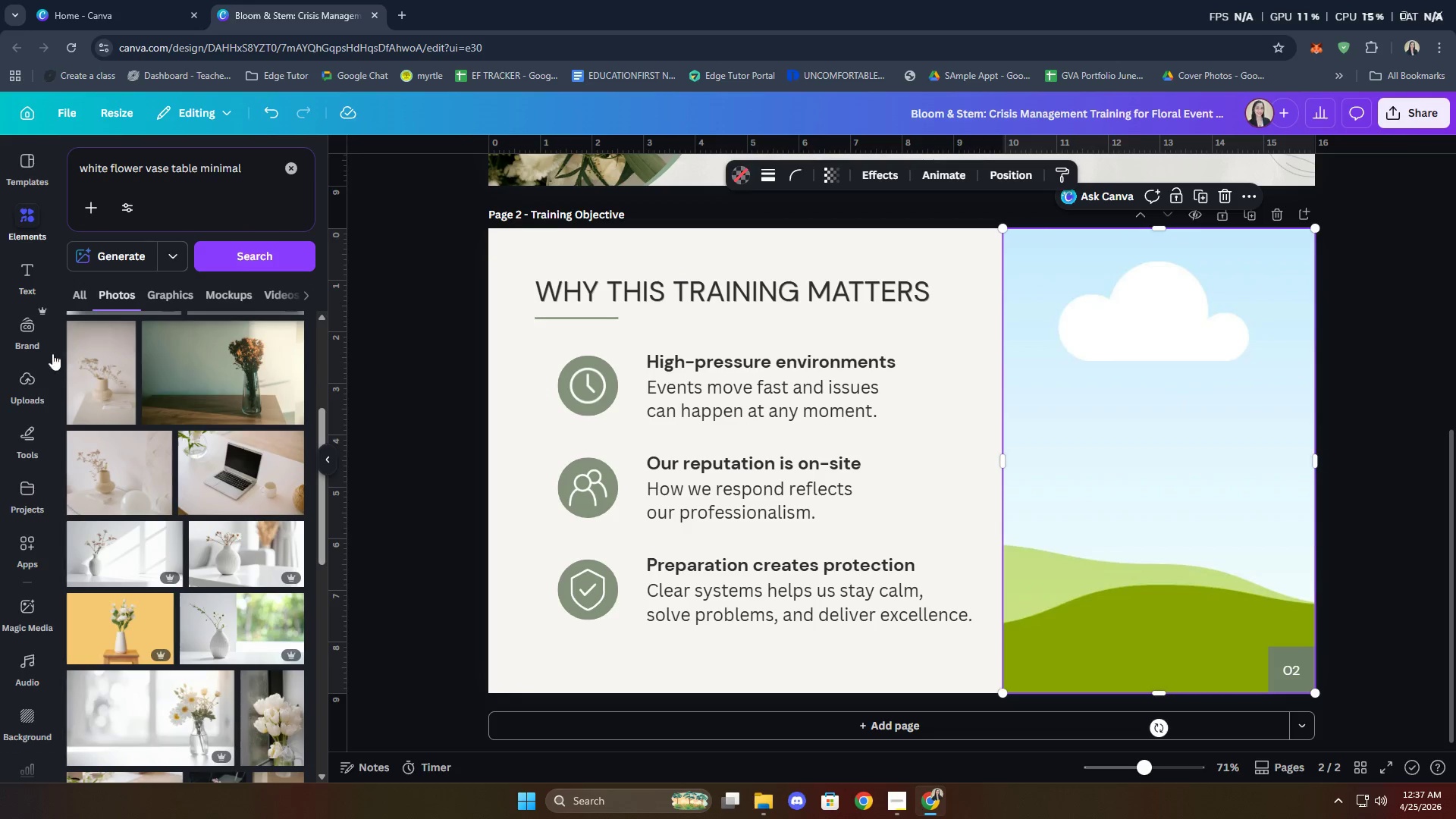 
left_click([40, 384])
 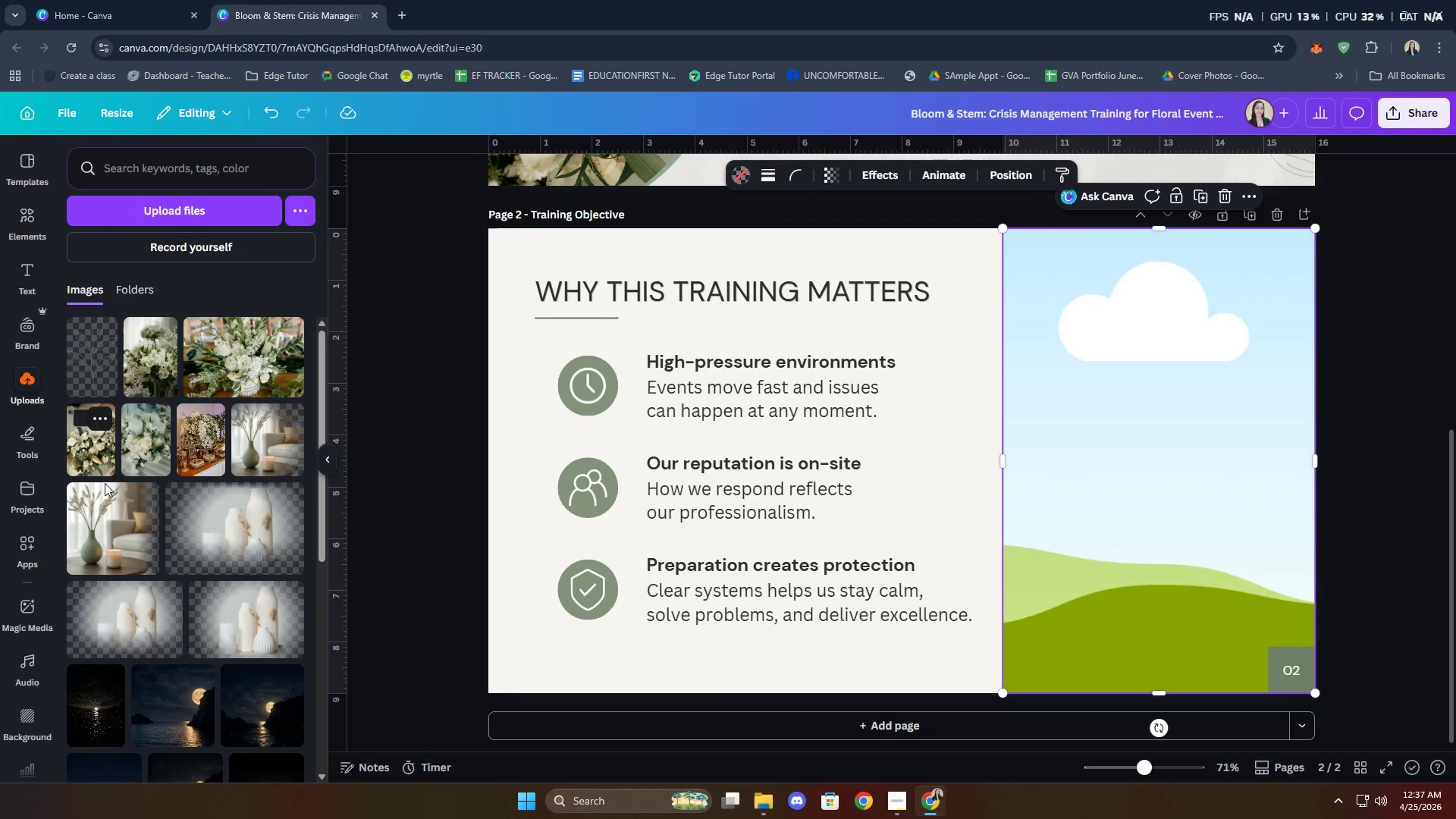 
mouse_move([115, 510])
 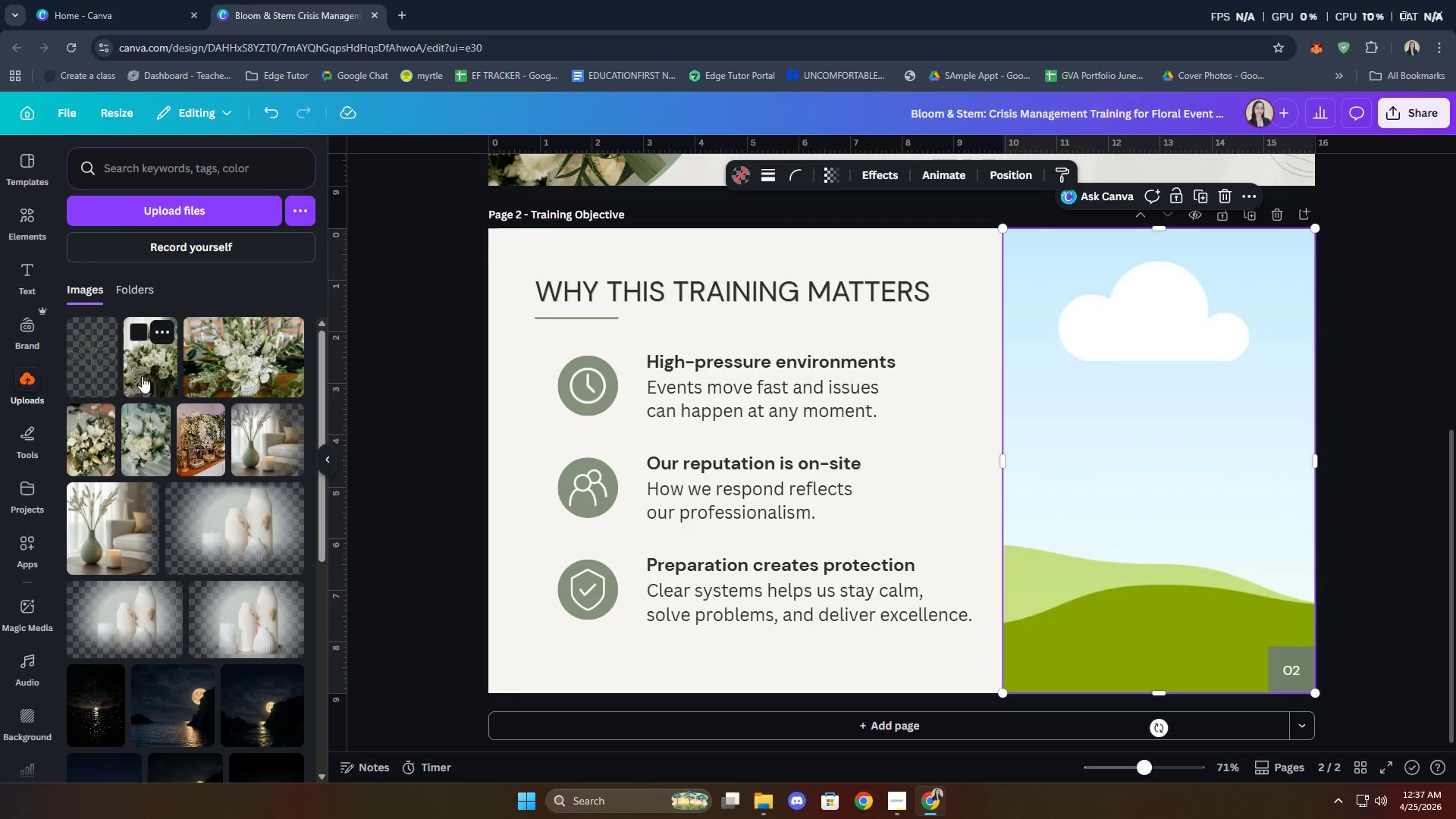 
left_click([142, 376])
 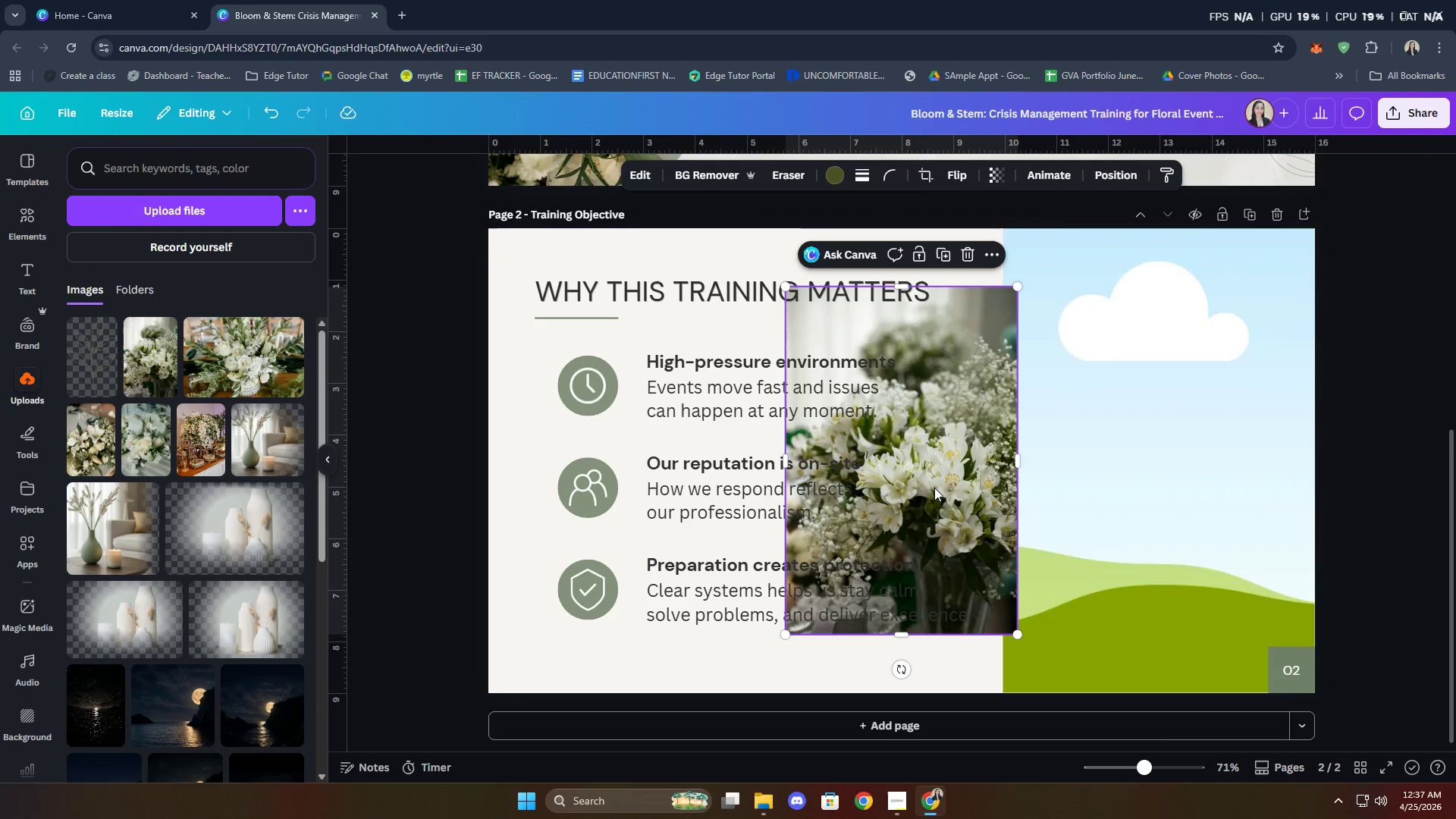 
left_click_drag(start_coordinate=[929, 477], to_coordinate=[1125, 487])
 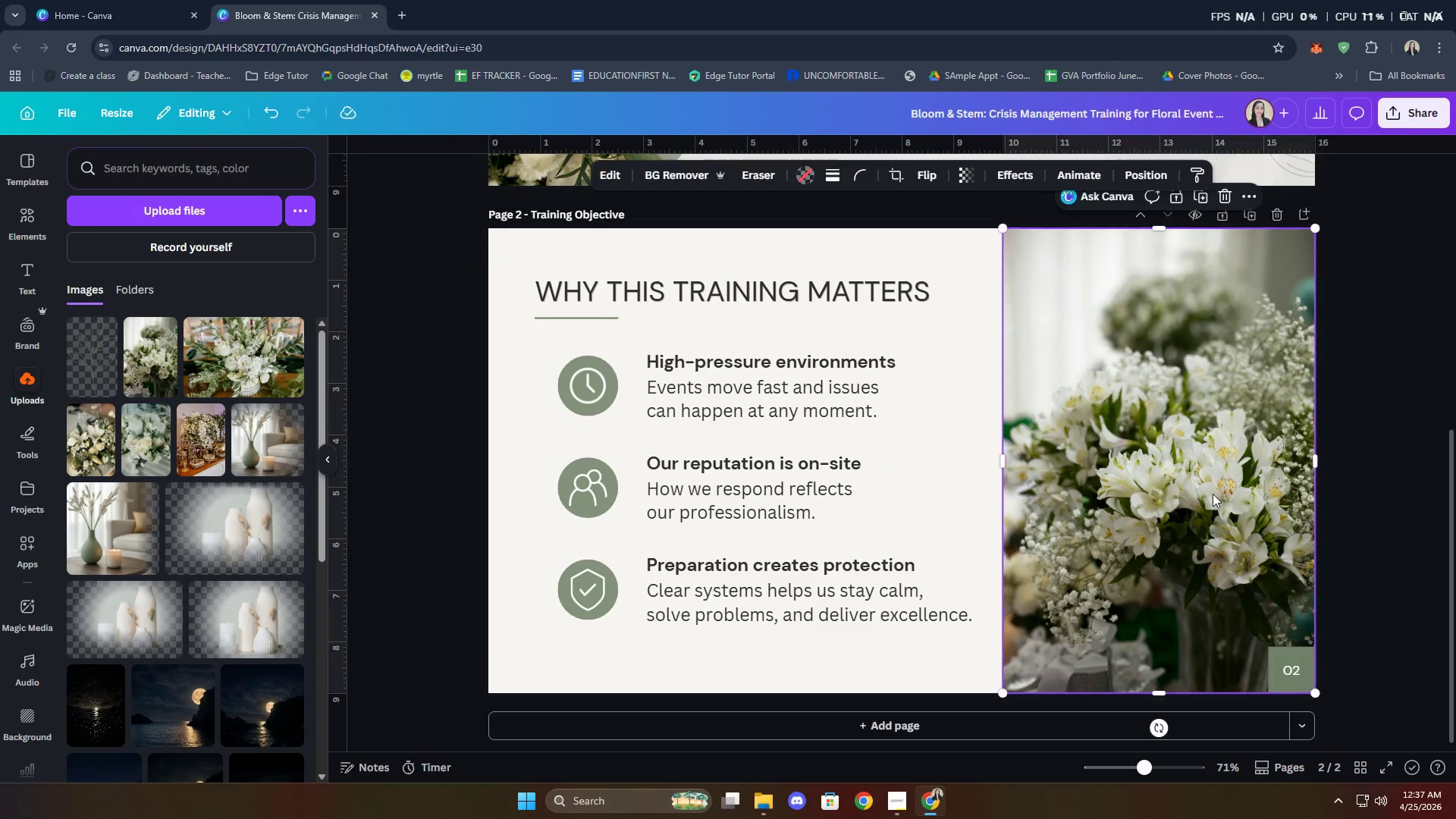 
double_click([1213, 494])
 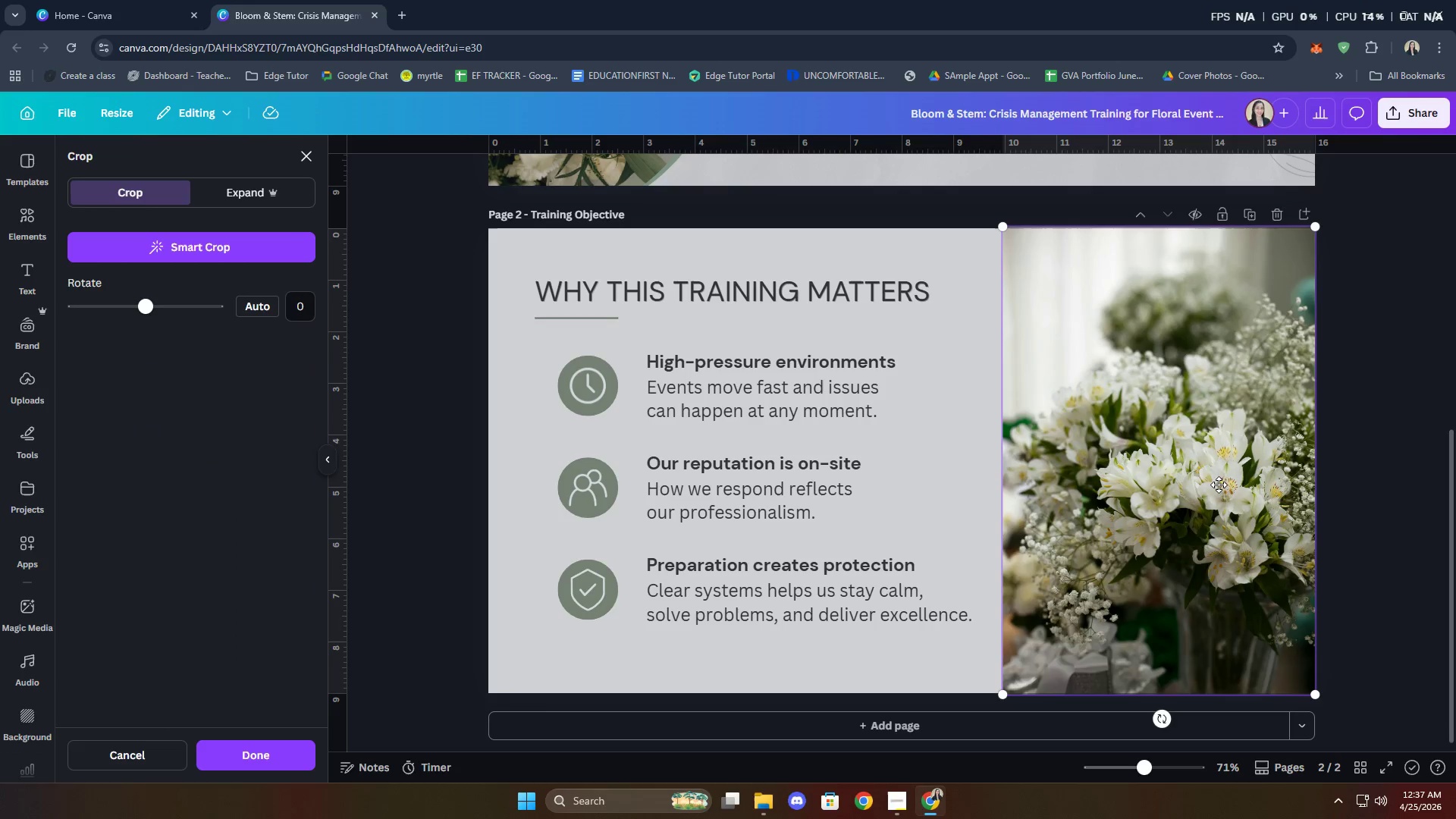 
left_click_drag(start_coordinate=[1219, 484], to_coordinate=[1141, 485])
 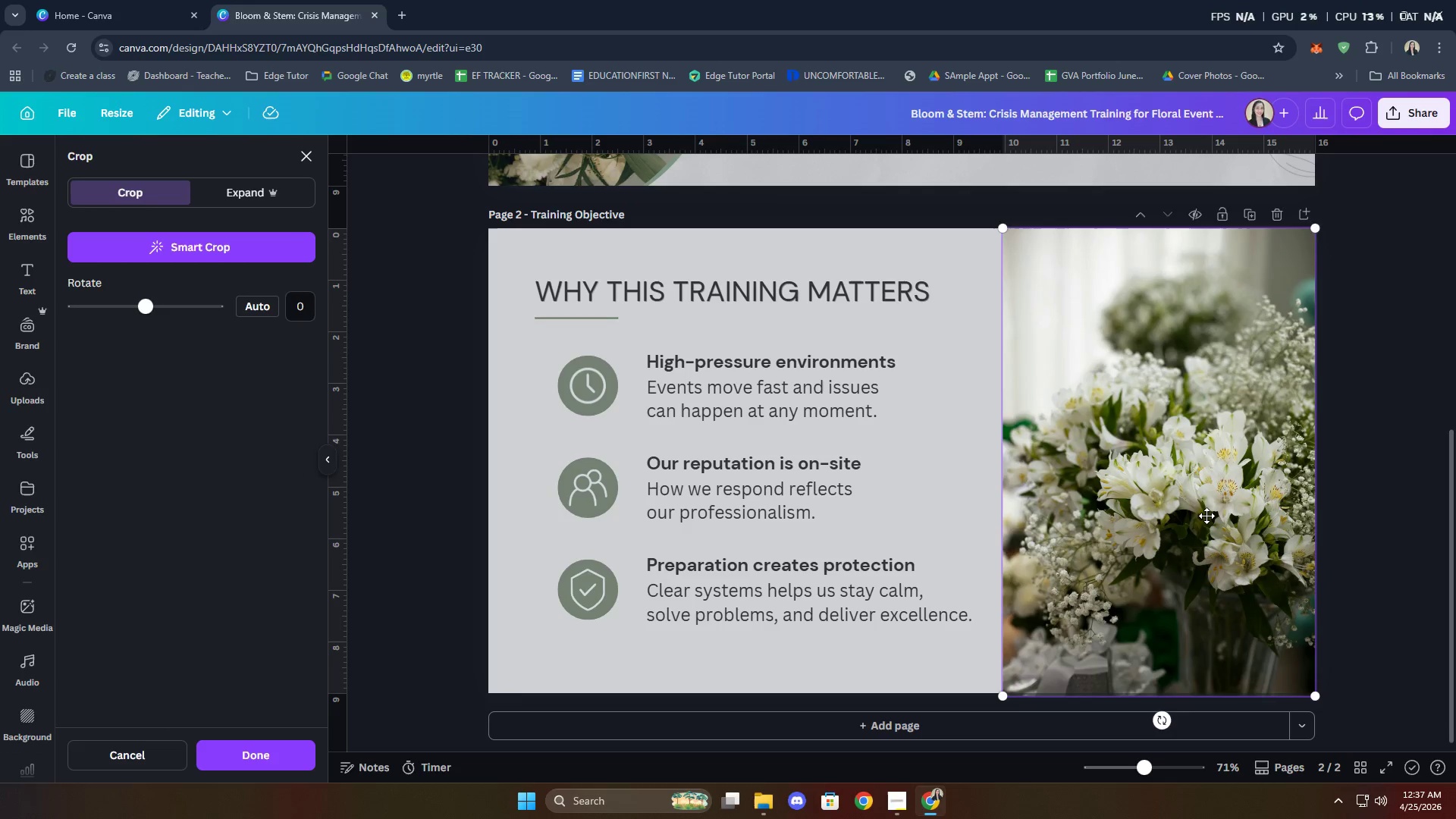 
left_click_drag(start_coordinate=[1207, 516], to_coordinate=[1203, 476])
 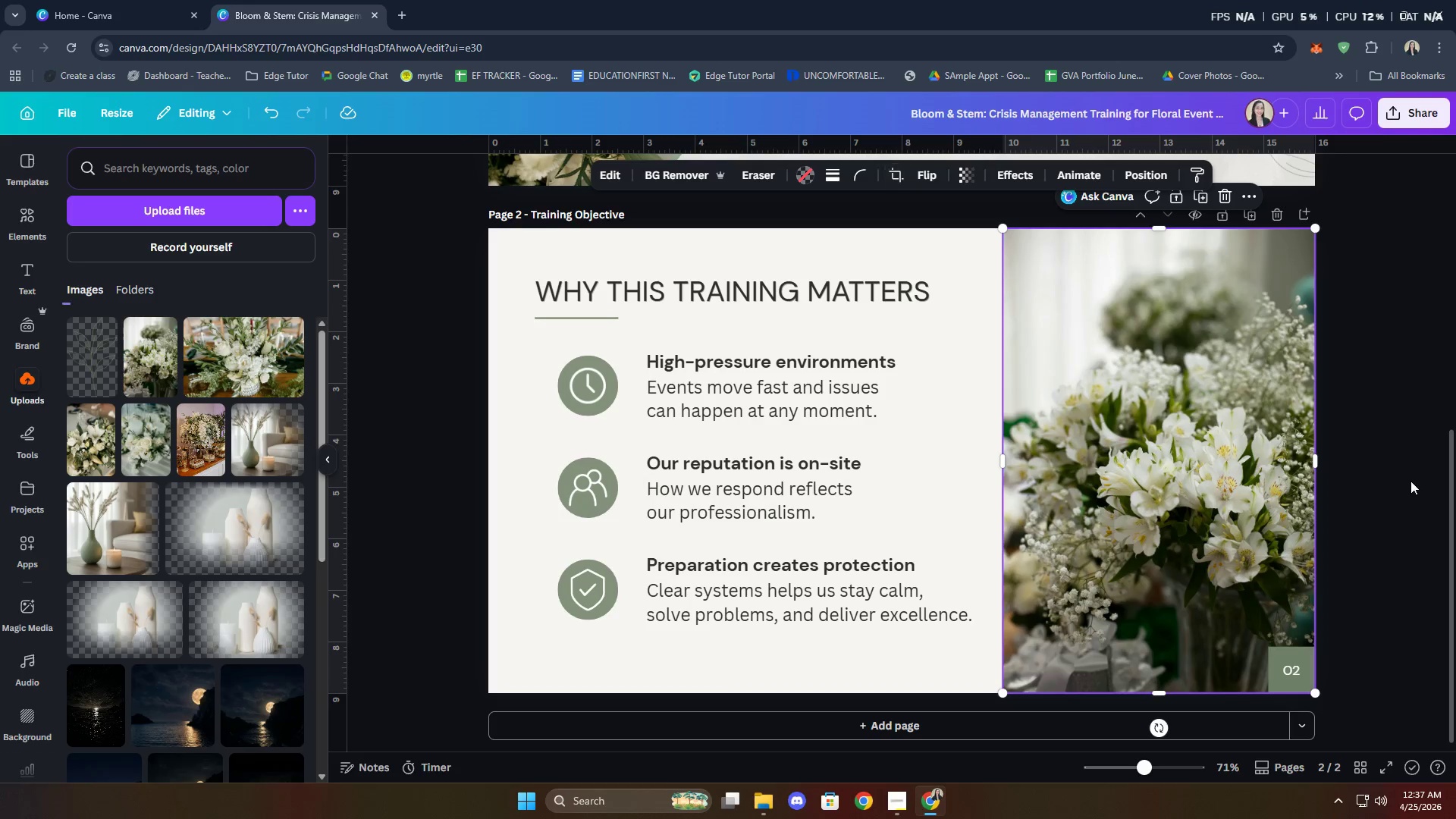 
double_click([1412, 480])
 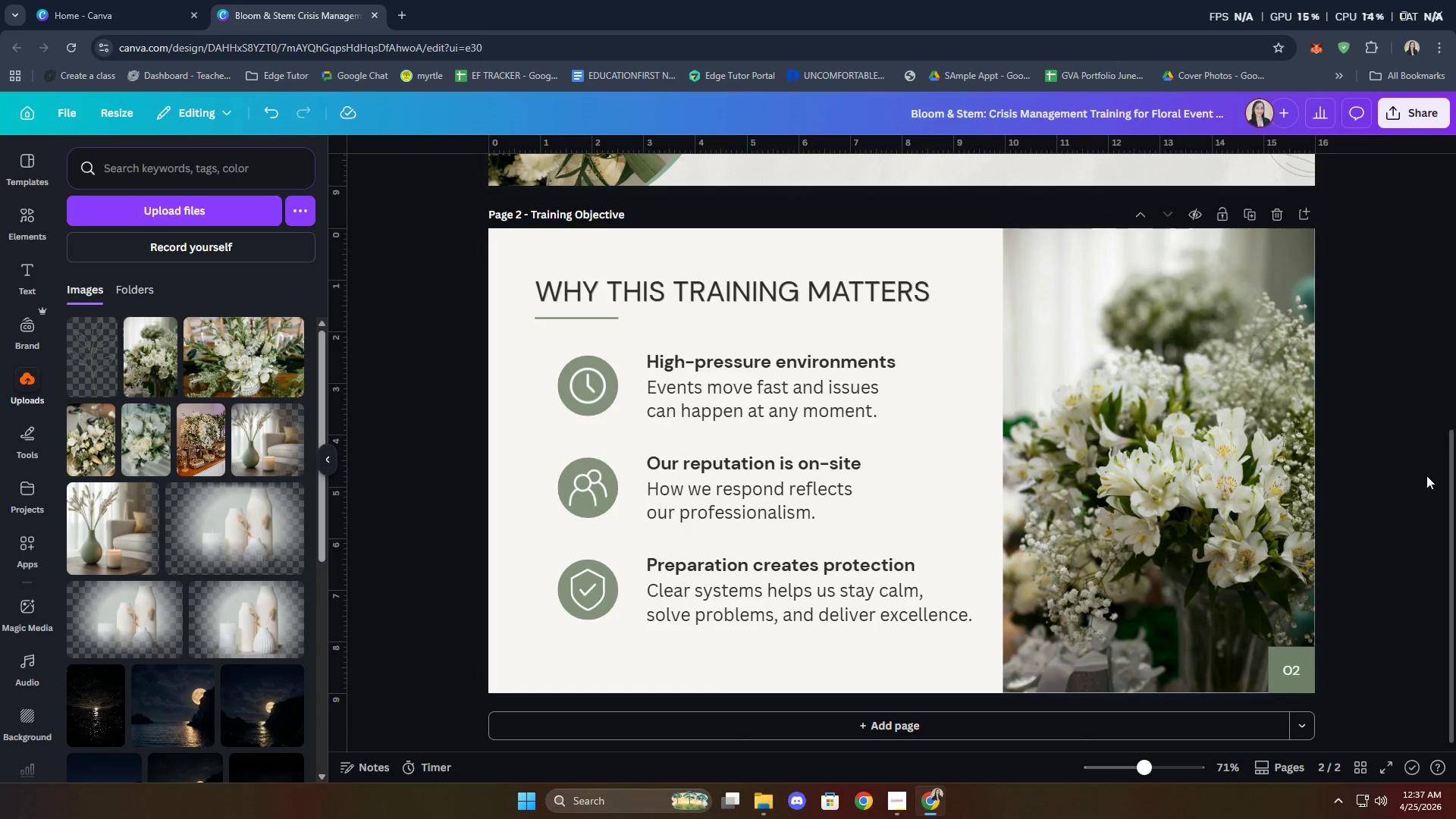 
scroll: coordinate [1427, 479], scroll_direction: none, amount: 0.0
 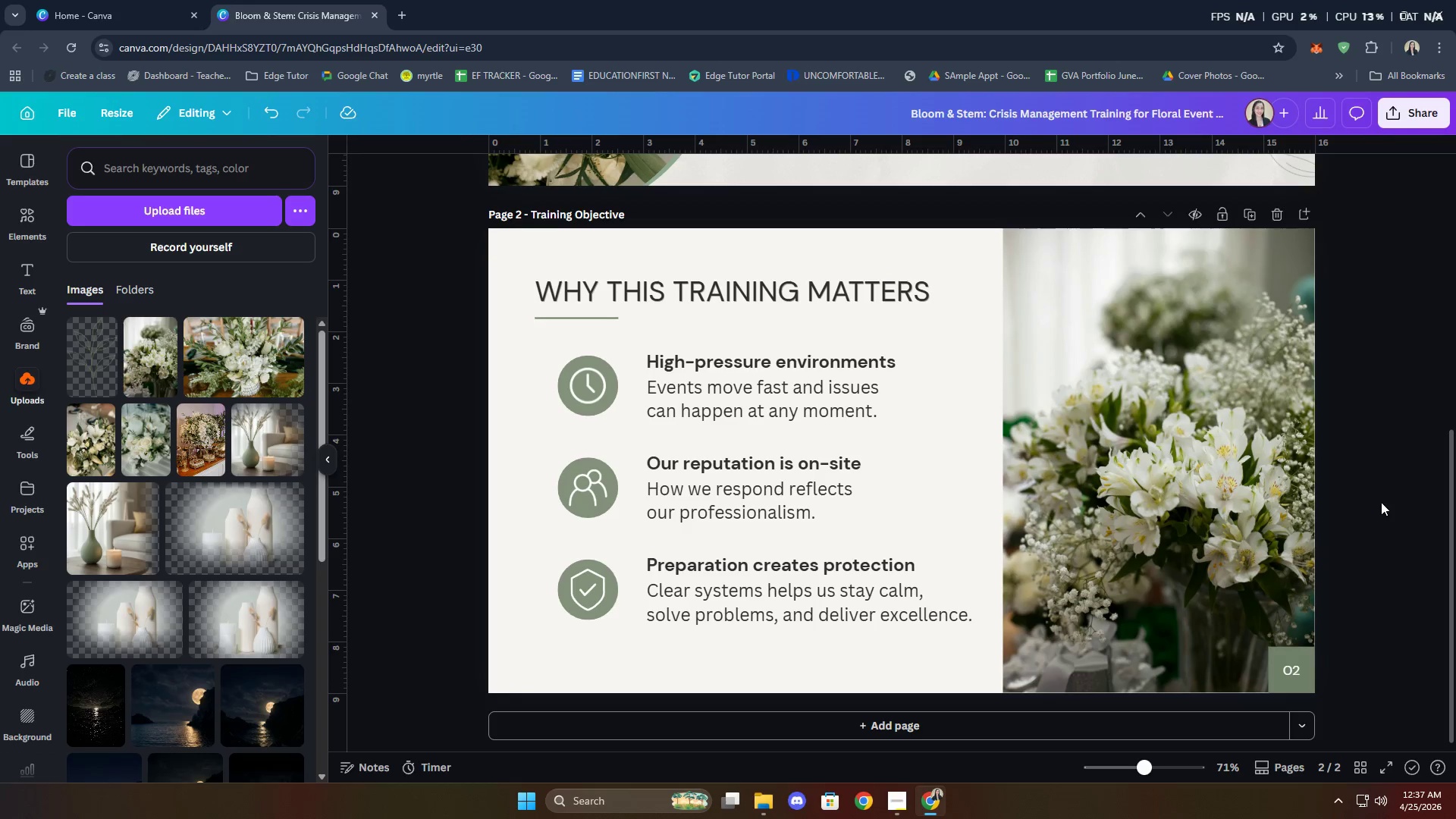 
scroll: coordinate [1391, 491], scroll_direction: down, amount: 2.0
 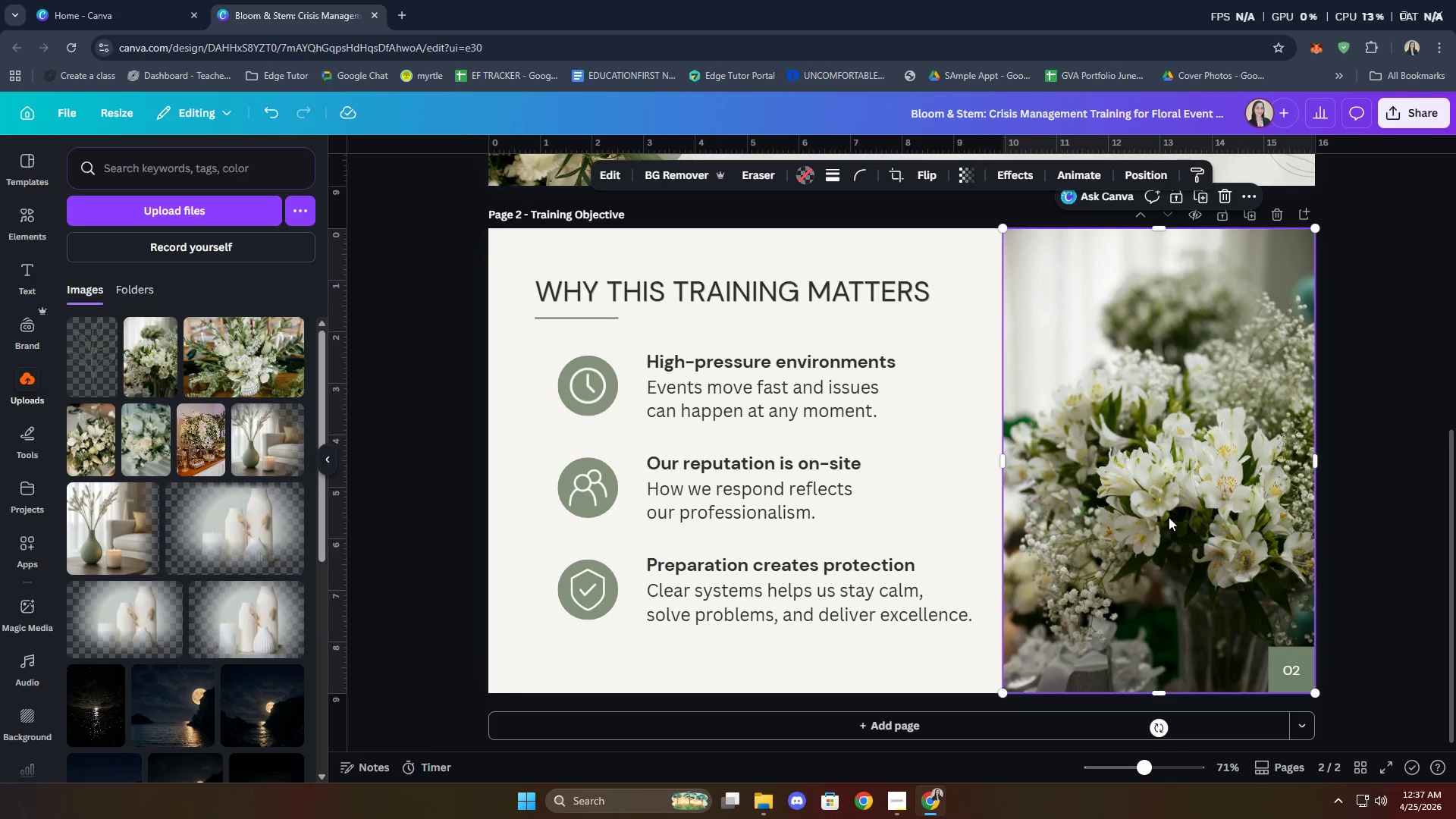 
double_click([1368, 506])
 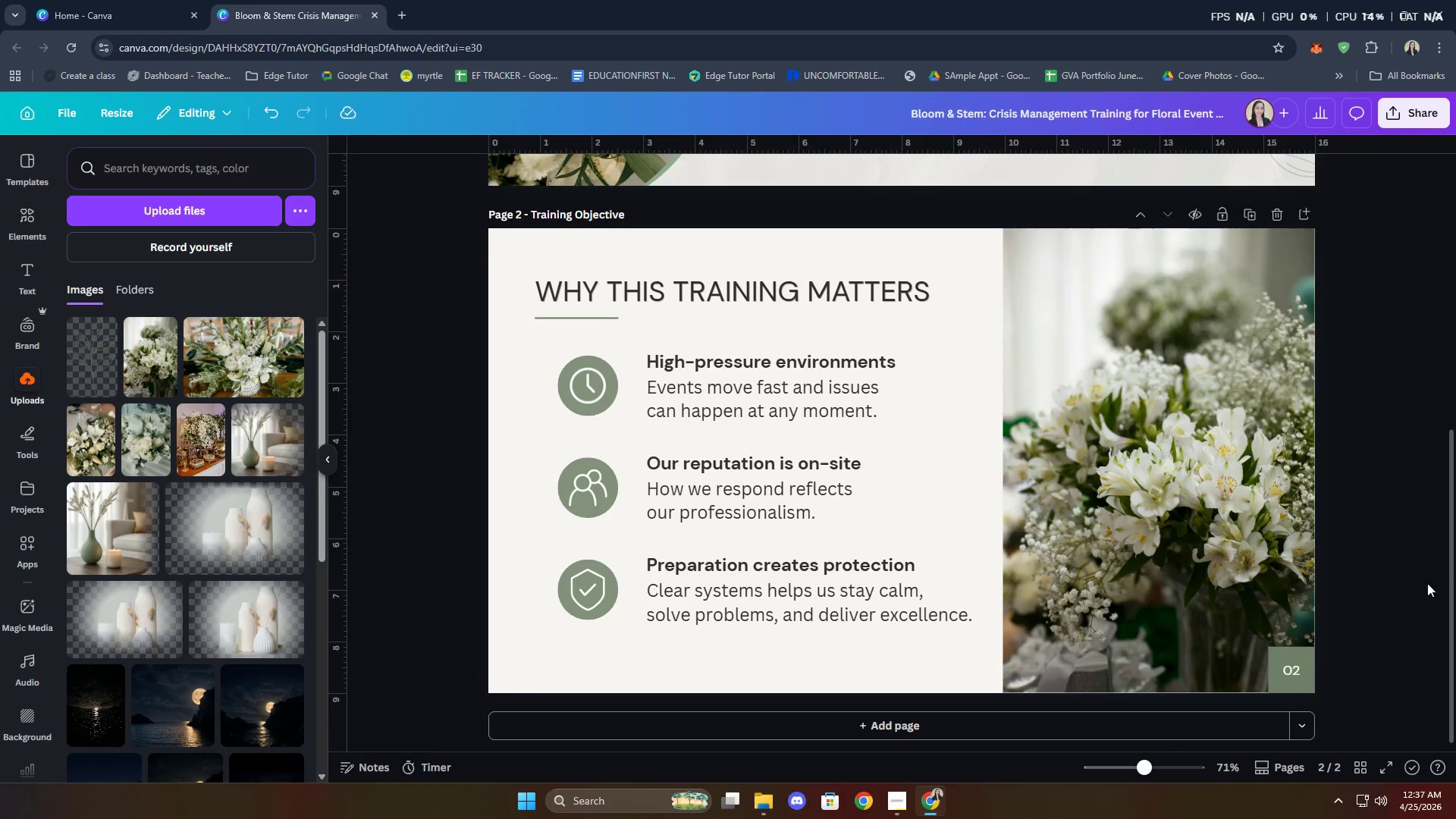 
left_click([1193, 518])
 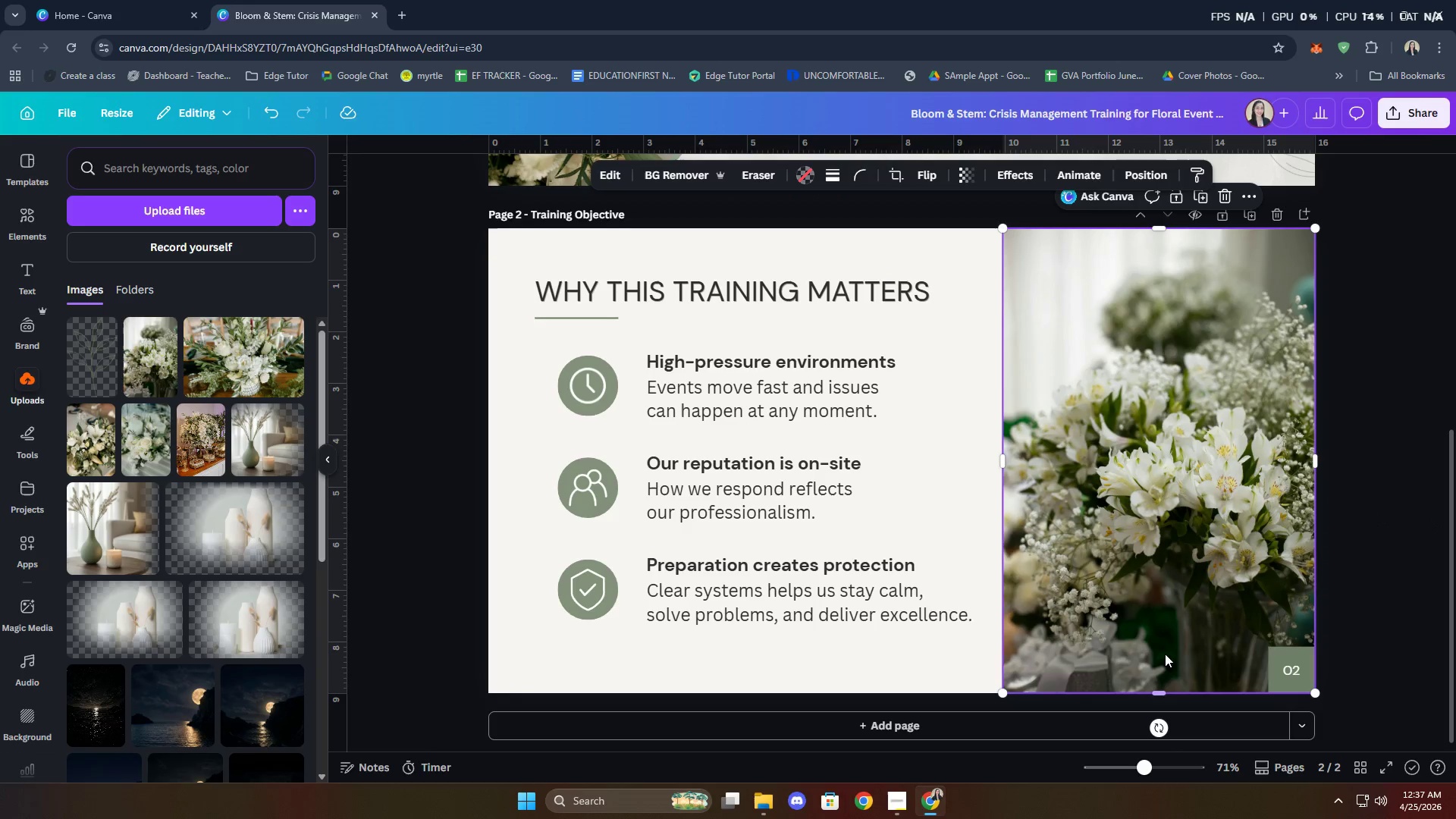 
left_click_drag(start_coordinate=[1150, 539], to_coordinate=[1147, 540])
 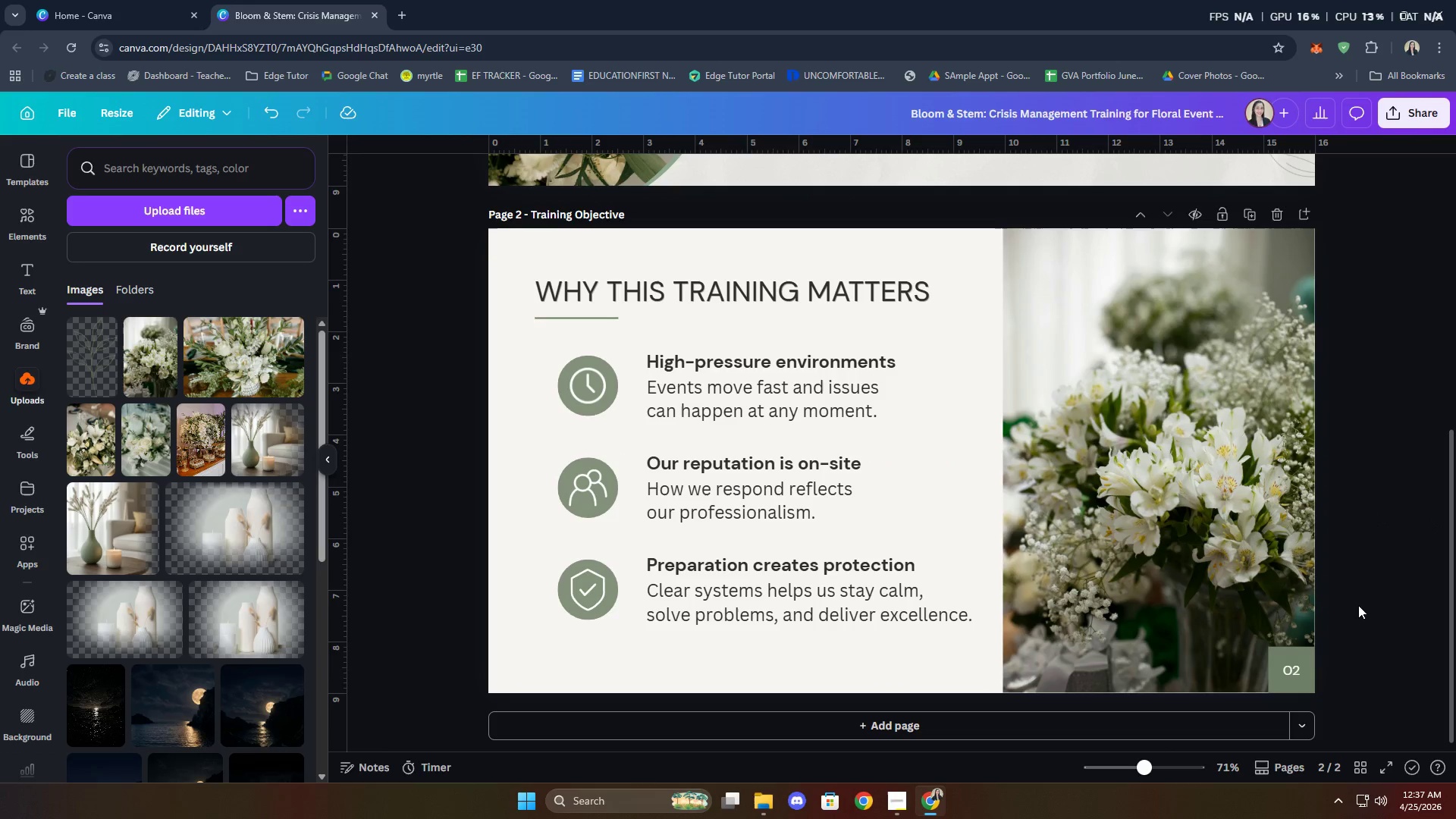 
left_click([1212, 573])
 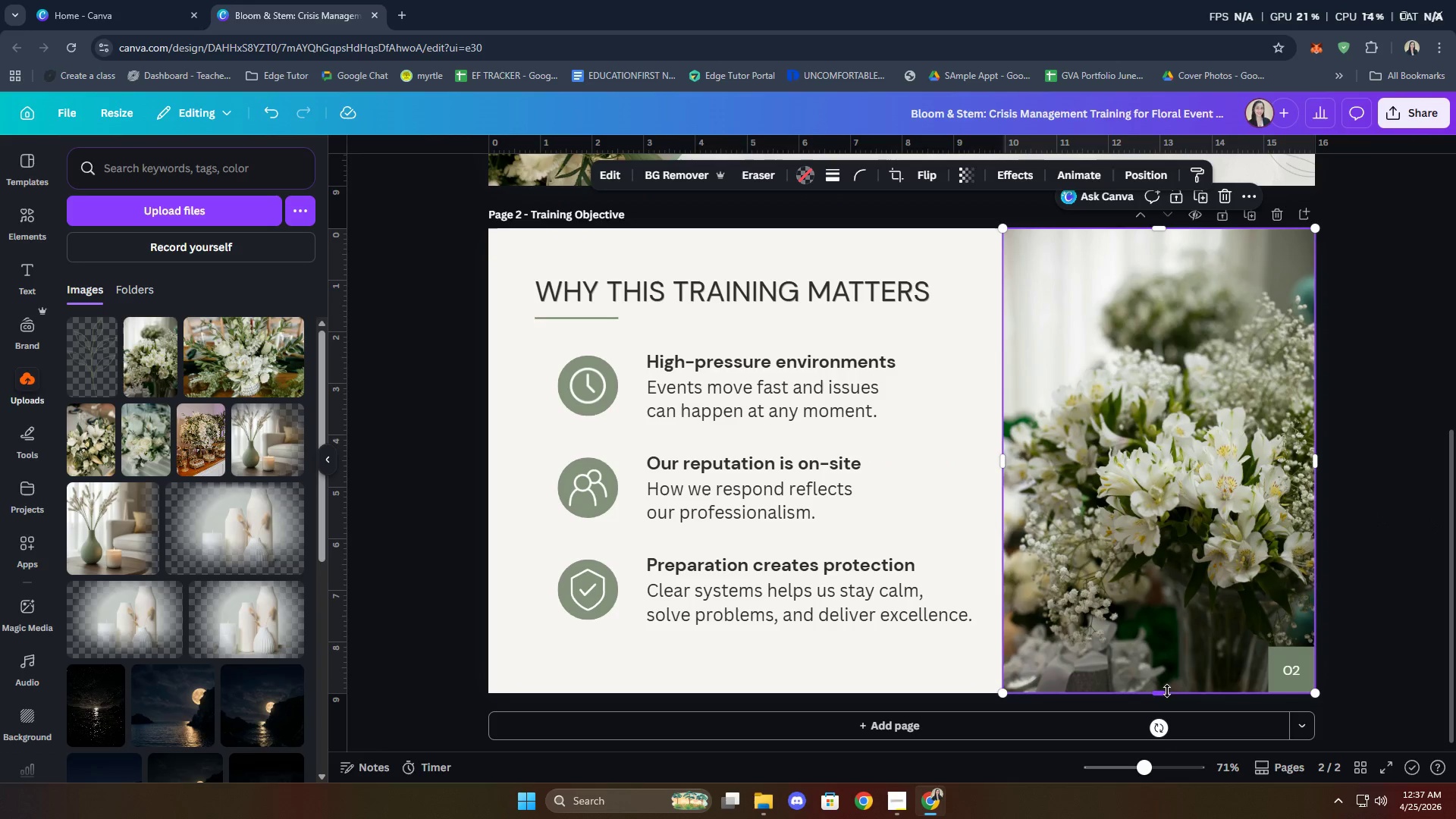 
left_click_drag(start_coordinate=[1164, 692], to_coordinate=[1165, 698])
 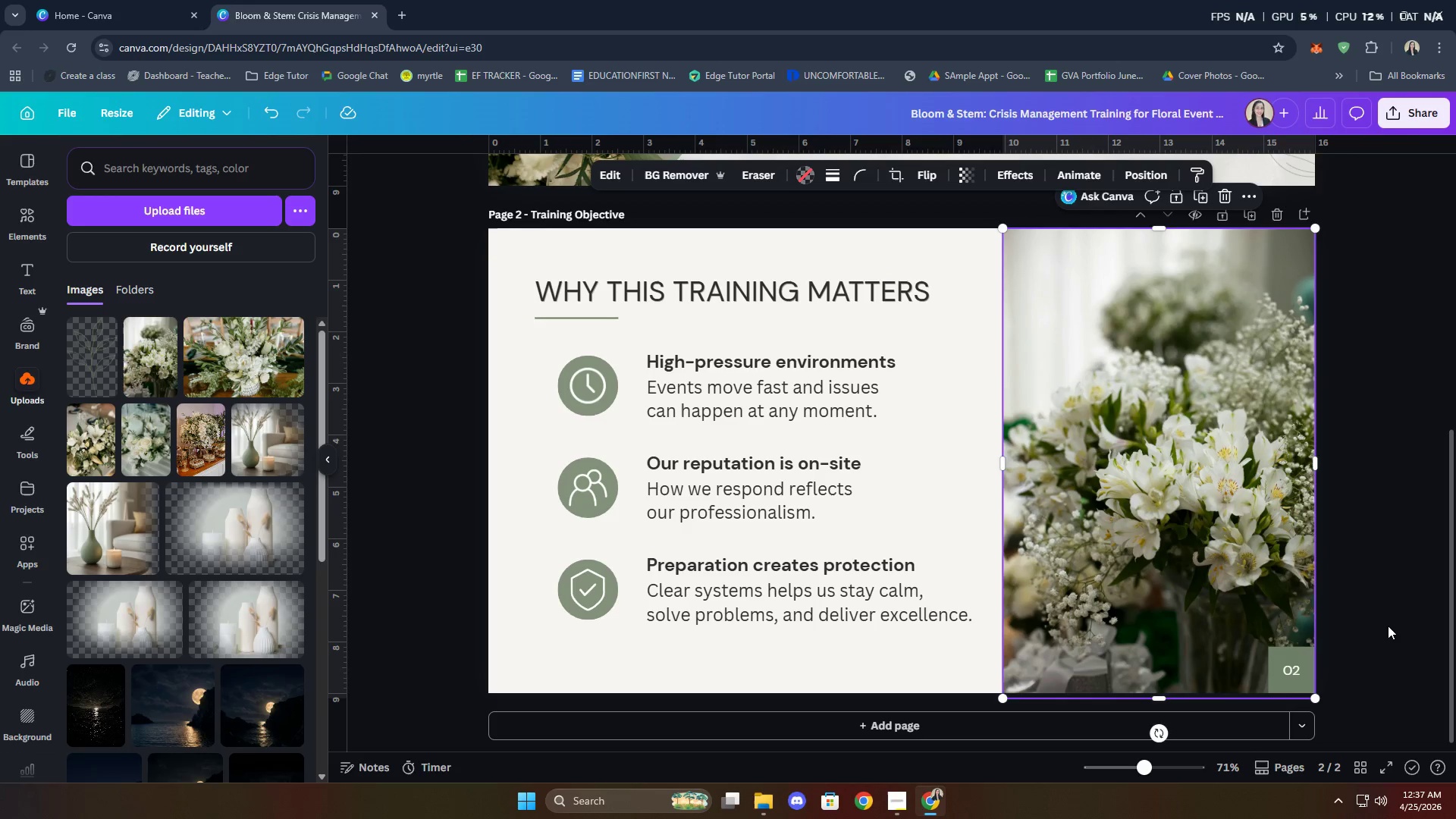 
left_click([1388, 625])
 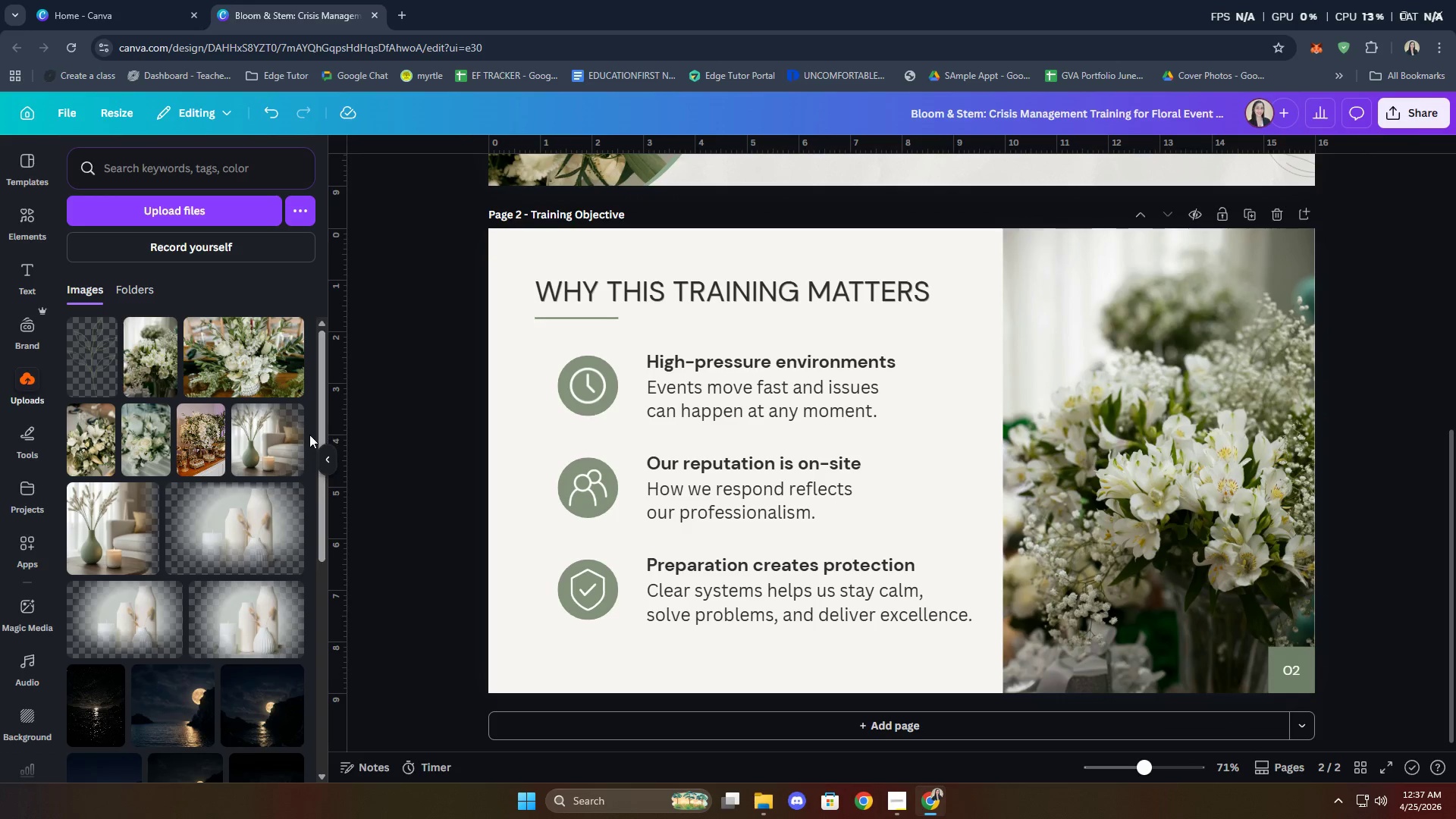 
mouse_move([302, 479])
 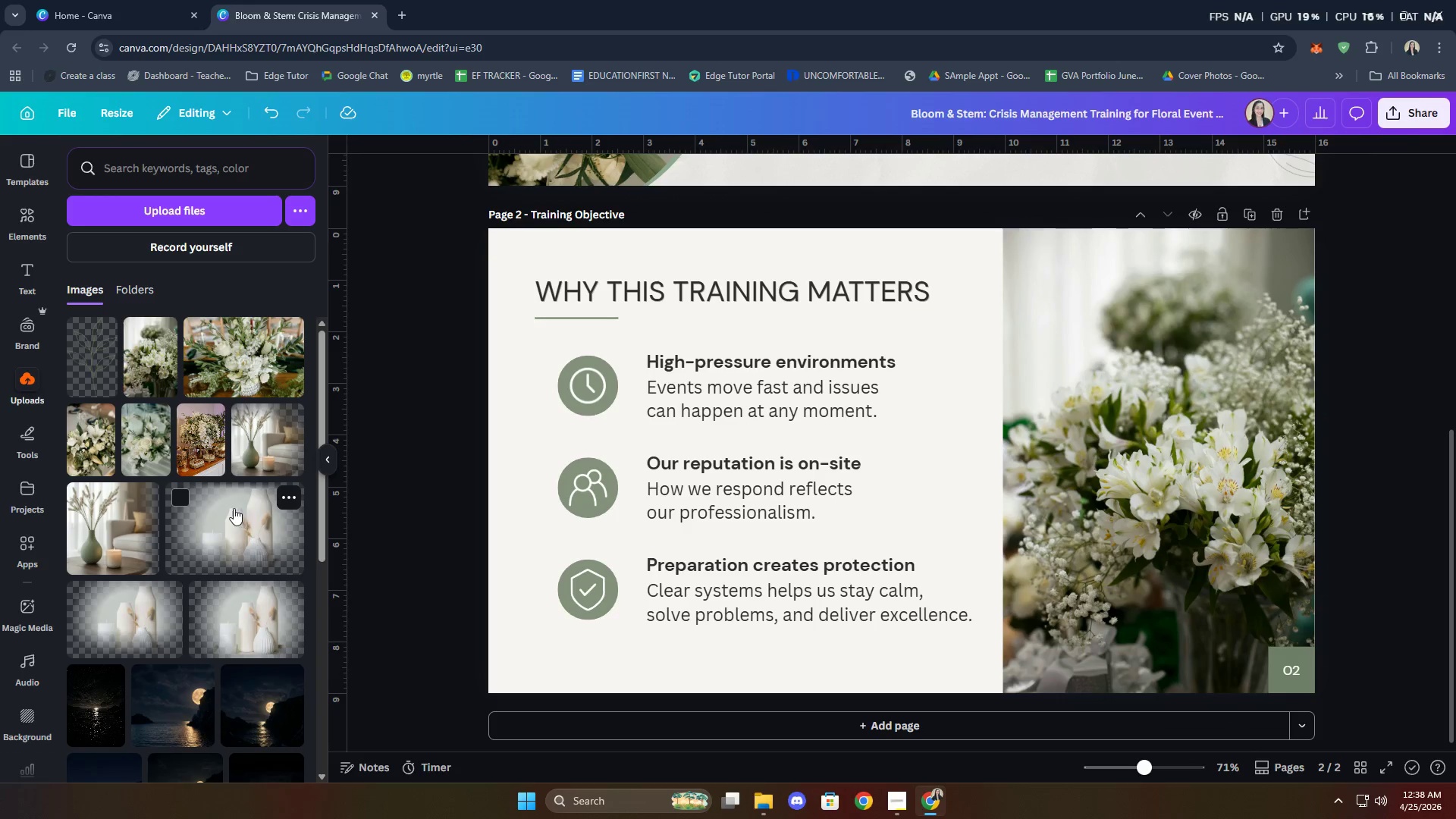 
scroll: coordinate [230, 507], scroll_direction: down, amount: 1.0
 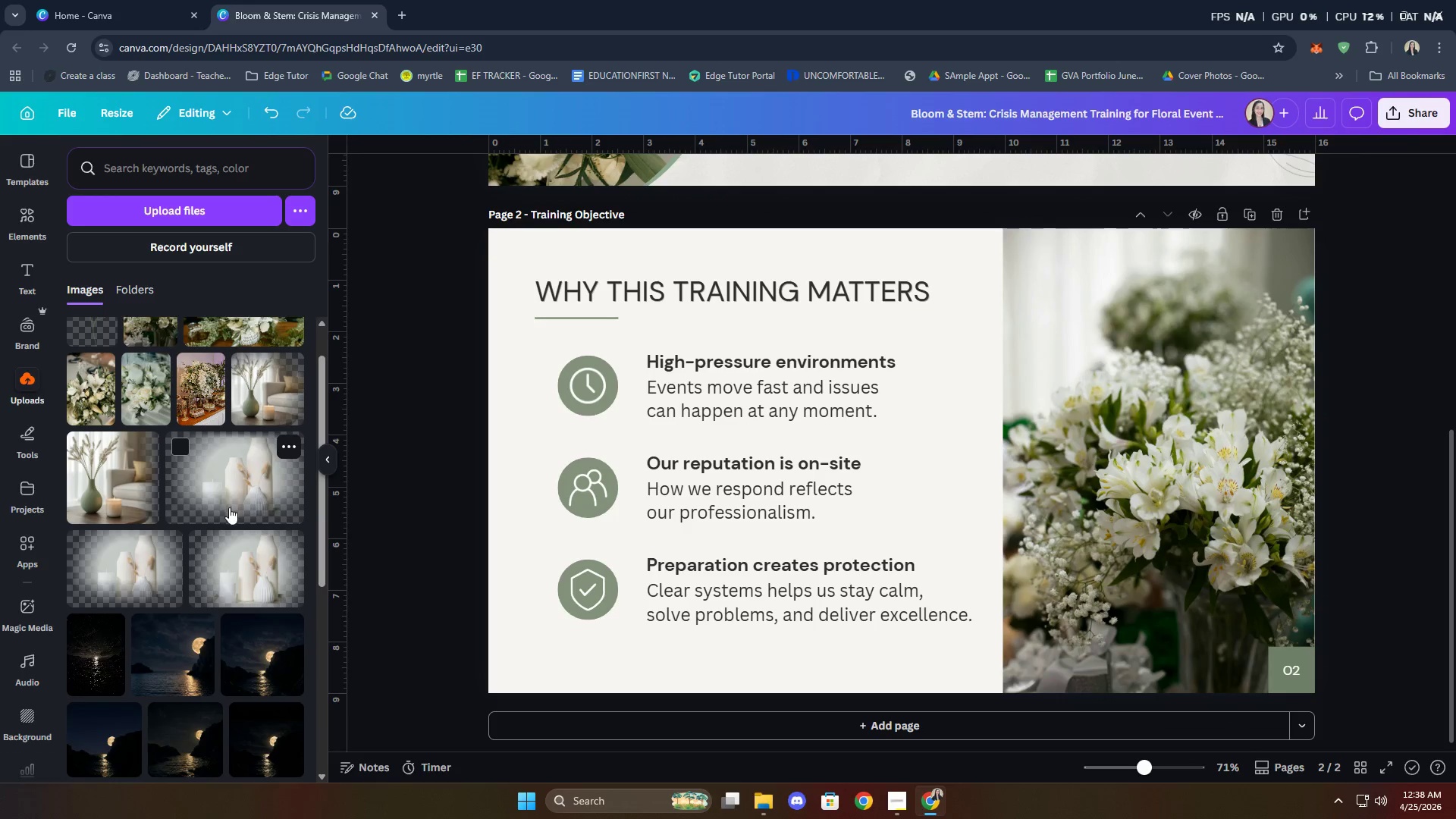 
scroll: coordinate [190, 632], scroll_direction: up, amount: 4.0
 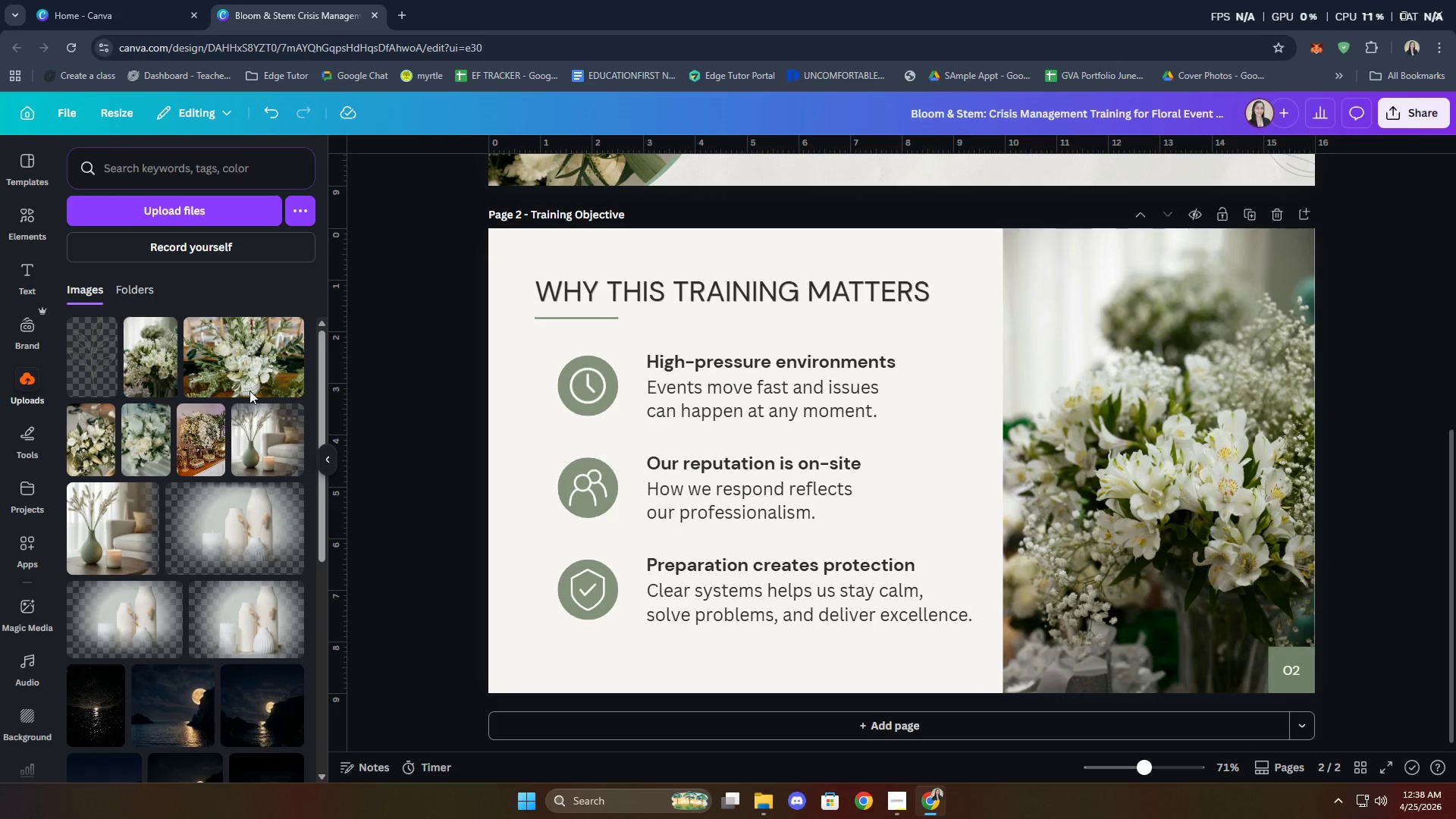 
left_click([253, 371])
 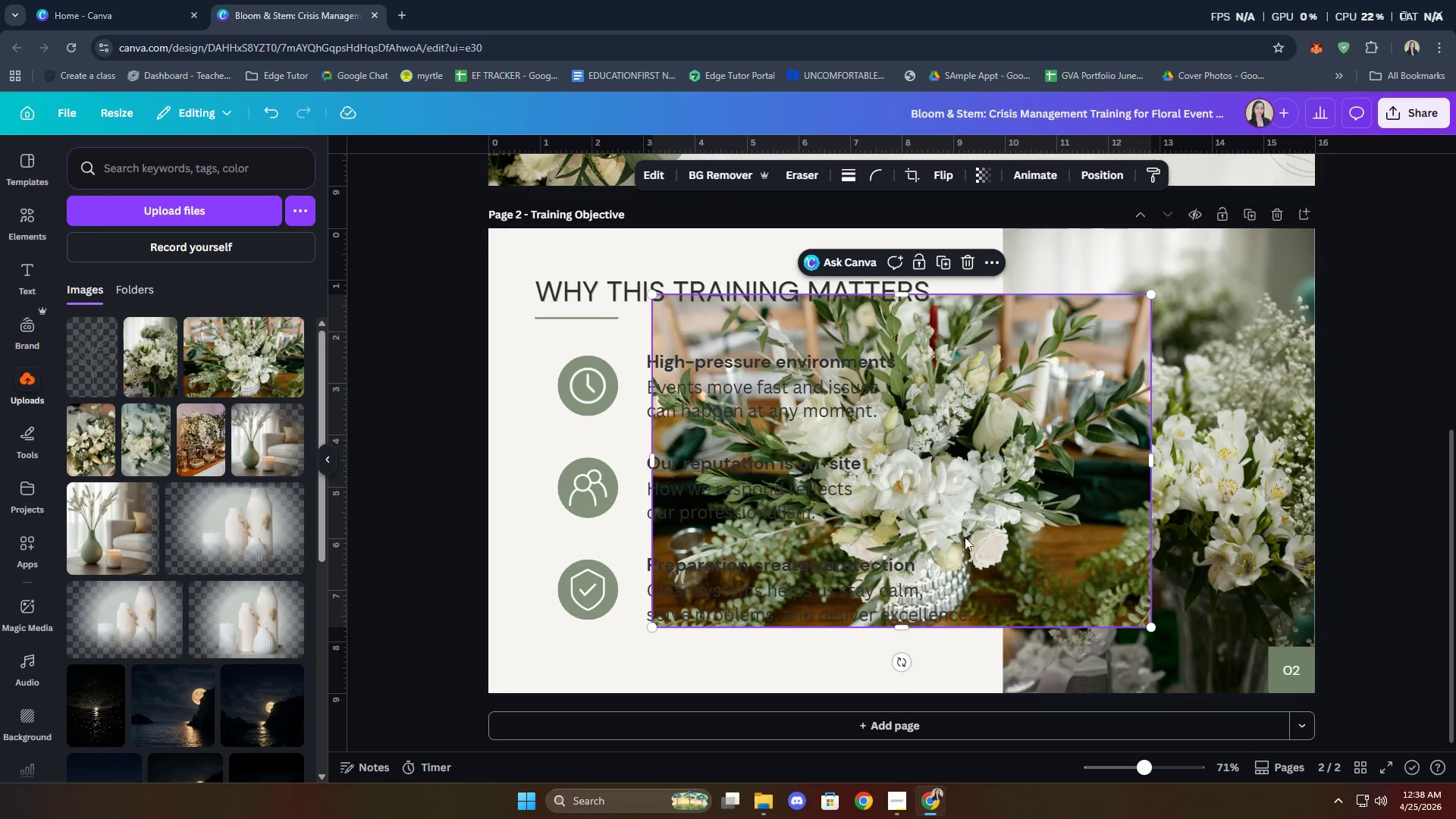 
left_click_drag(start_coordinate=[956, 488], to_coordinate=[1183, 496])
 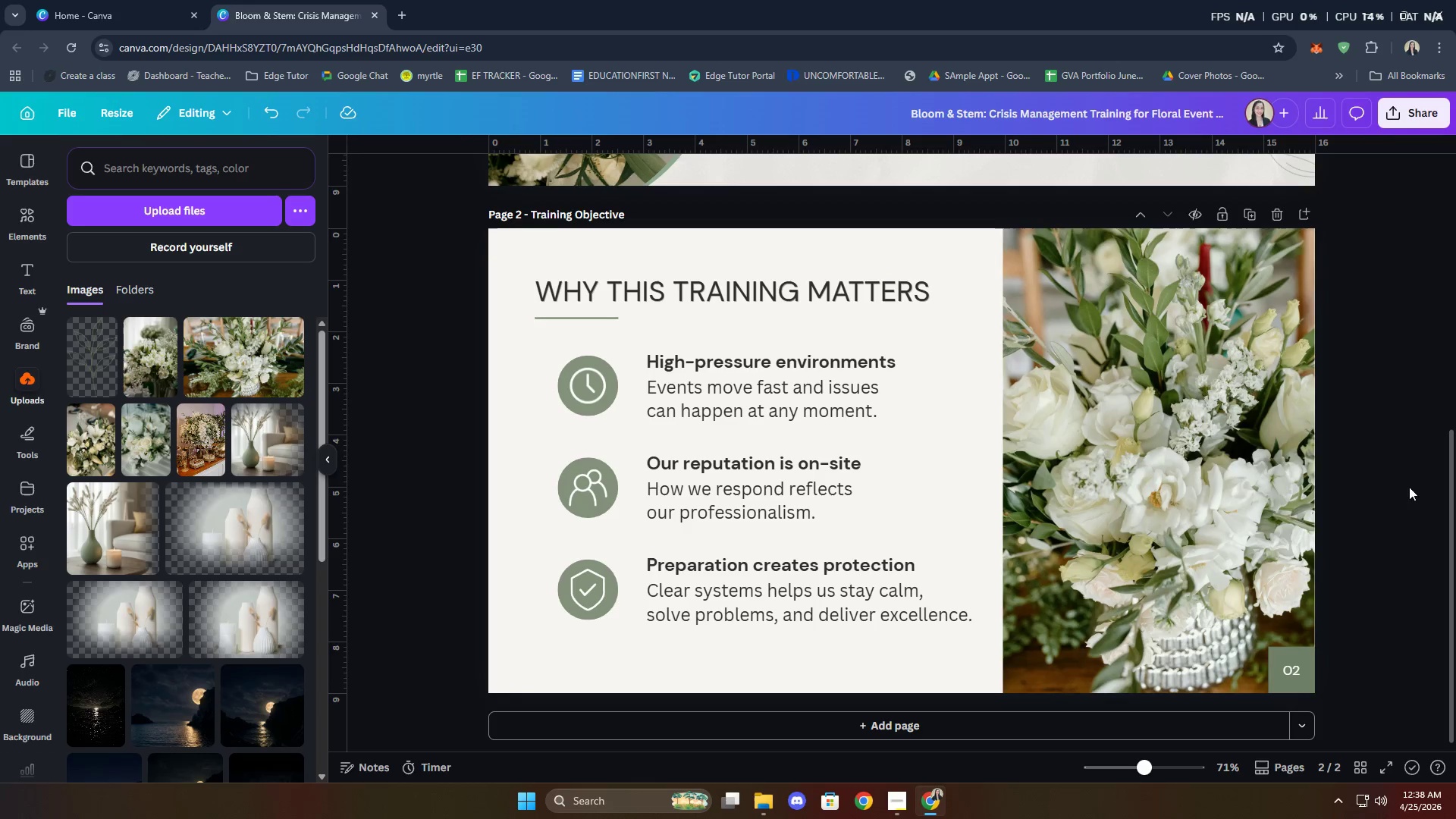 
double_click([1212, 470])
 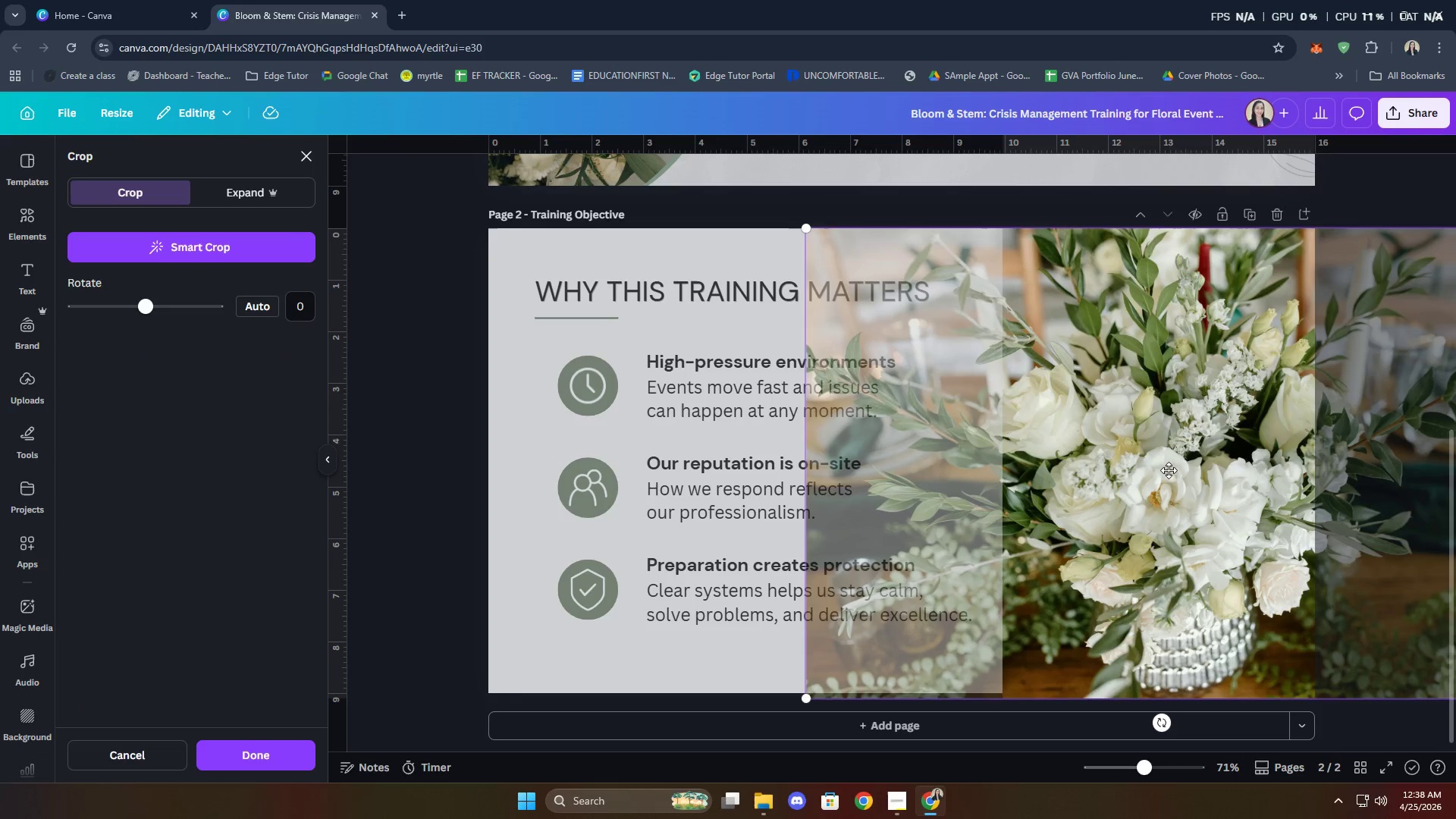 
left_click_drag(start_coordinate=[1169, 469], to_coordinate=[1207, 467])
 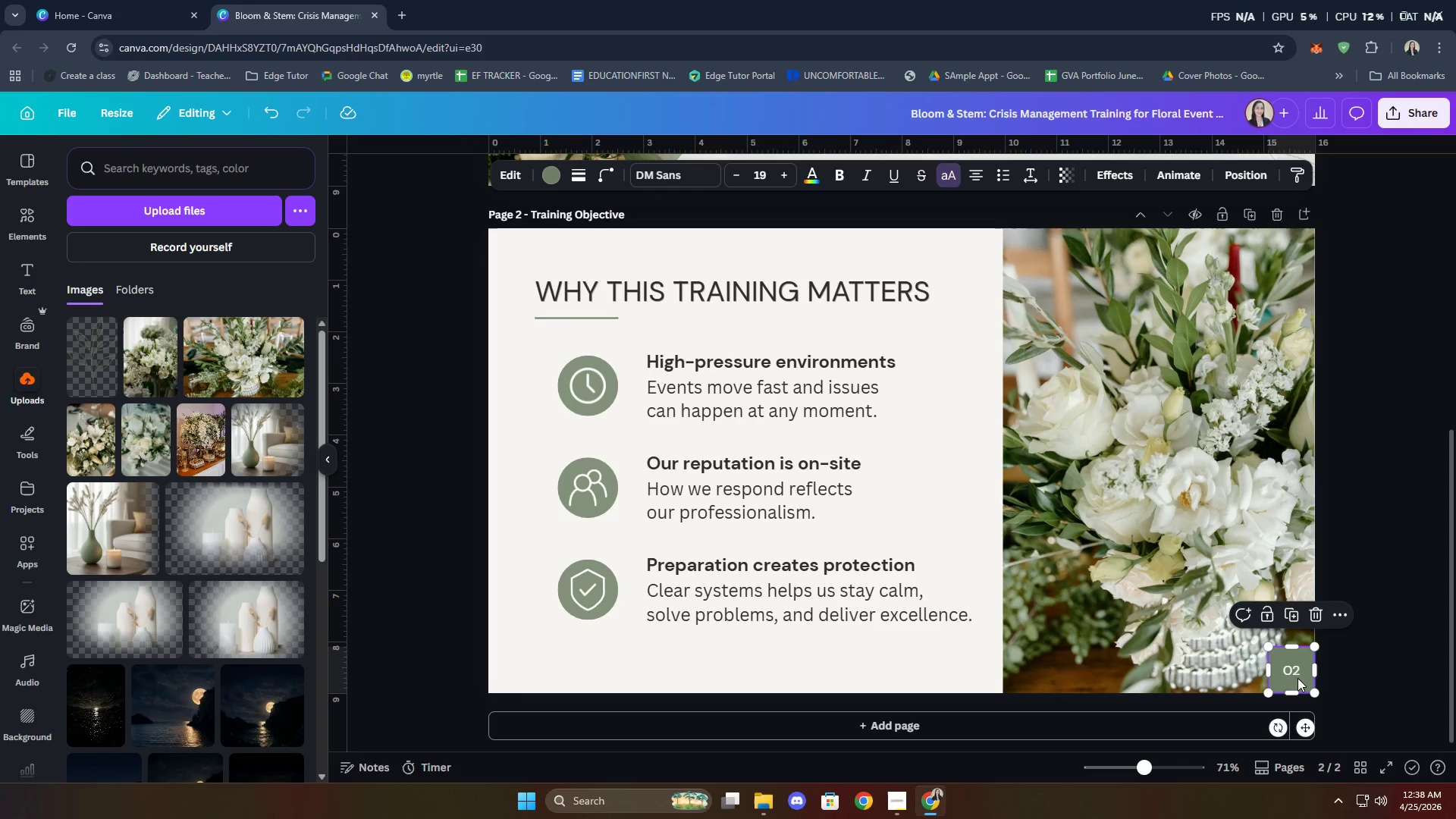 
wait(6.61)
 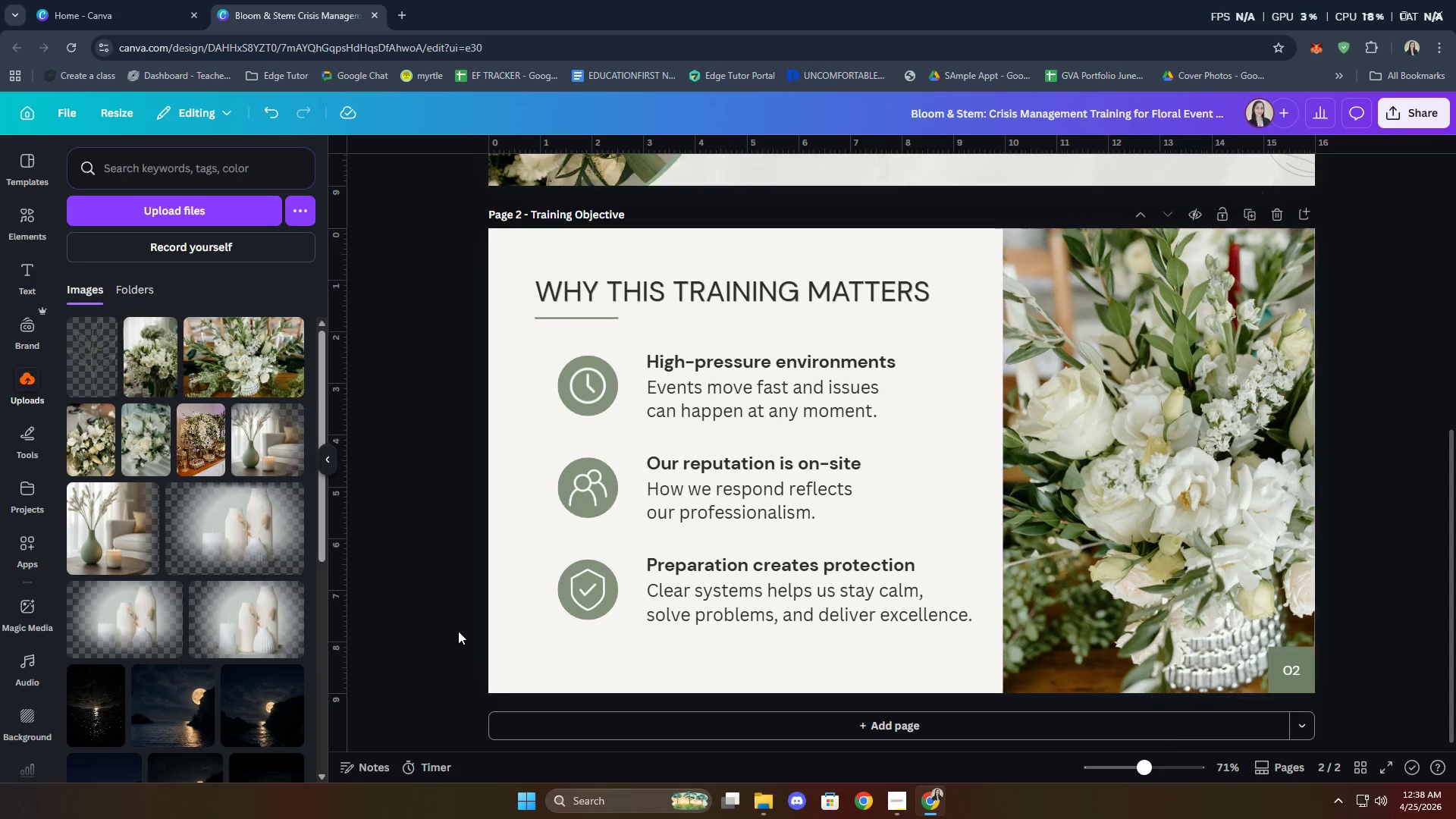 
left_click_drag(start_coordinate=[1298, 678], to_coordinate=[517, 678])
 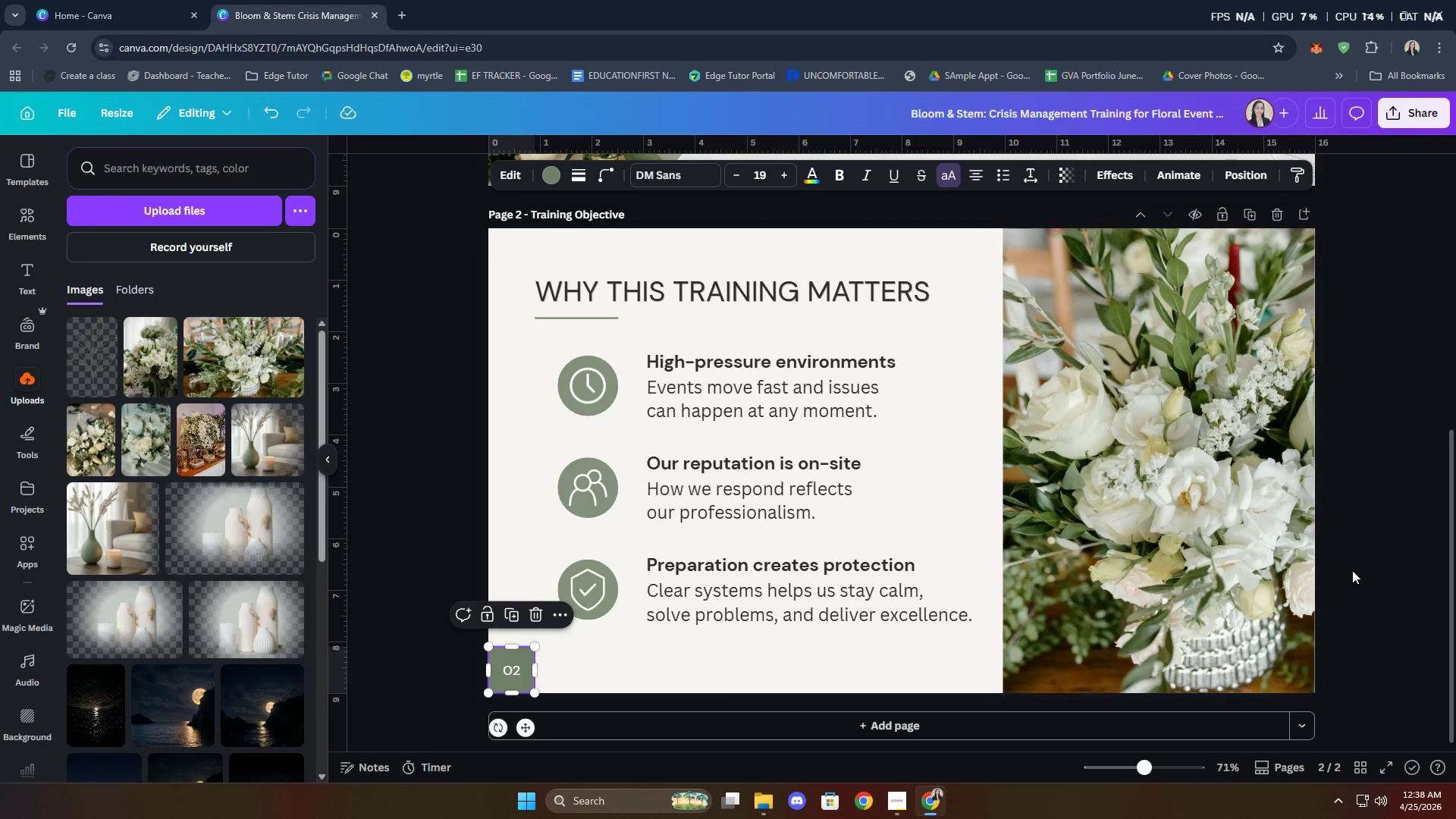 
left_click([1380, 529])
 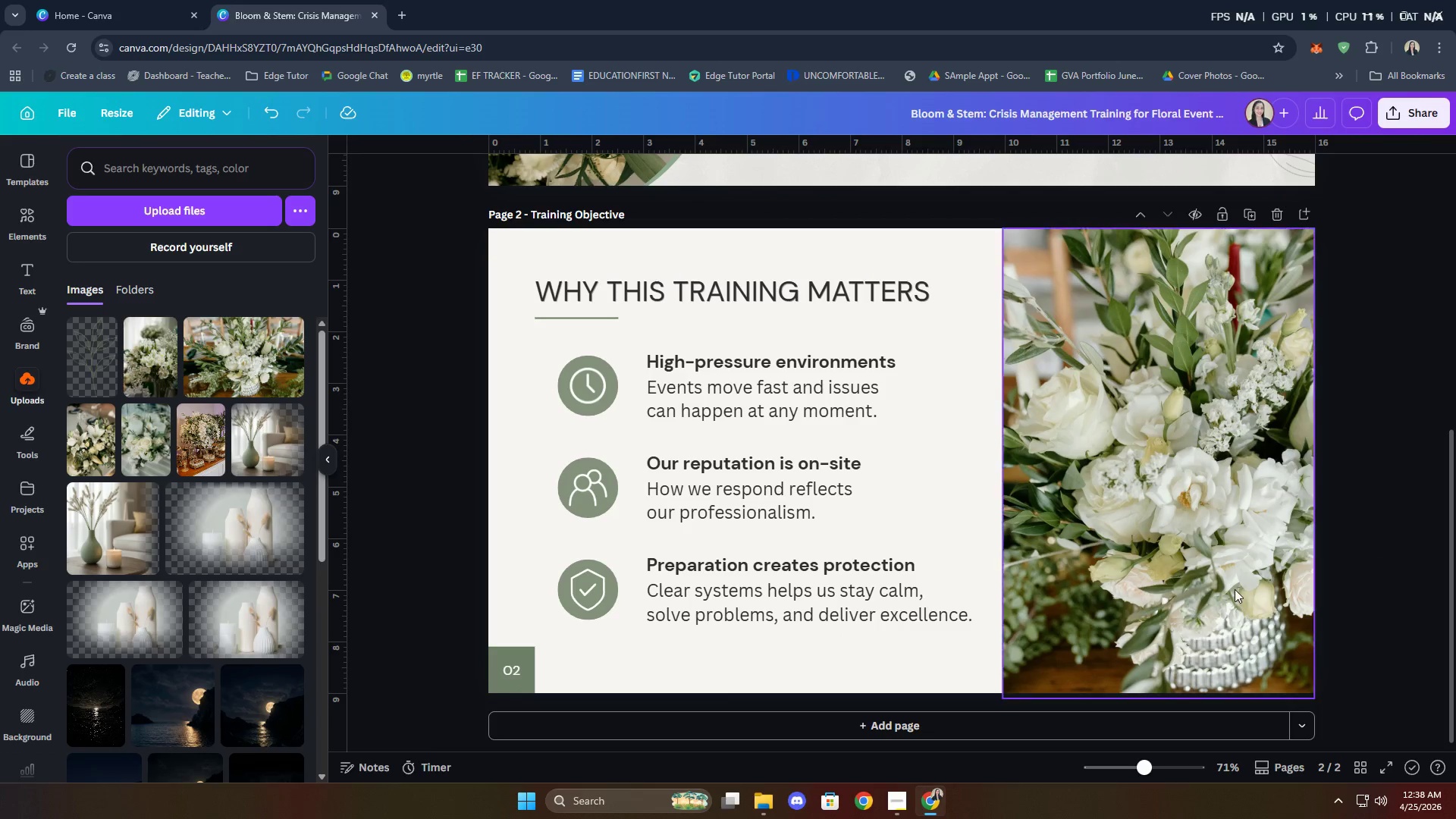 
left_click_drag(start_coordinate=[1235, 588], to_coordinate=[1241, 588])
 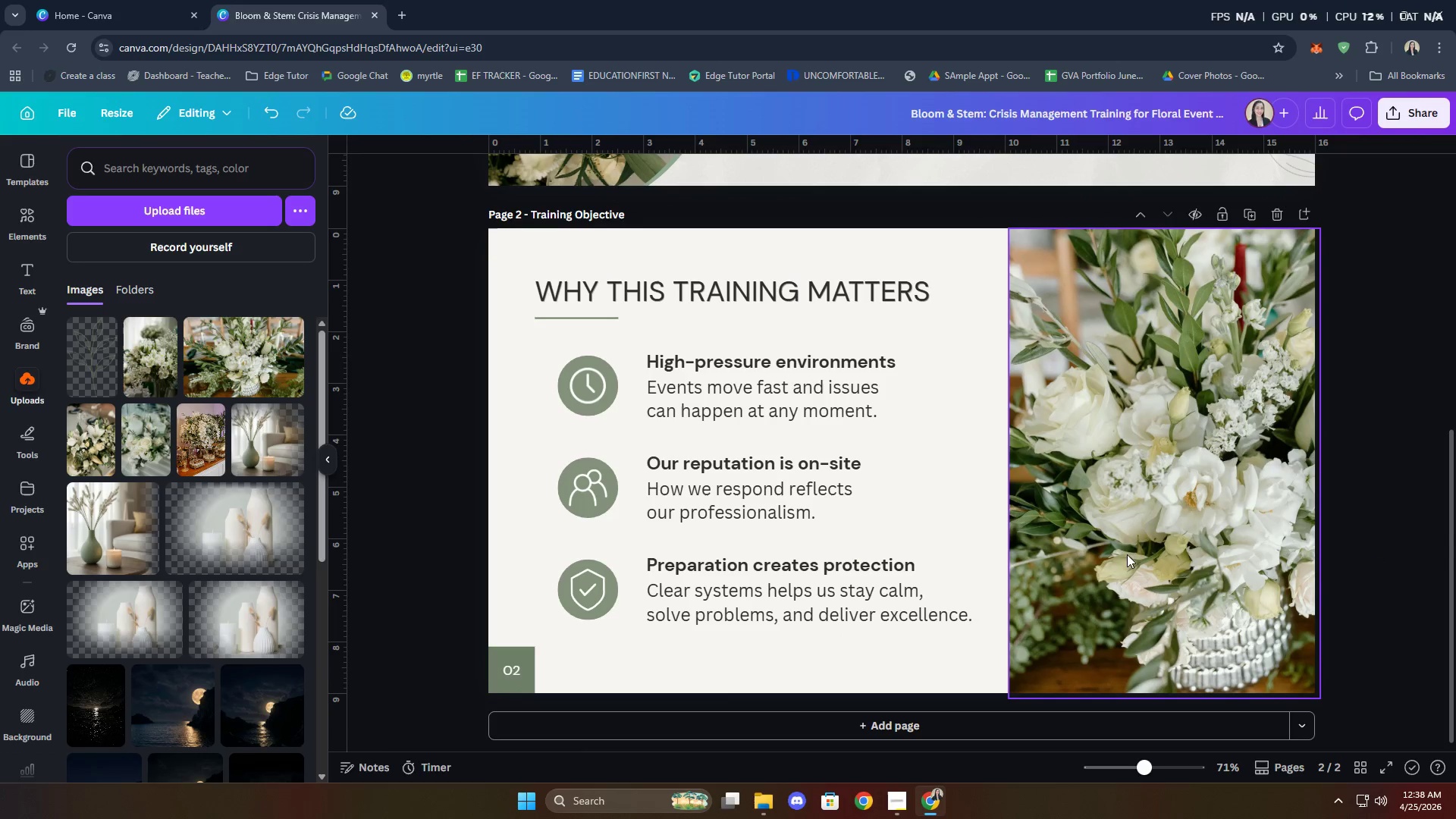 
left_click_drag(start_coordinate=[1128, 519], to_coordinate=[1178, 513])
 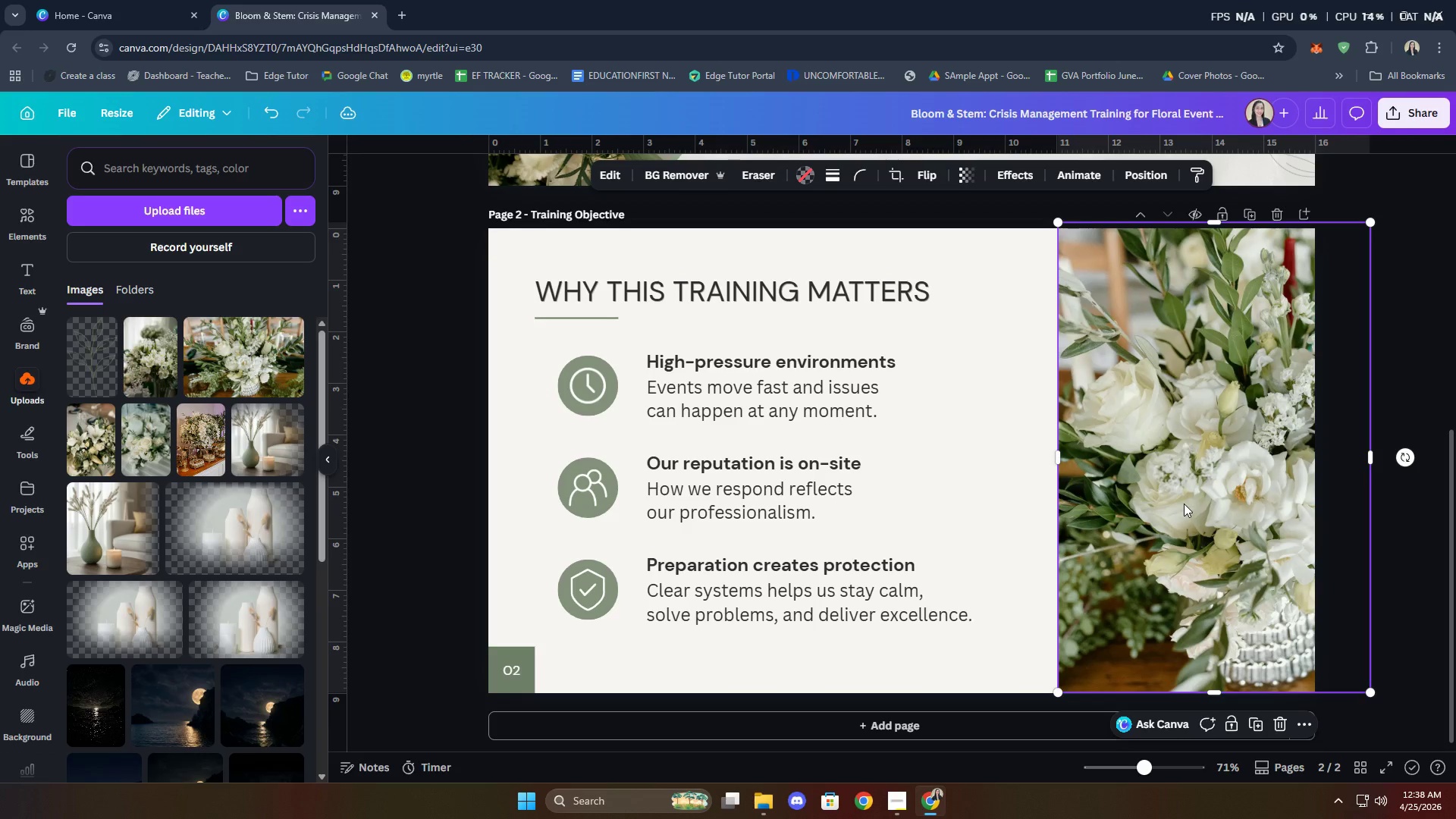 
double_click([1184, 504])
 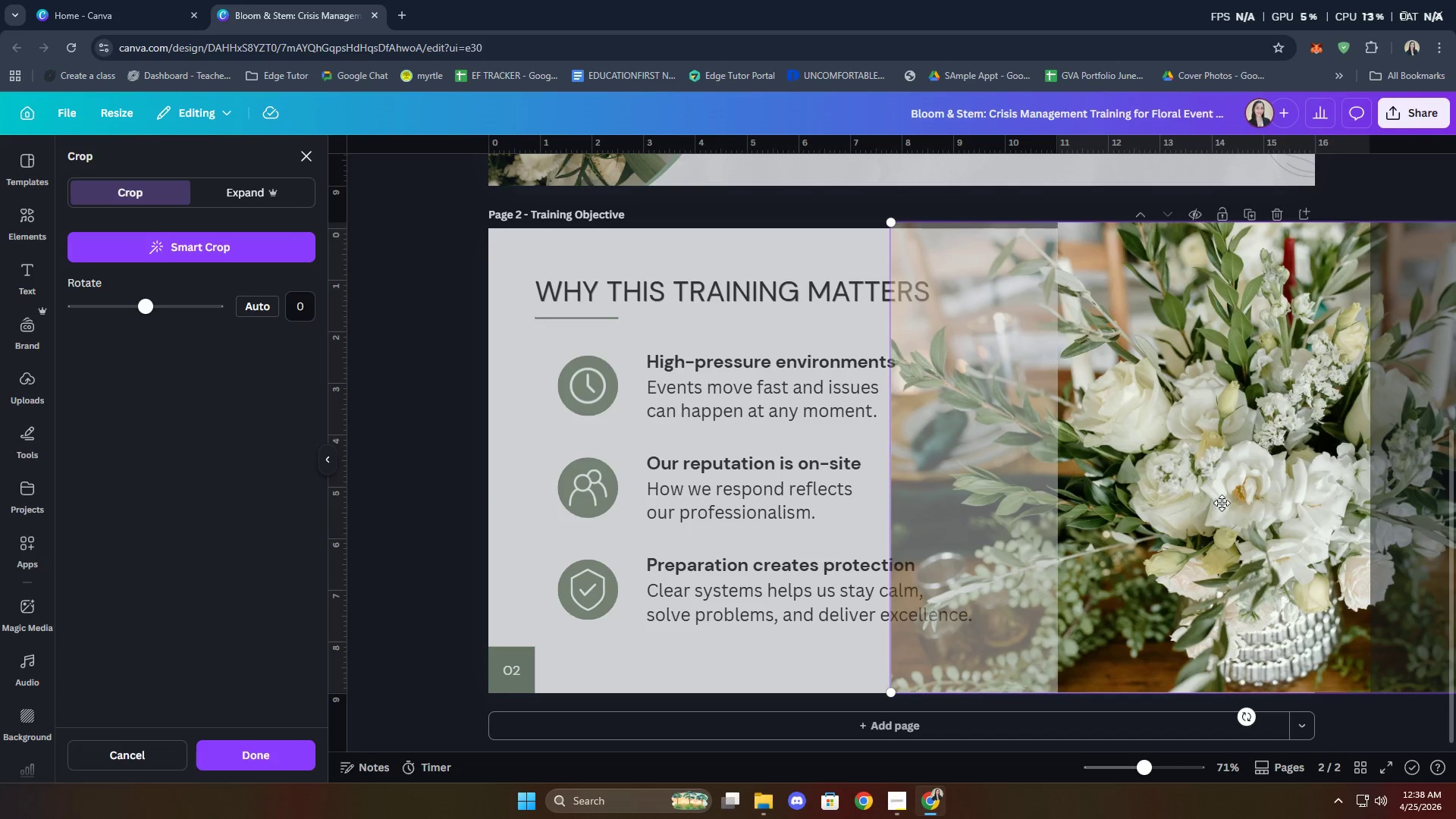 
left_click_drag(start_coordinate=[1224, 503], to_coordinate=[1170, 505])
 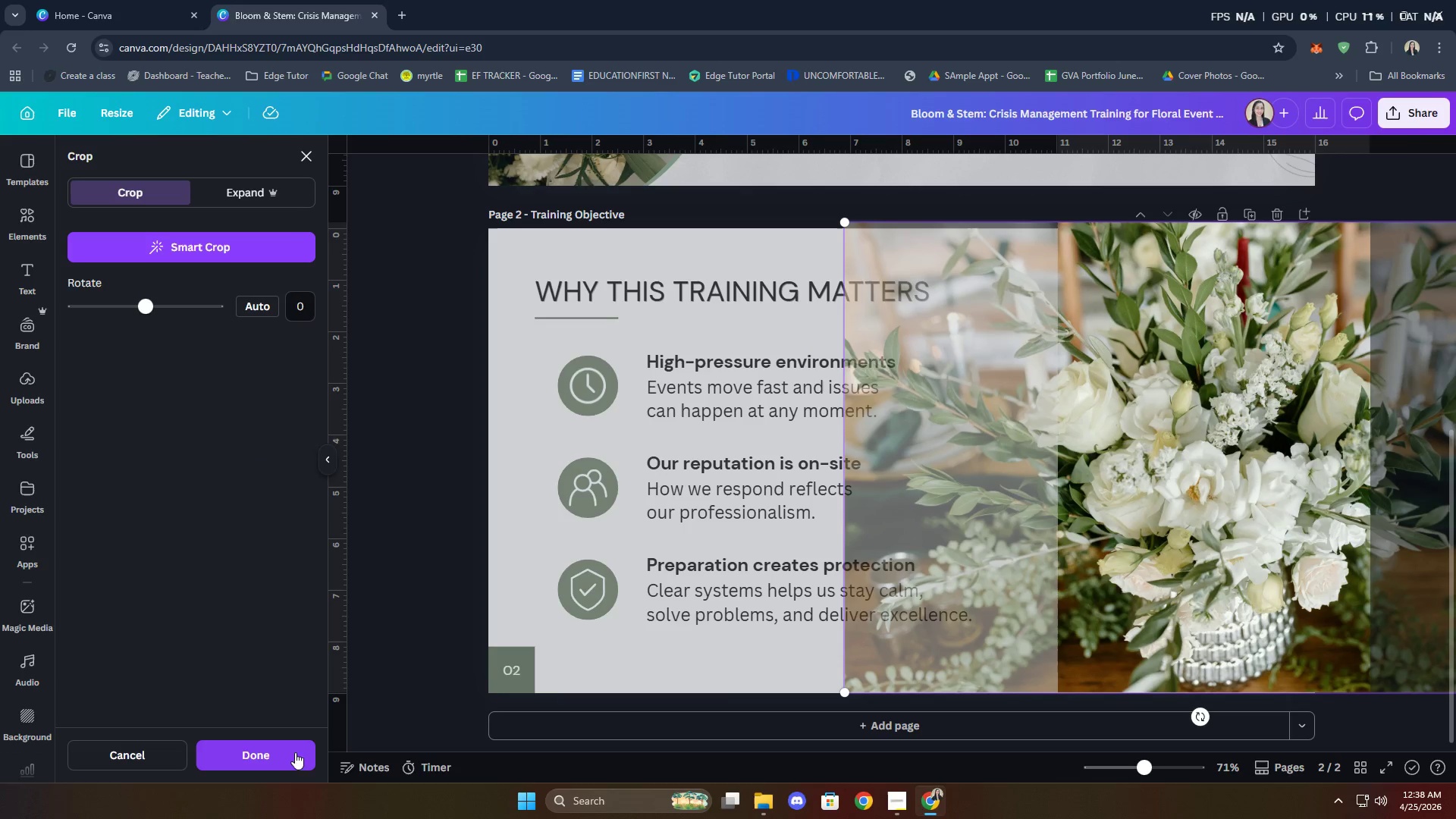 
left_click([265, 755])
 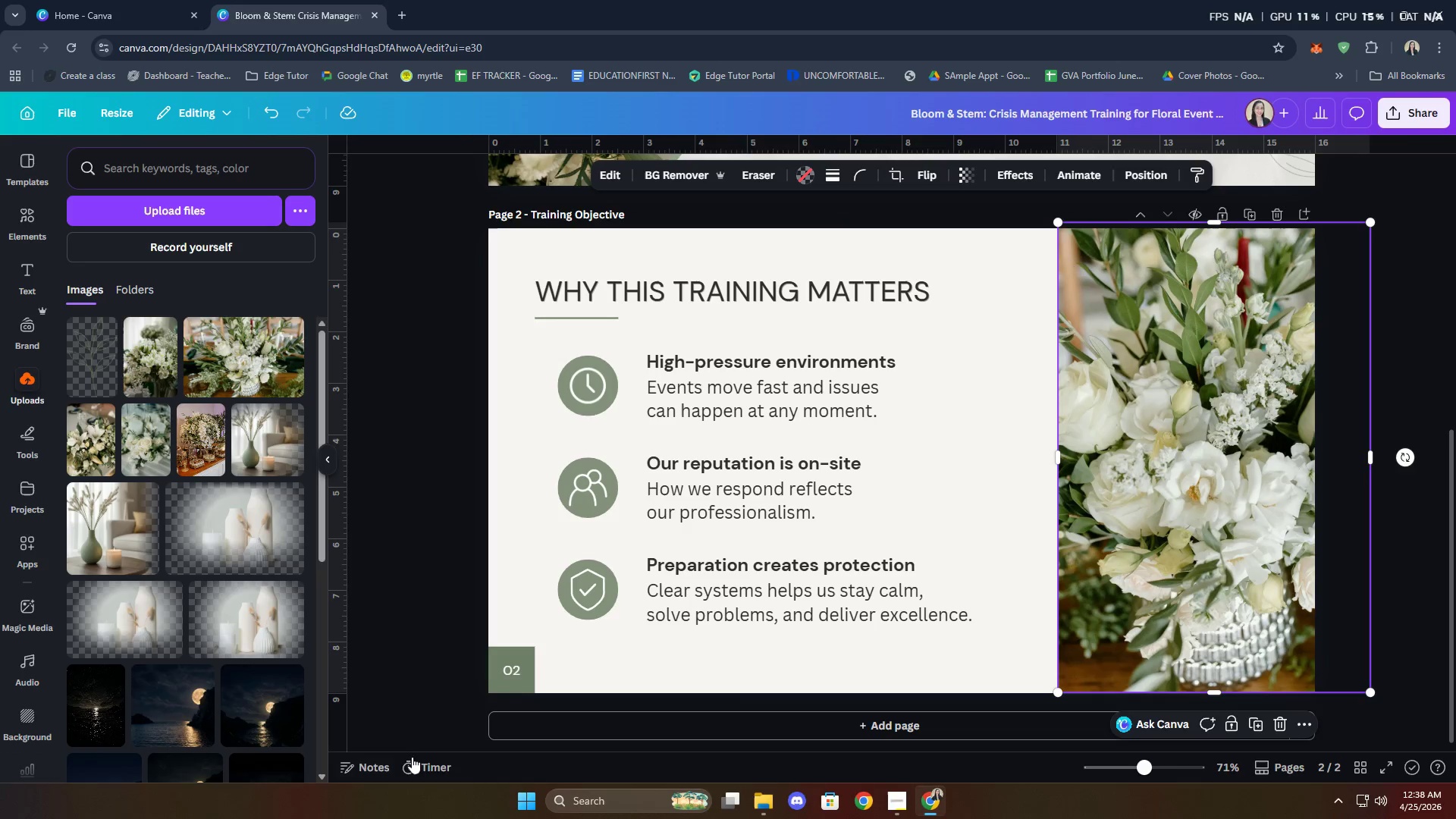 
left_click([421, 664])
 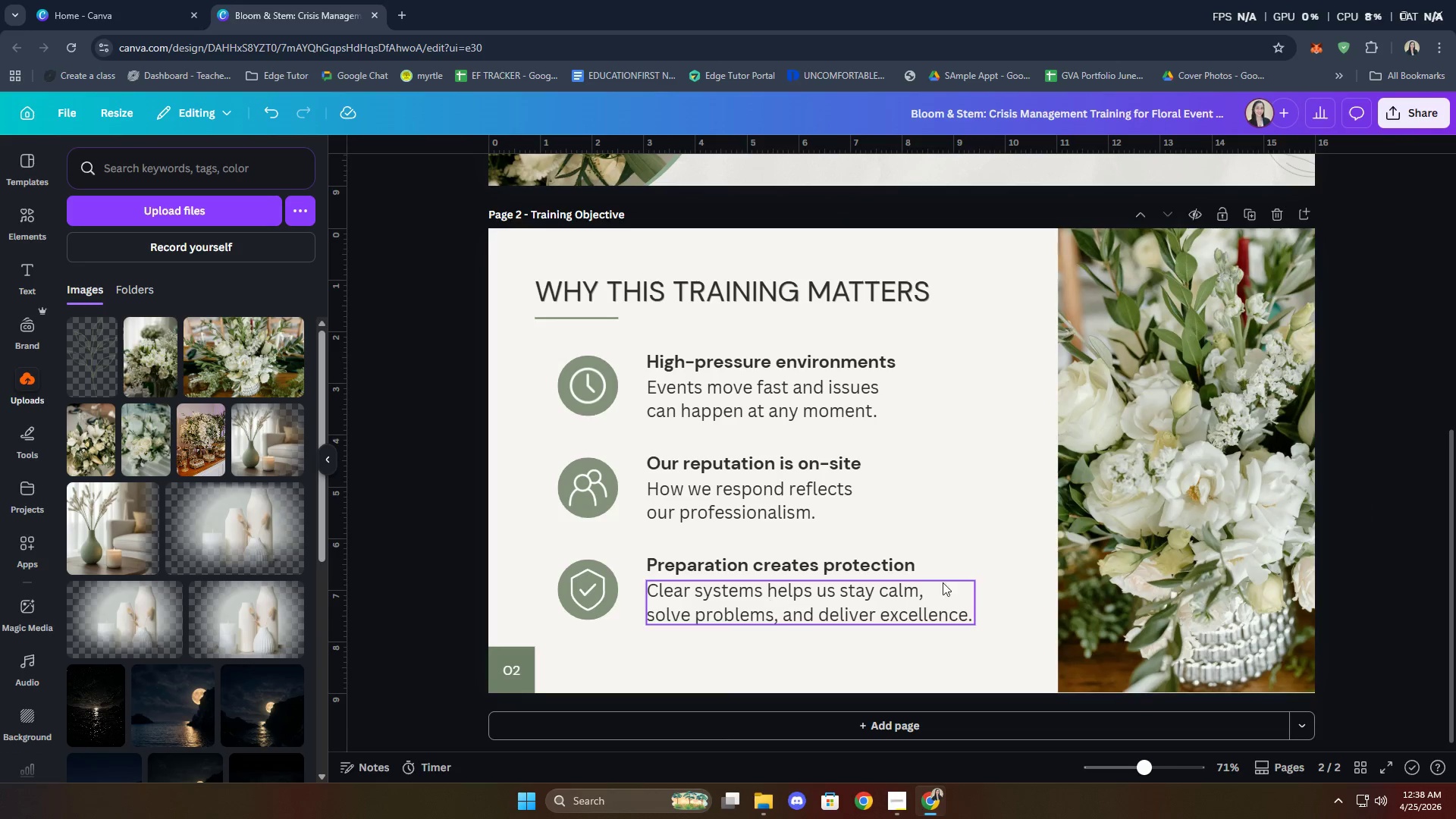 
left_click([1195, 539])
 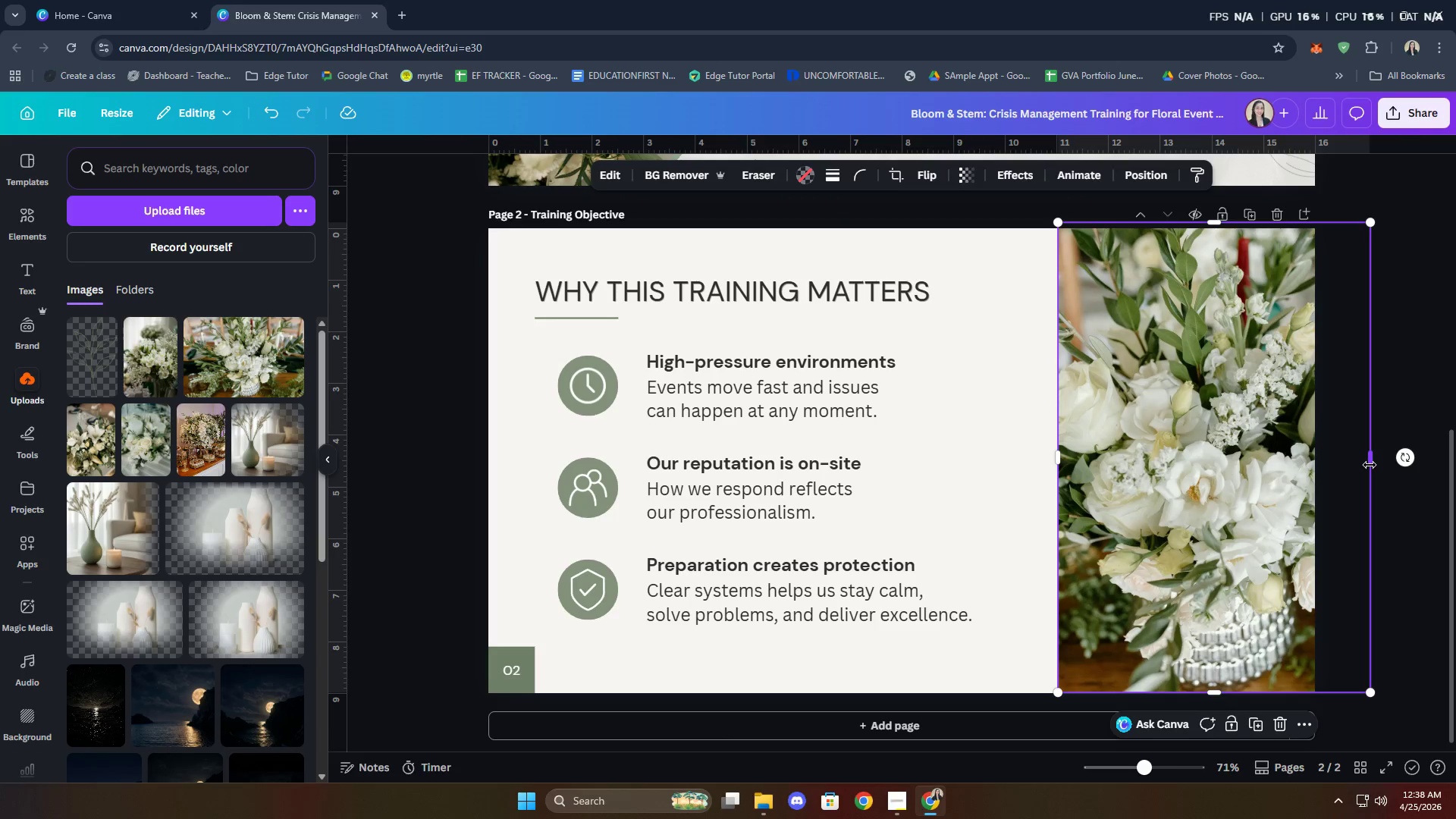 
left_click_drag(start_coordinate=[1370, 464], to_coordinate=[1318, 464])
 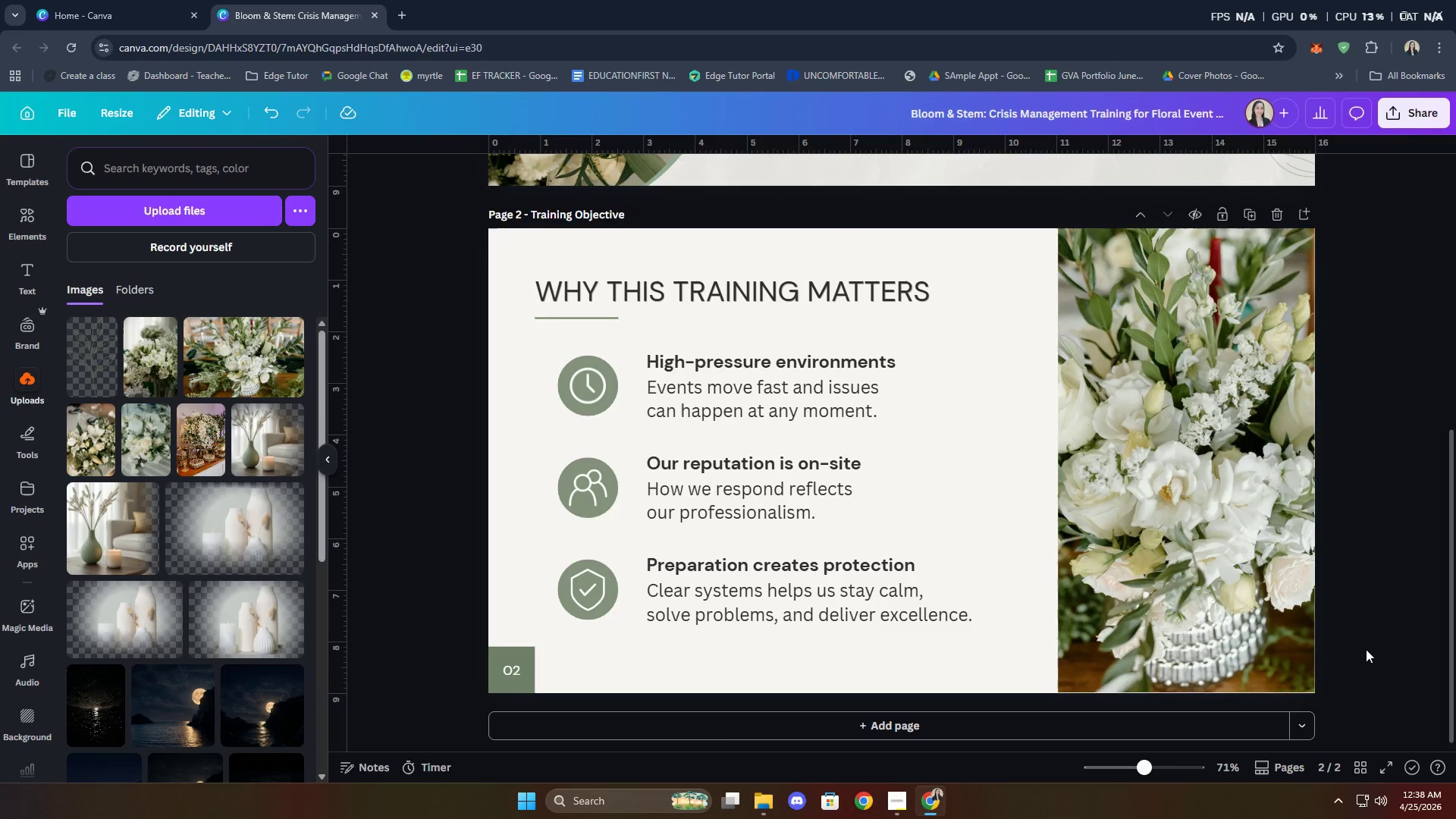 
left_click([1206, 573])
 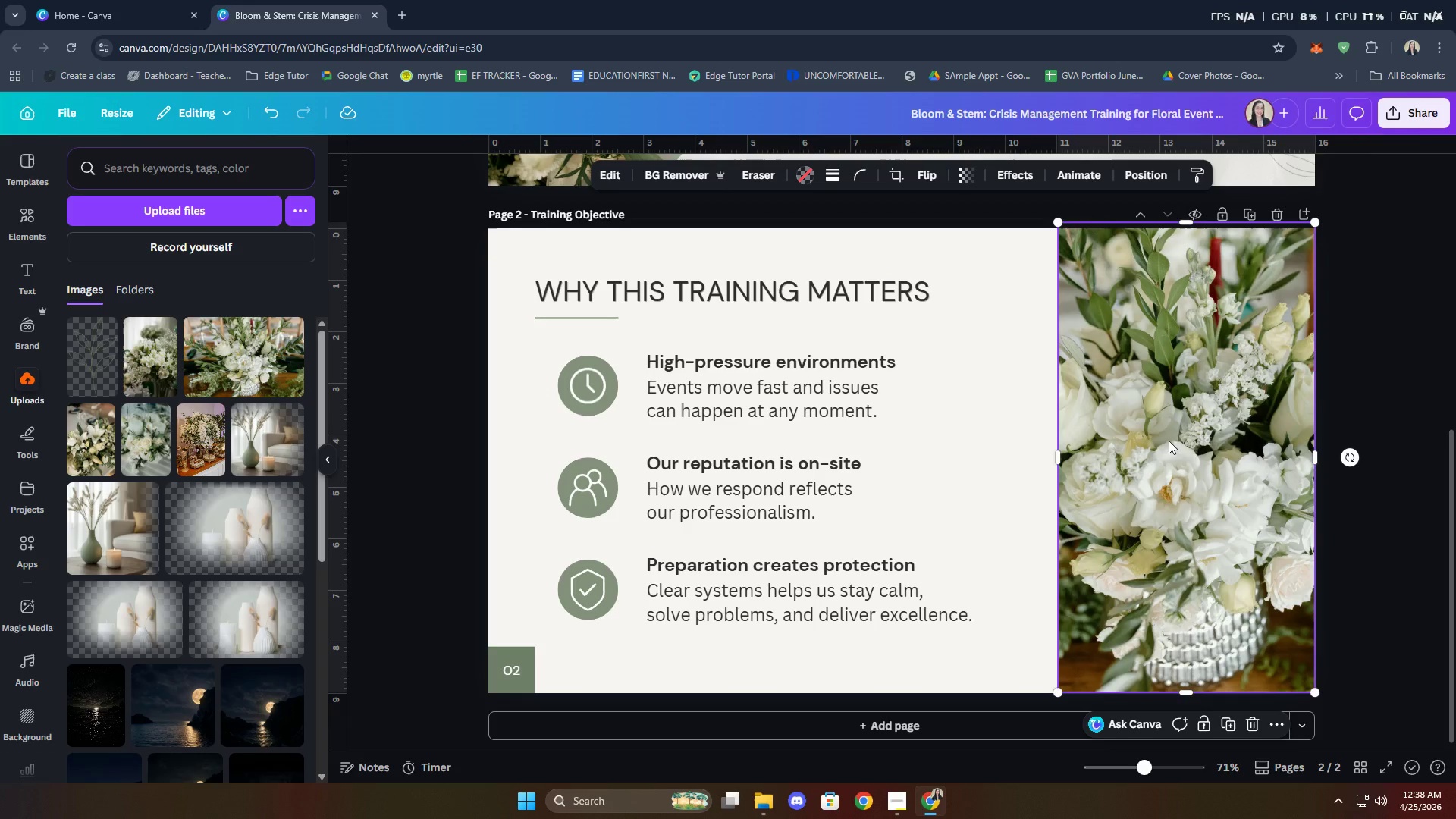 
left_click_drag(start_coordinate=[1183, 418], to_coordinate=[1185, 423])
 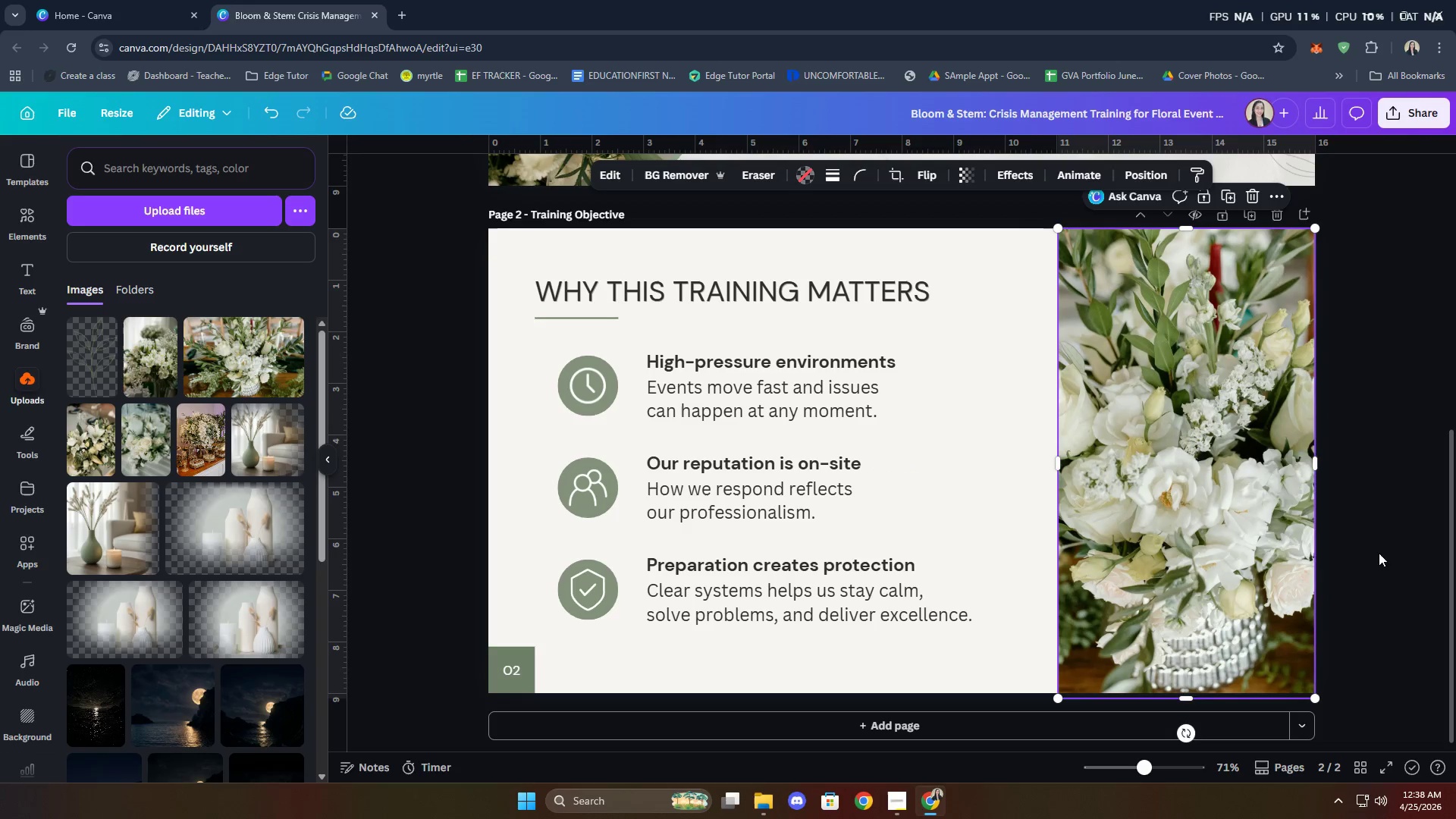 
left_click([1401, 551])
 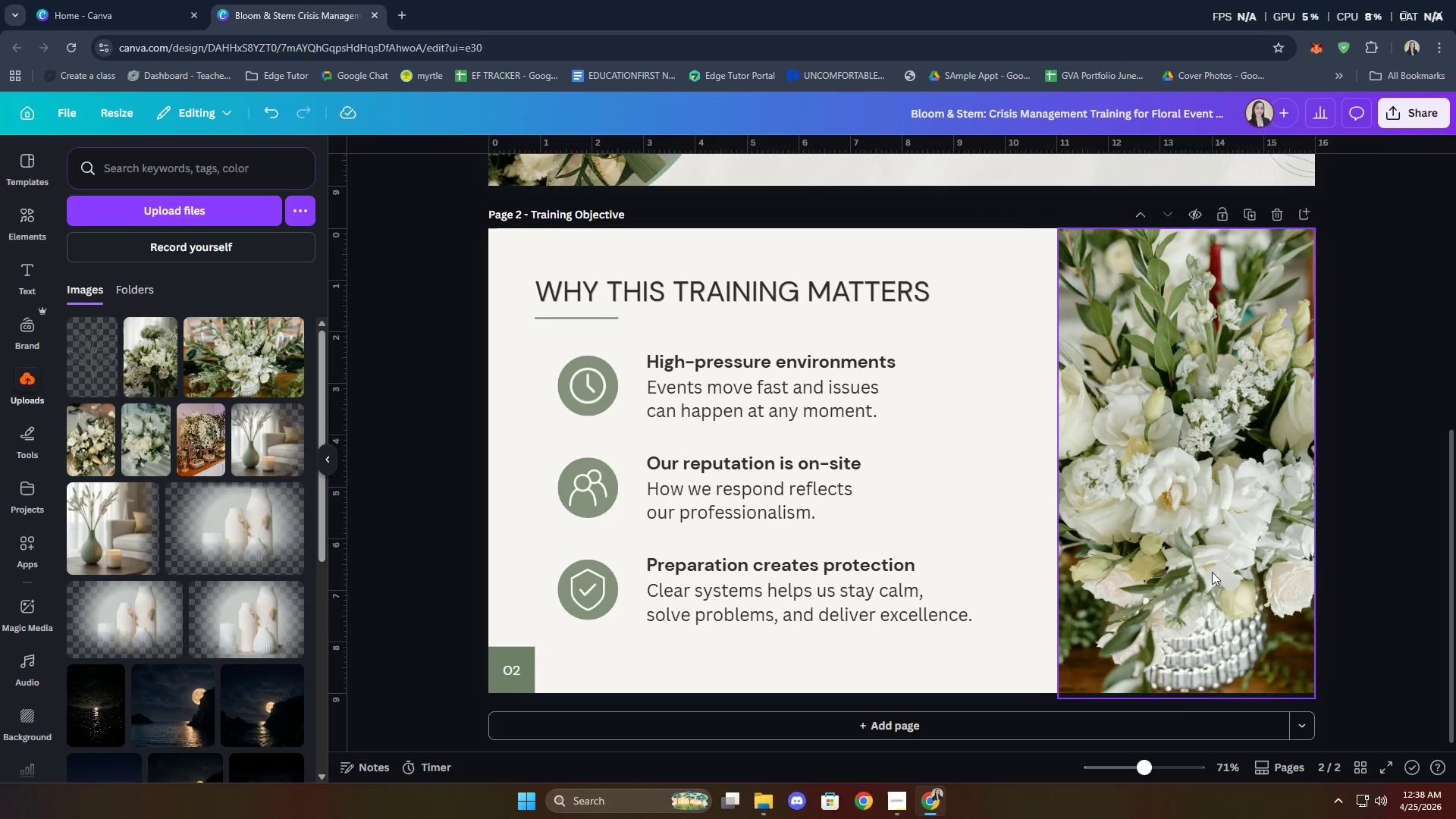 
double_click([1436, 619])
 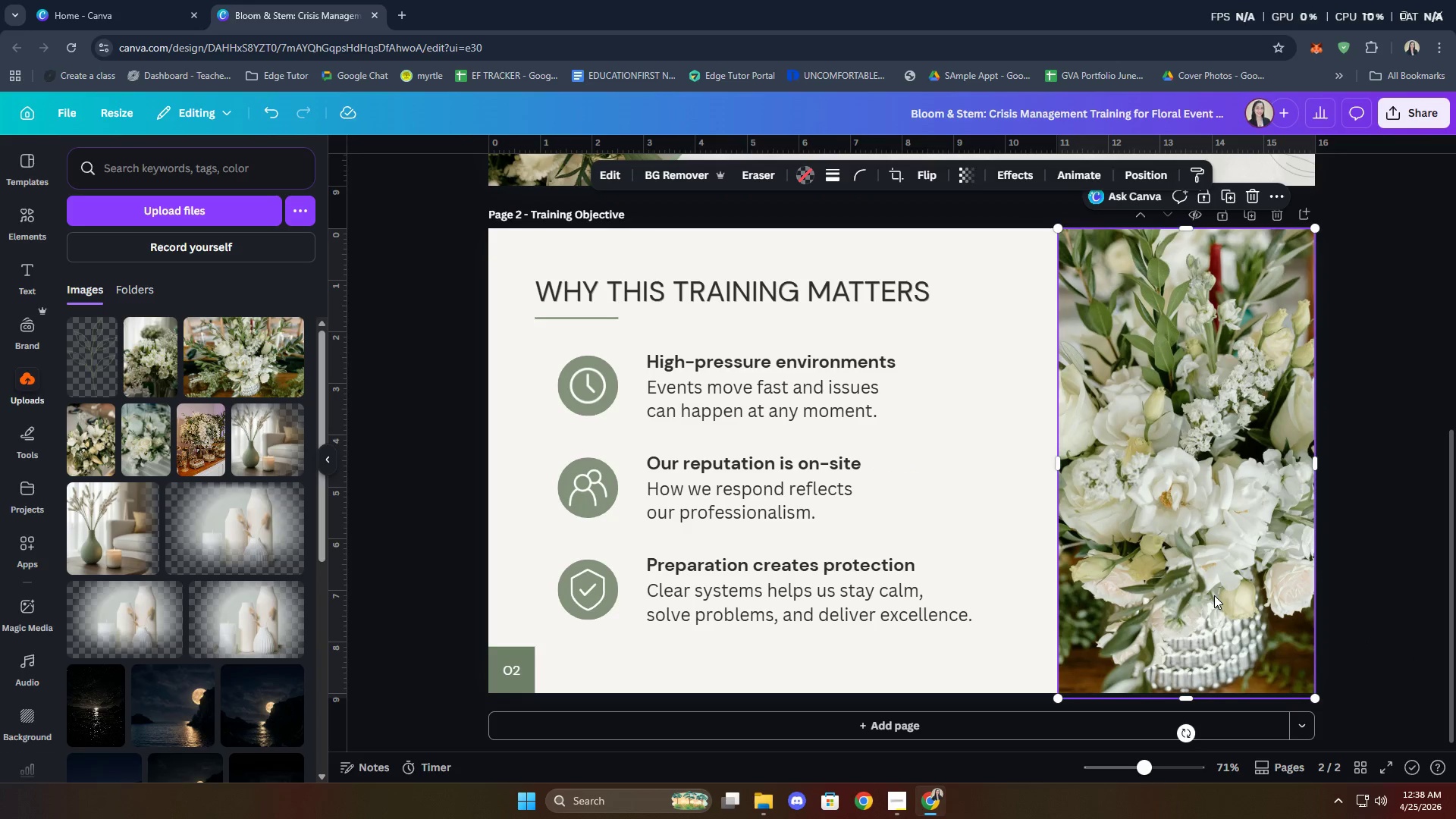 
key(ArrowRight)
 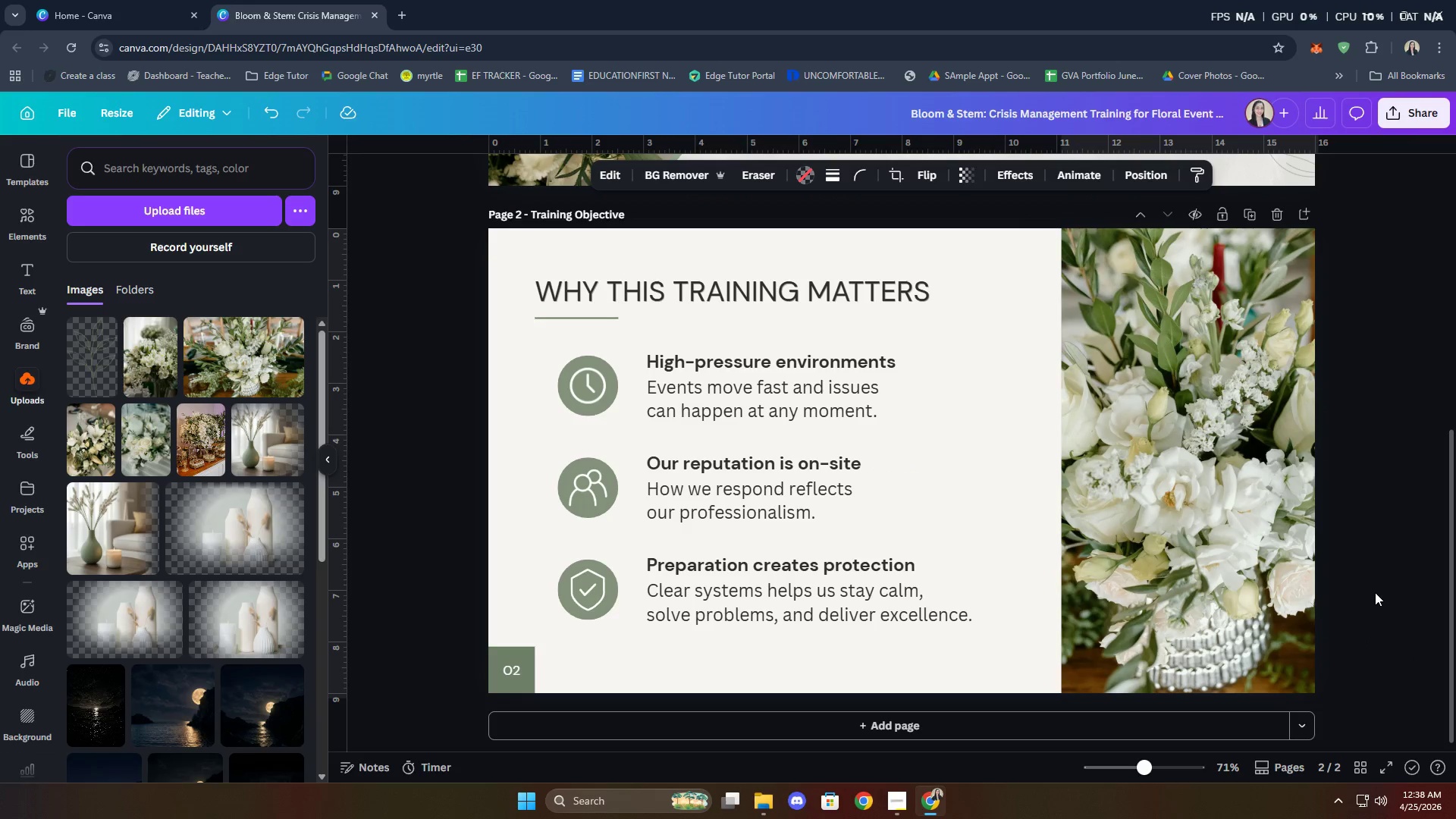 
left_click([1386, 584])
 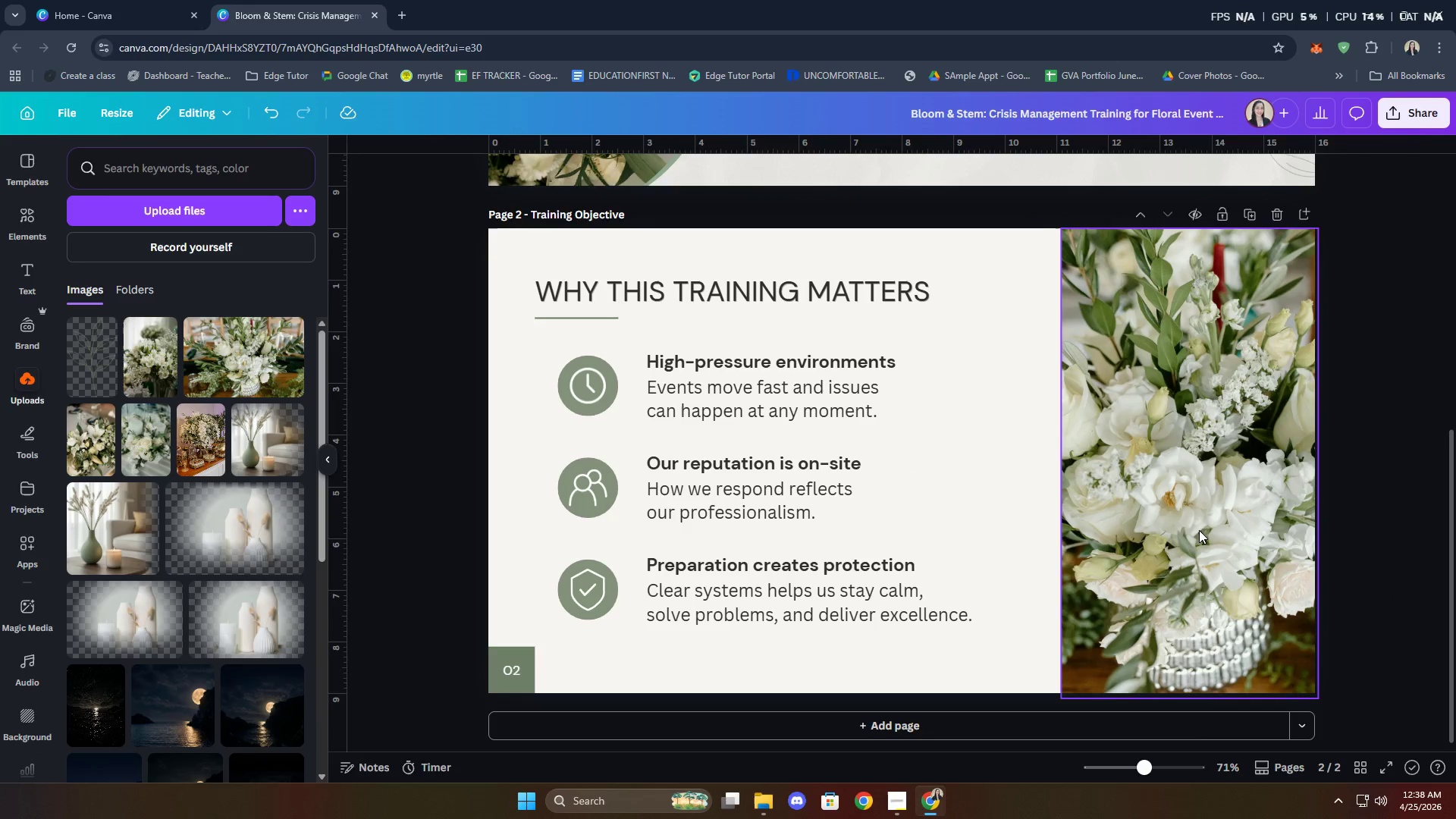 
double_click([1199, 529])
 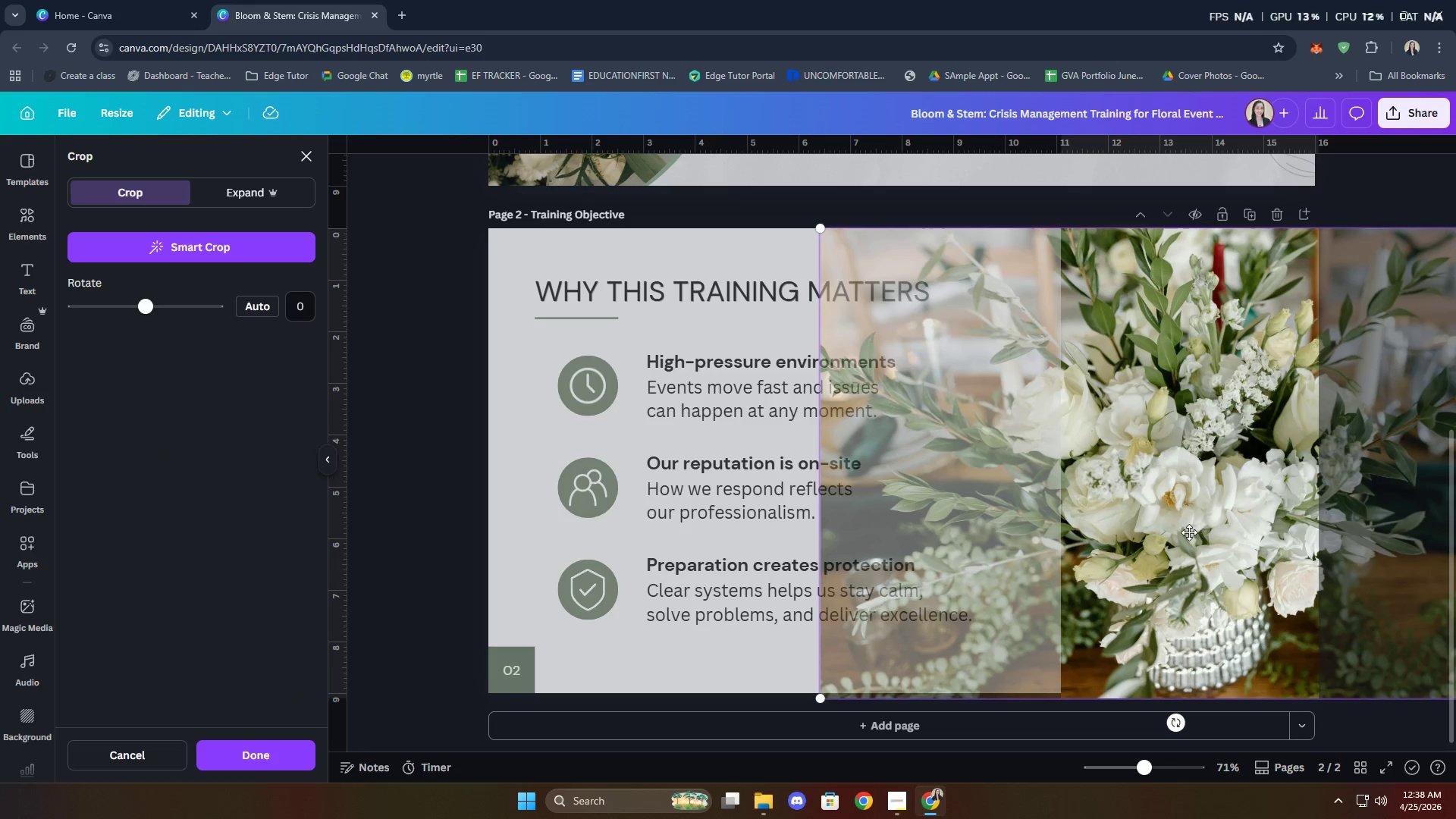 
left_click_drag(start_coordinate=[1189, 532], to_coordinate=[1225, 533])
 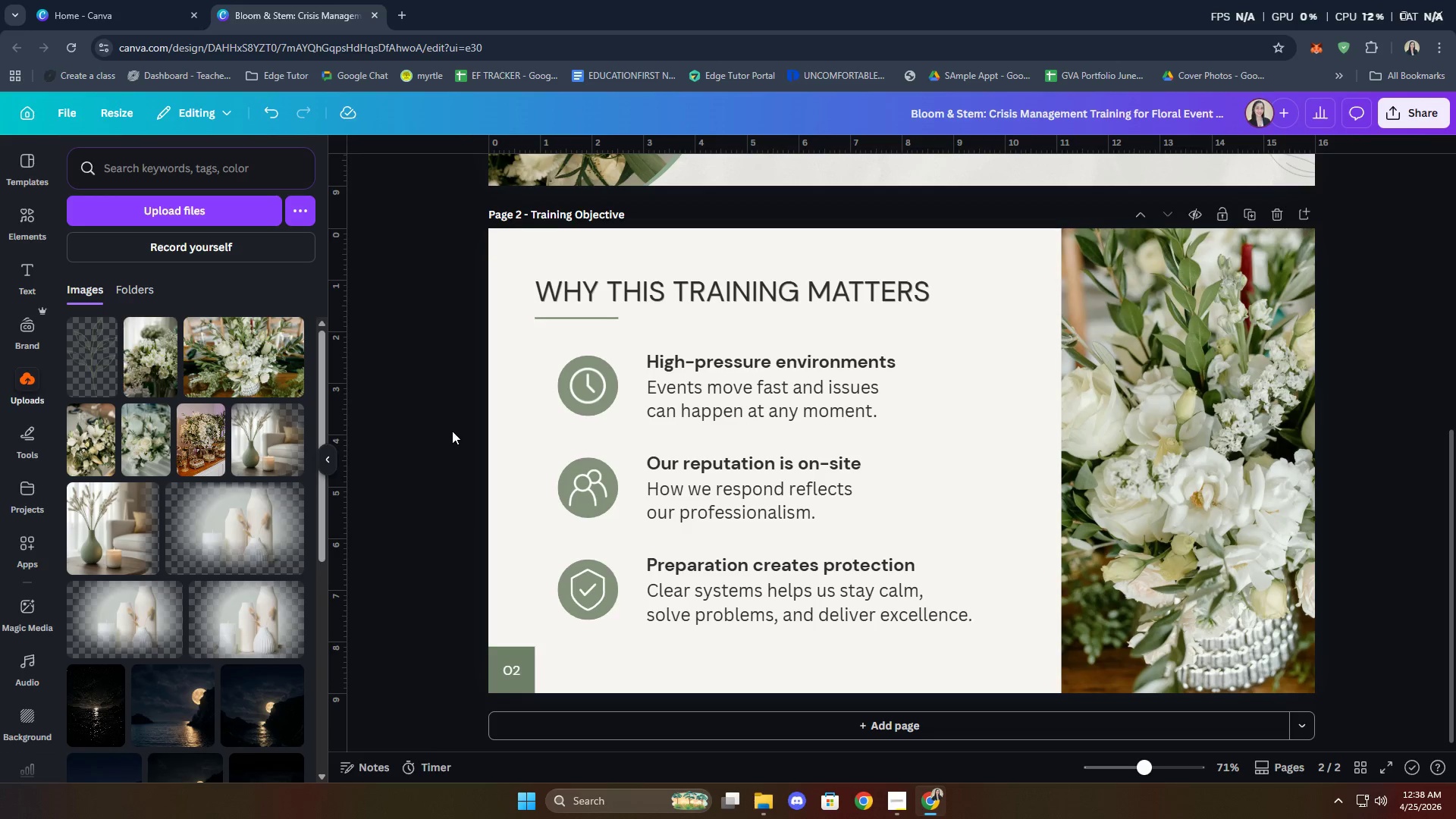 
wait(5.73)
 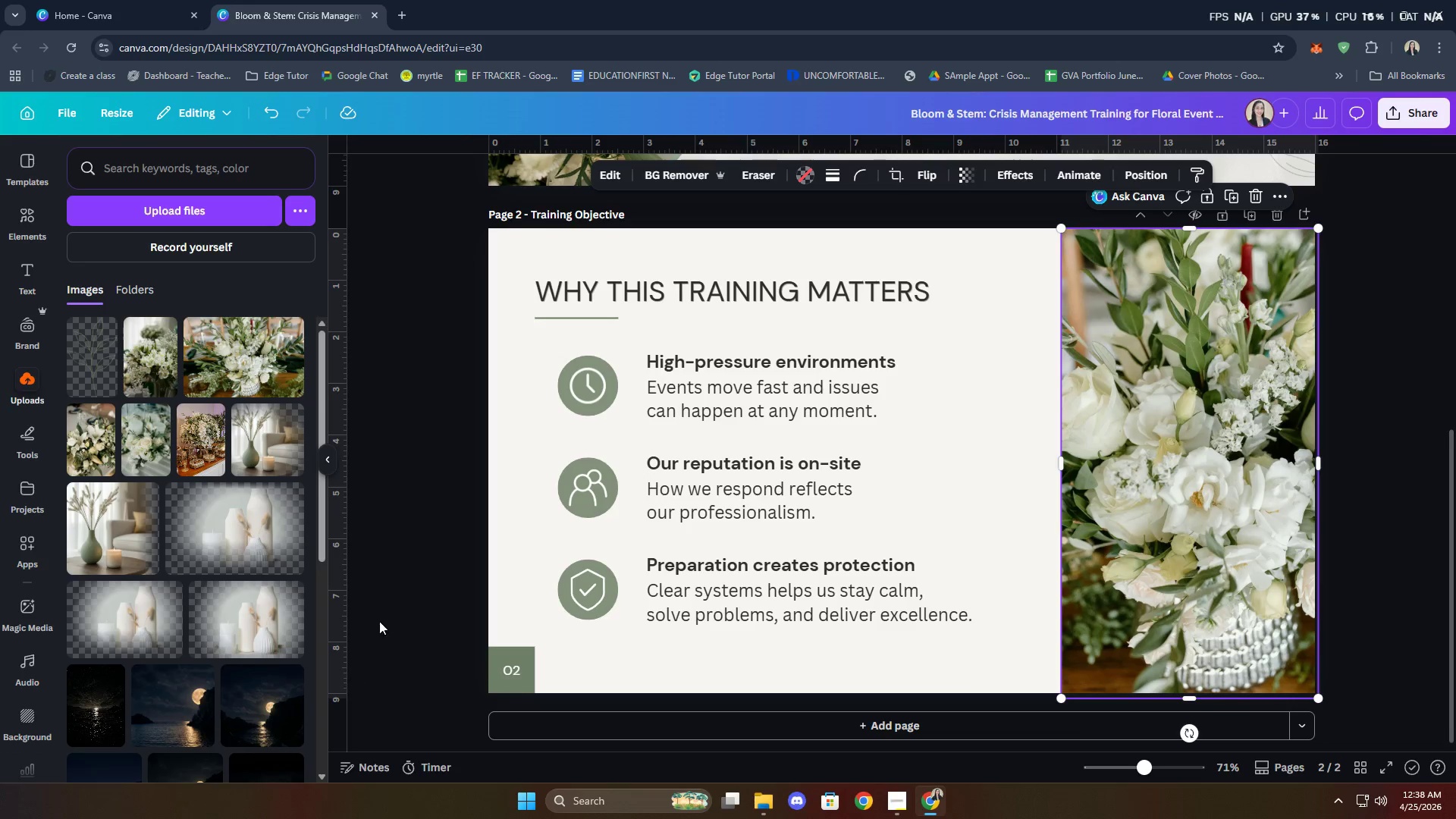 
left_click([76, 445])
 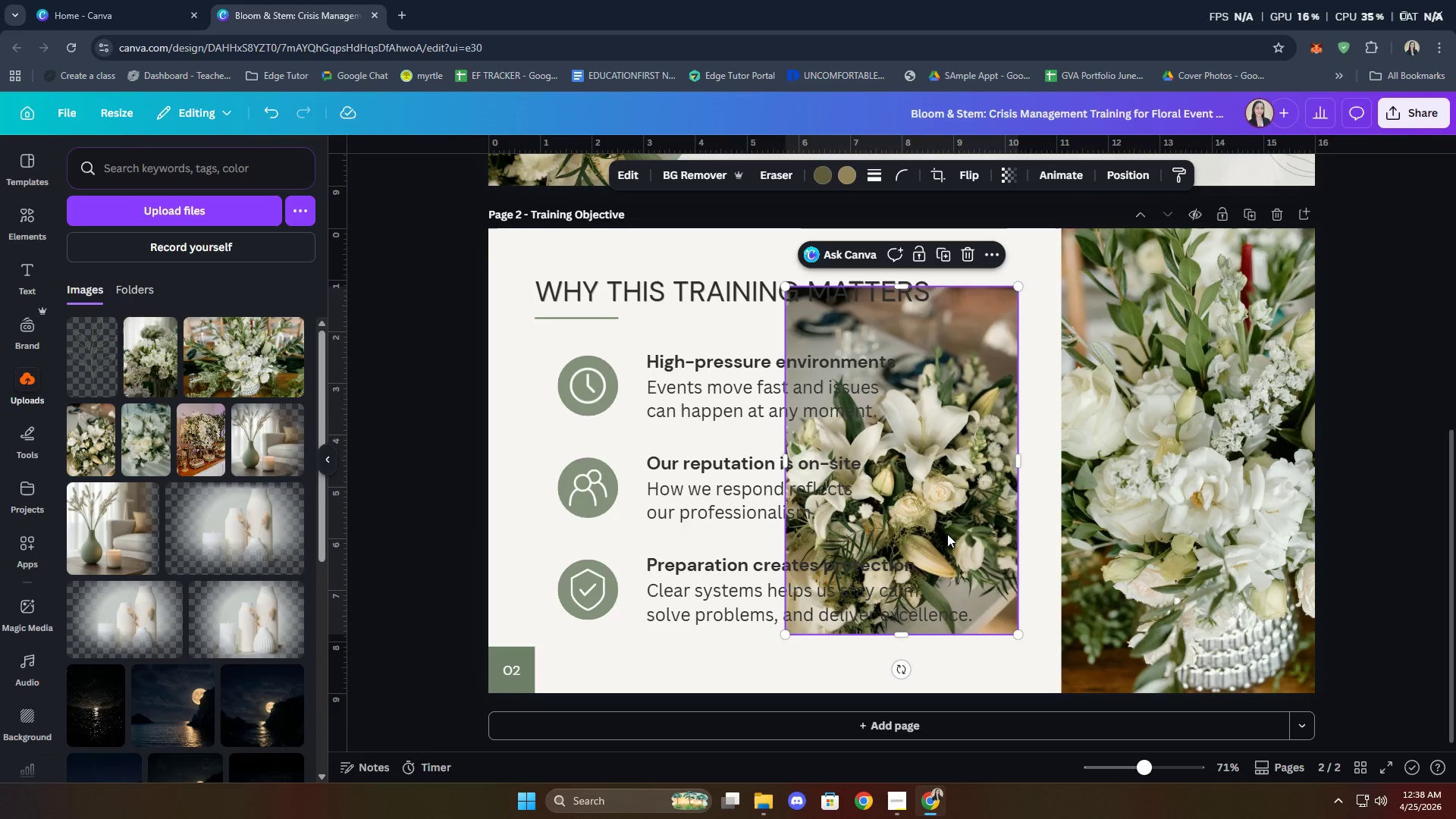 
left_click_drag(start_coordinate=[937, 480], to_coordinate=[1228, 473])
 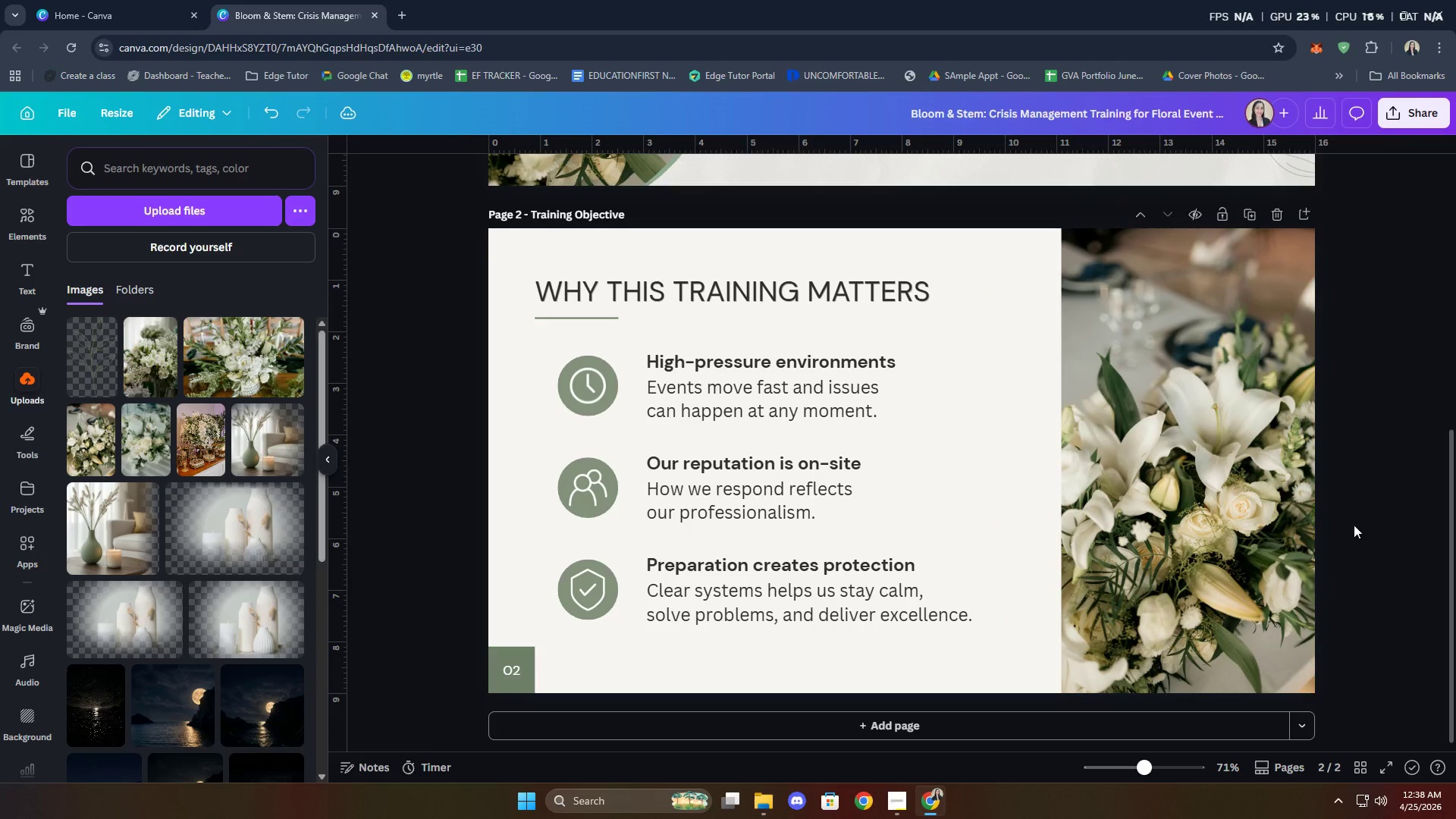 
left_click([1387, 498])
 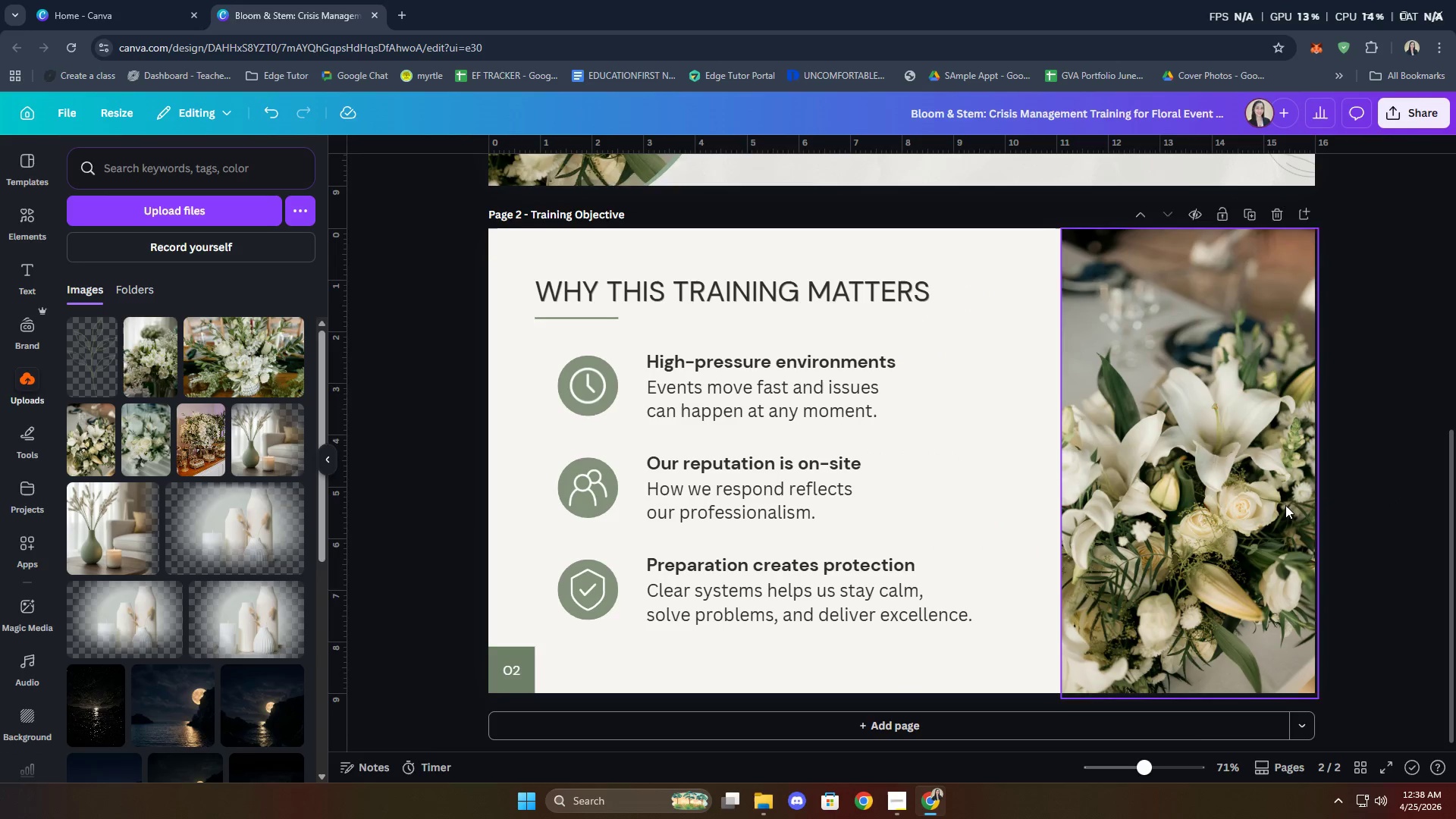 
double_click([1285, 505])
 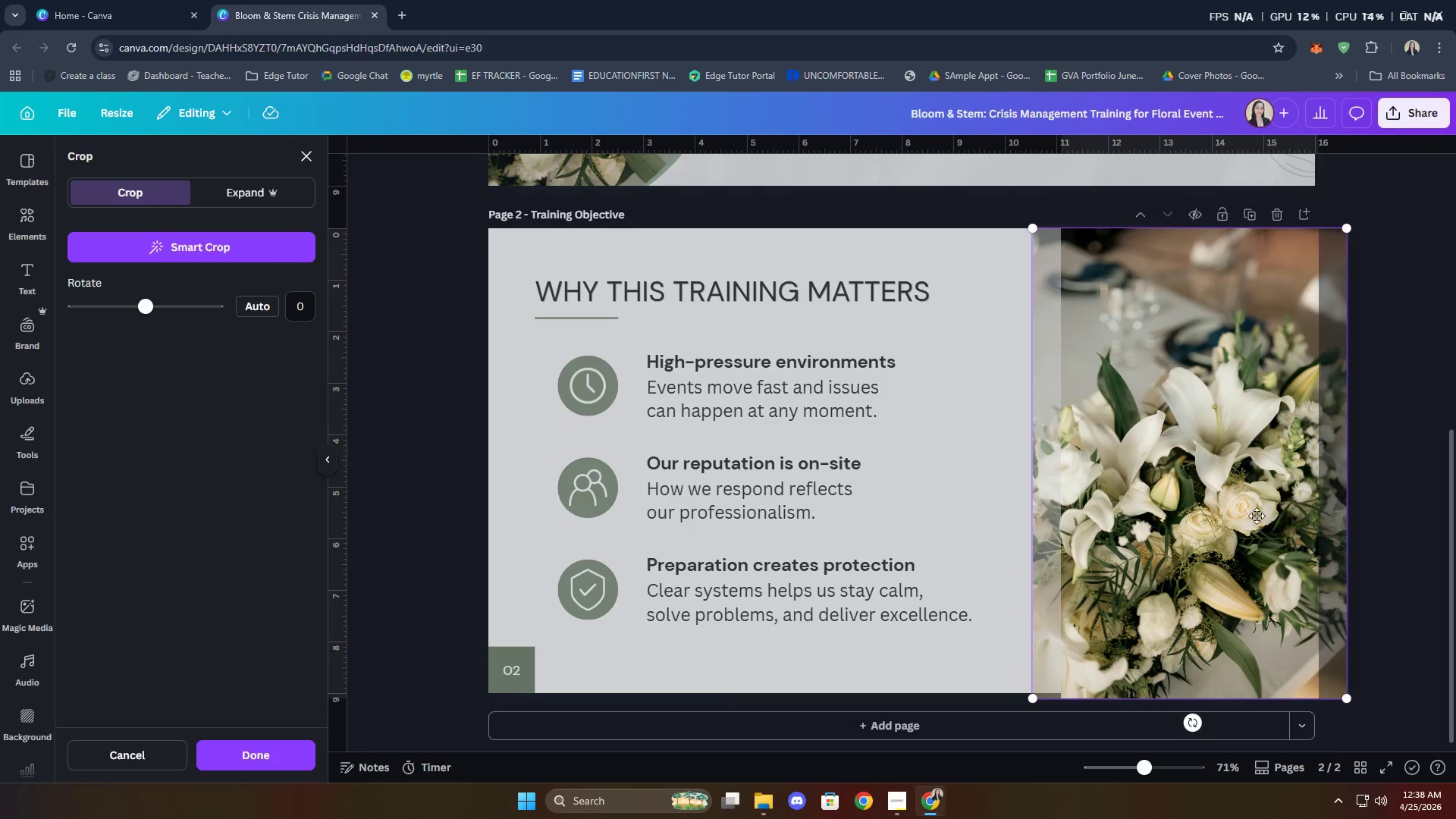 
left_click_drag(start_coordinate=[1241, 510], to_coordinate=[1280, 500])
 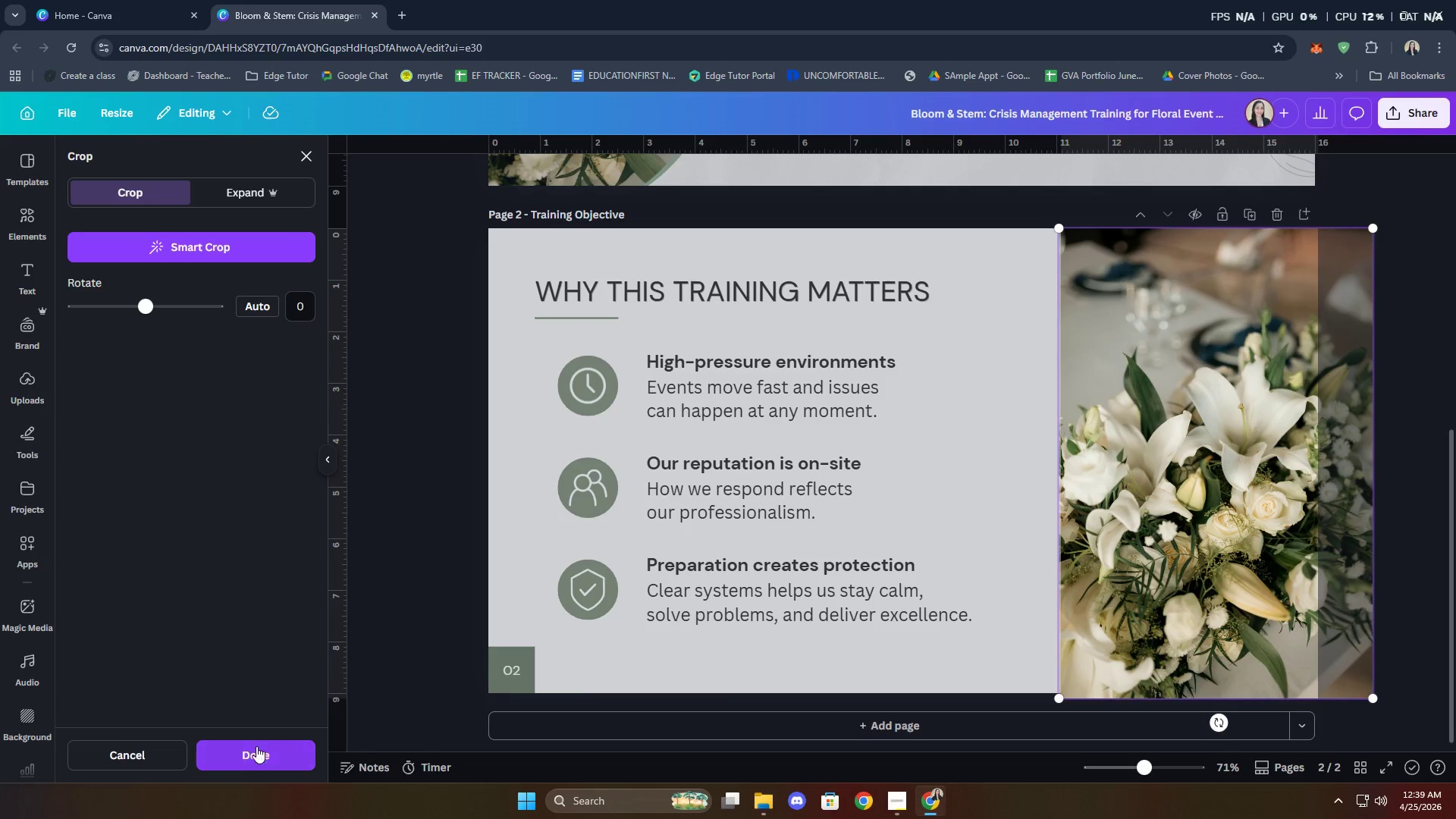 
left_click([263, 755])
 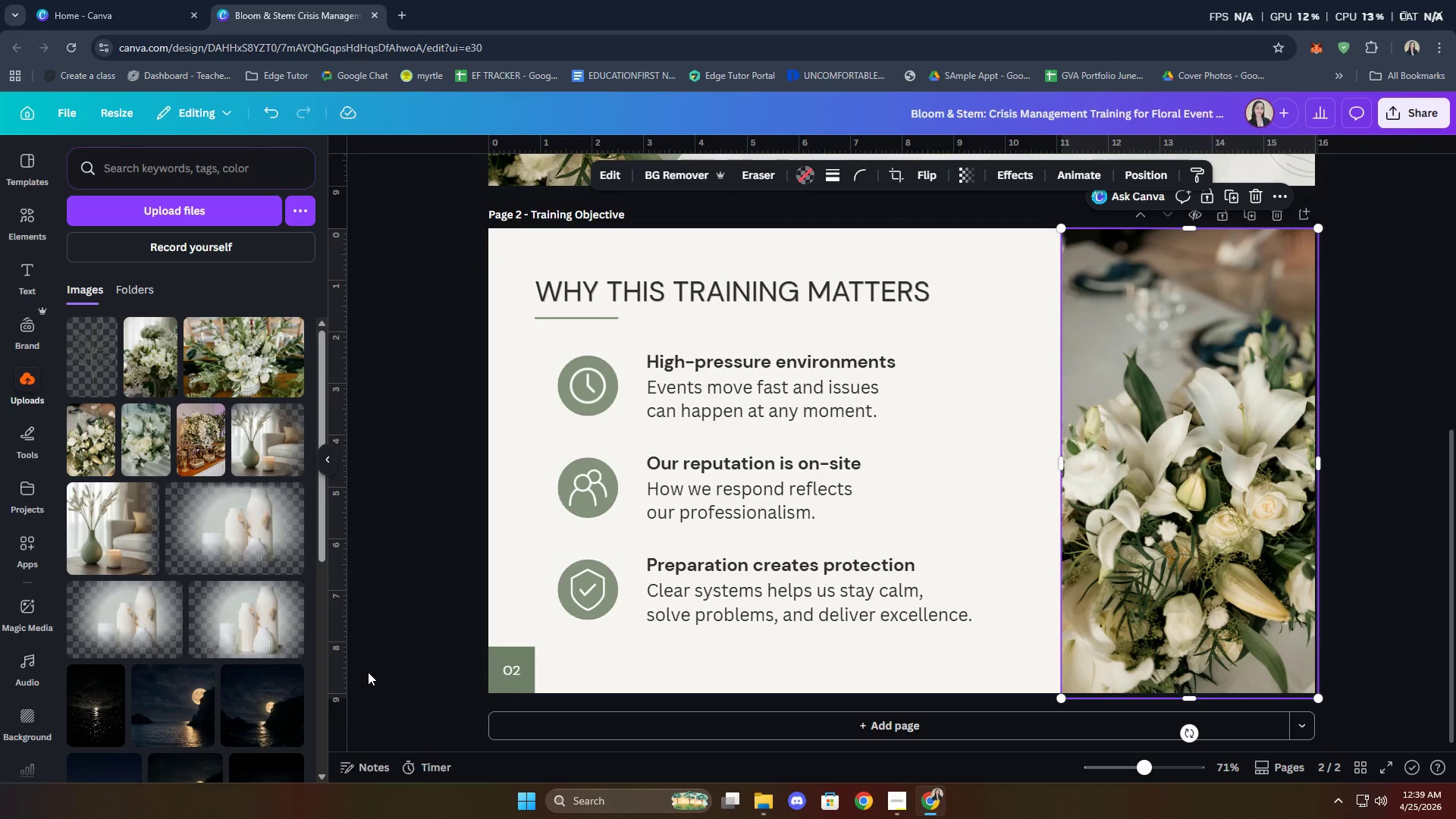 
left_click([410, 568])
 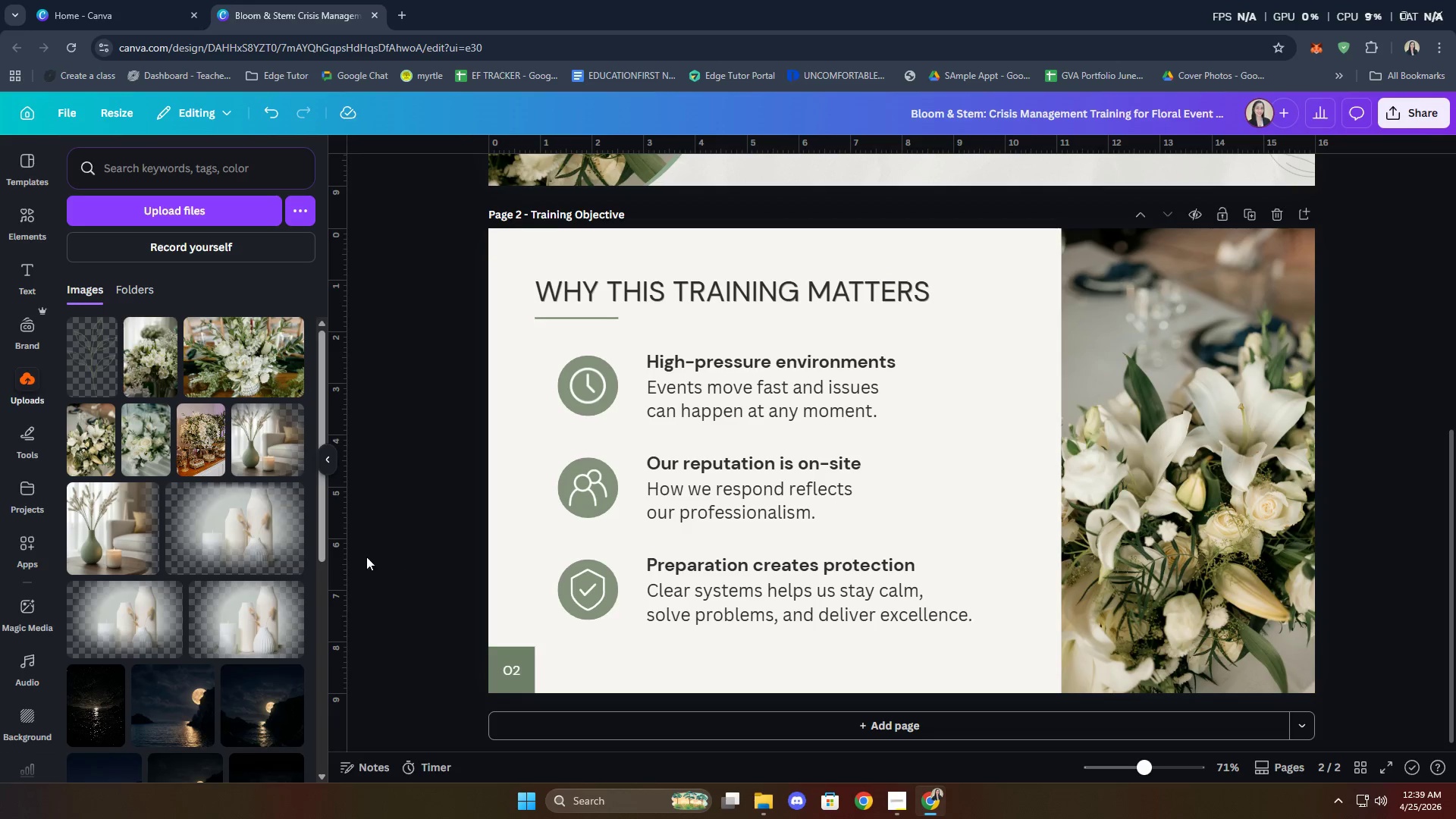 
left_click([209, 440])
 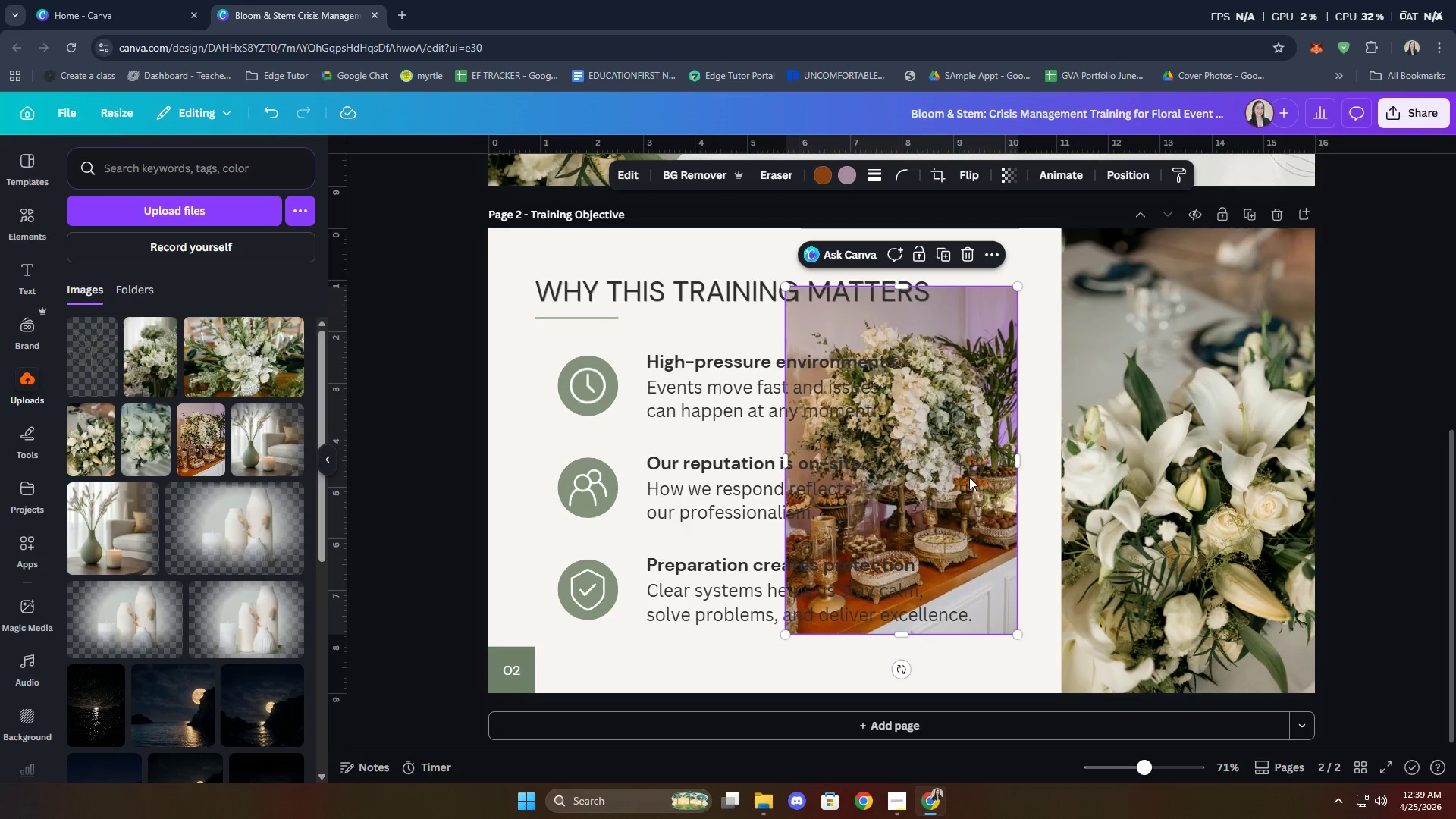 
left_click_drag(start_coordinate=[958, 441], to_coordinate=[1239, 433])
 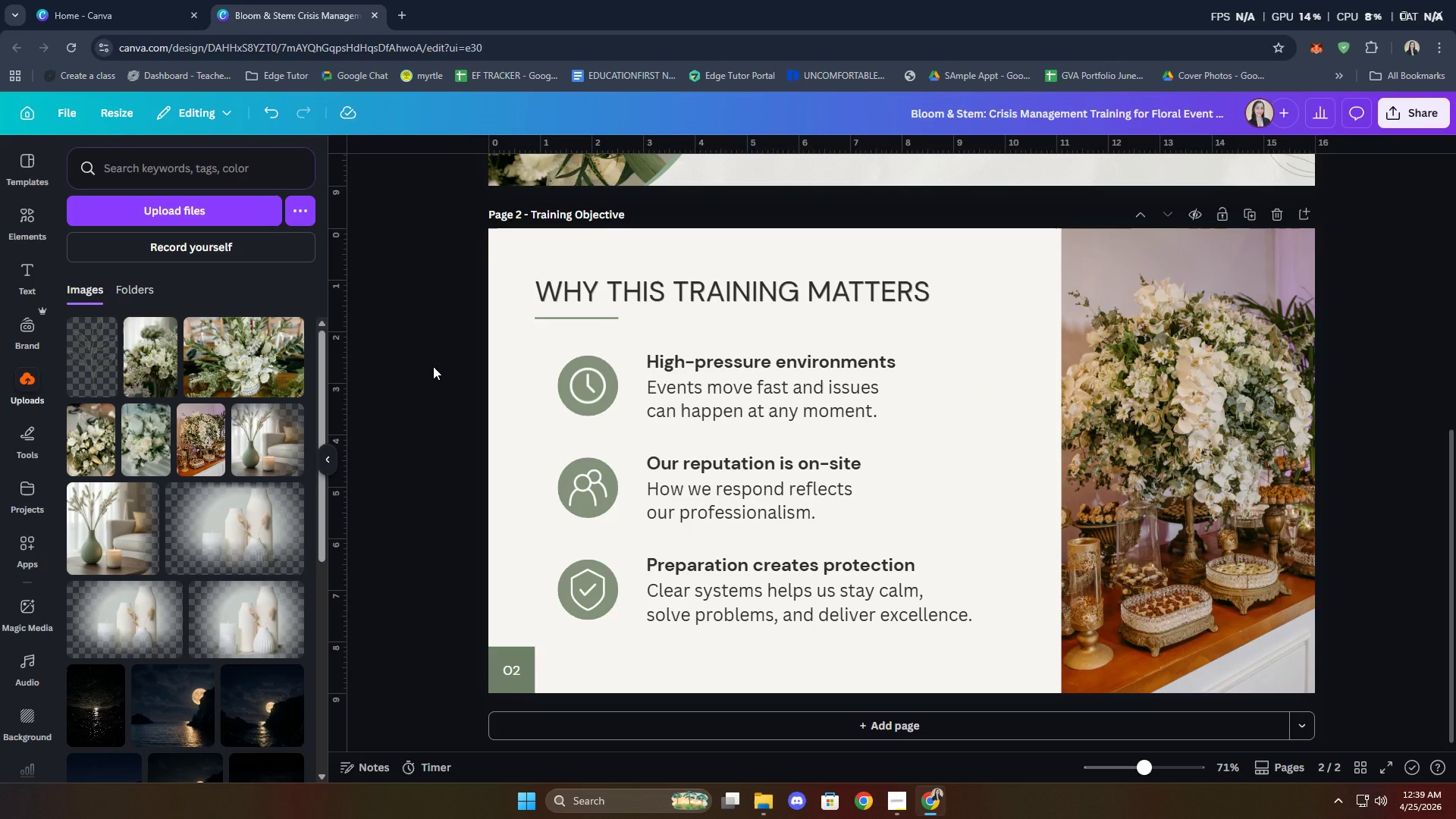 
wait(7.95)
 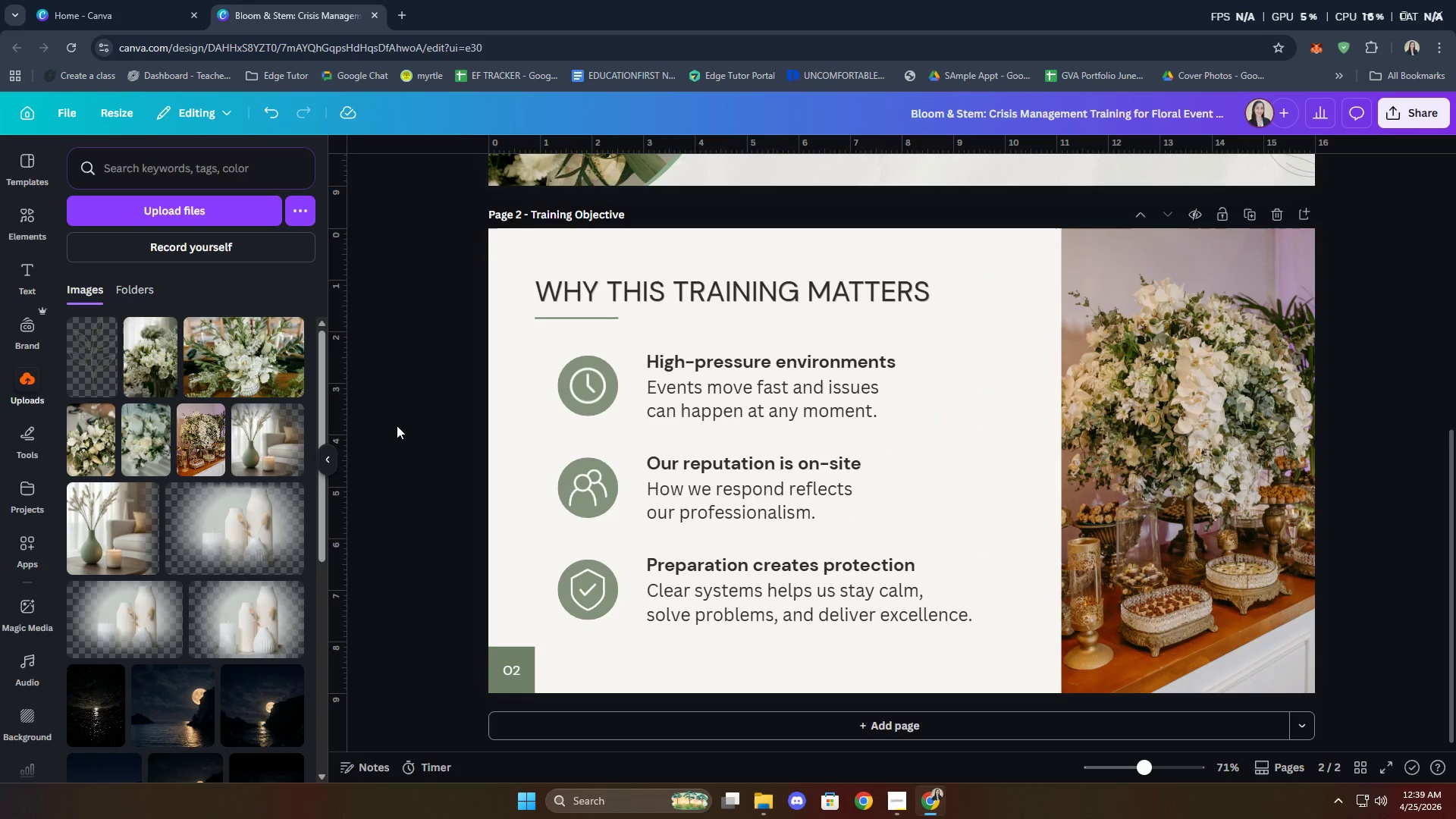 
double_click([397, 5])
 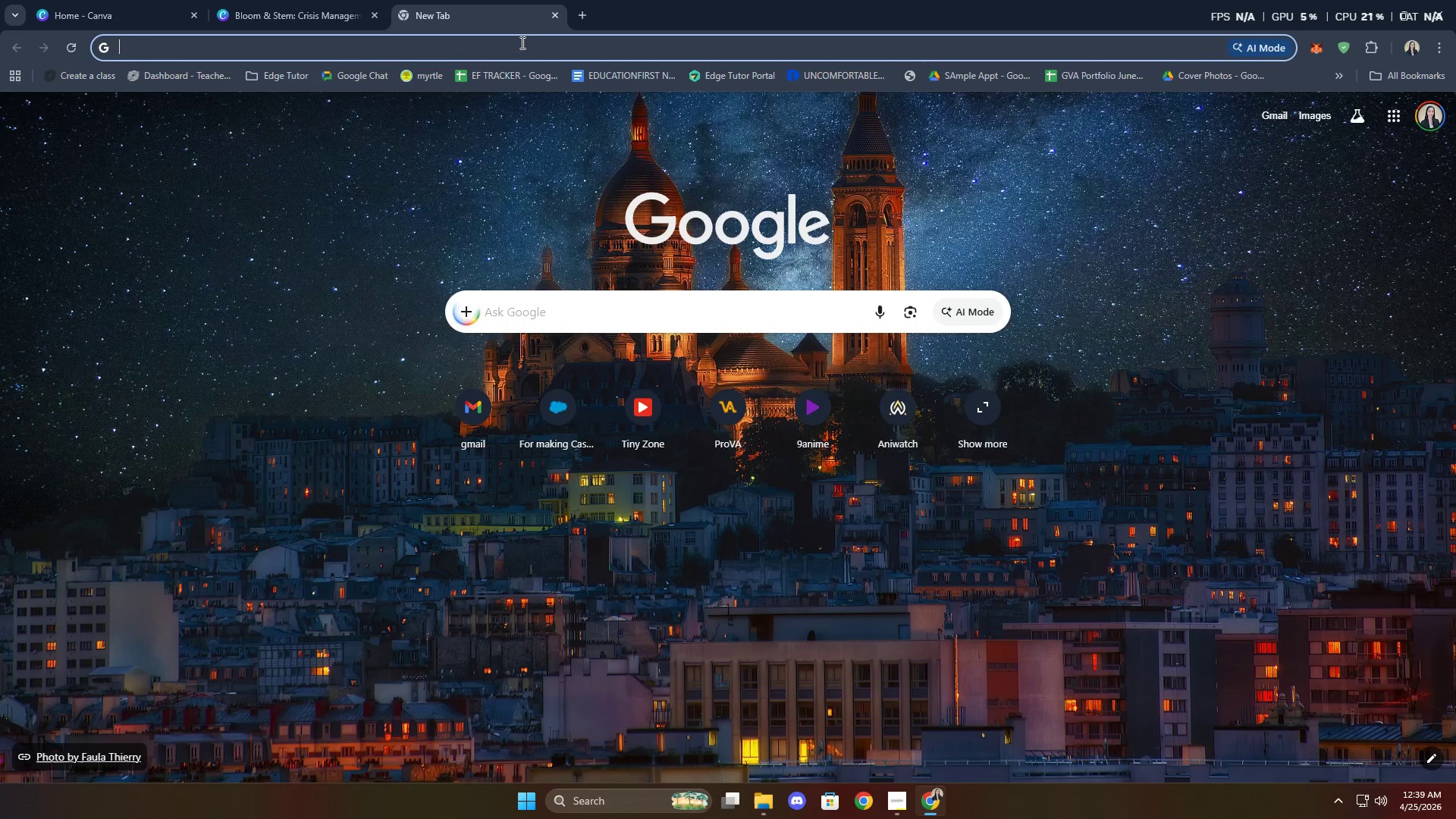 
type(pexels)
 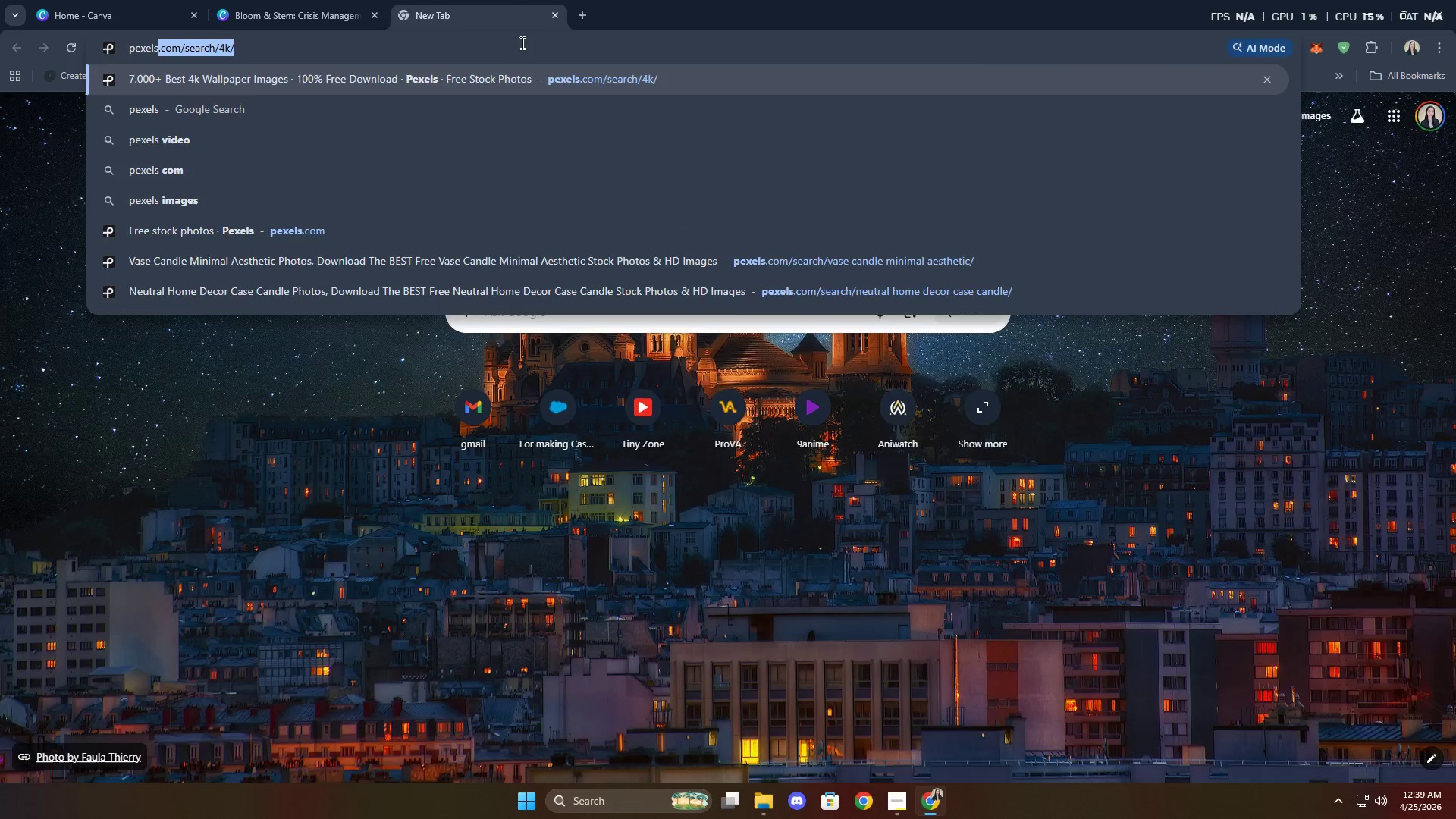 
key(Enter)
 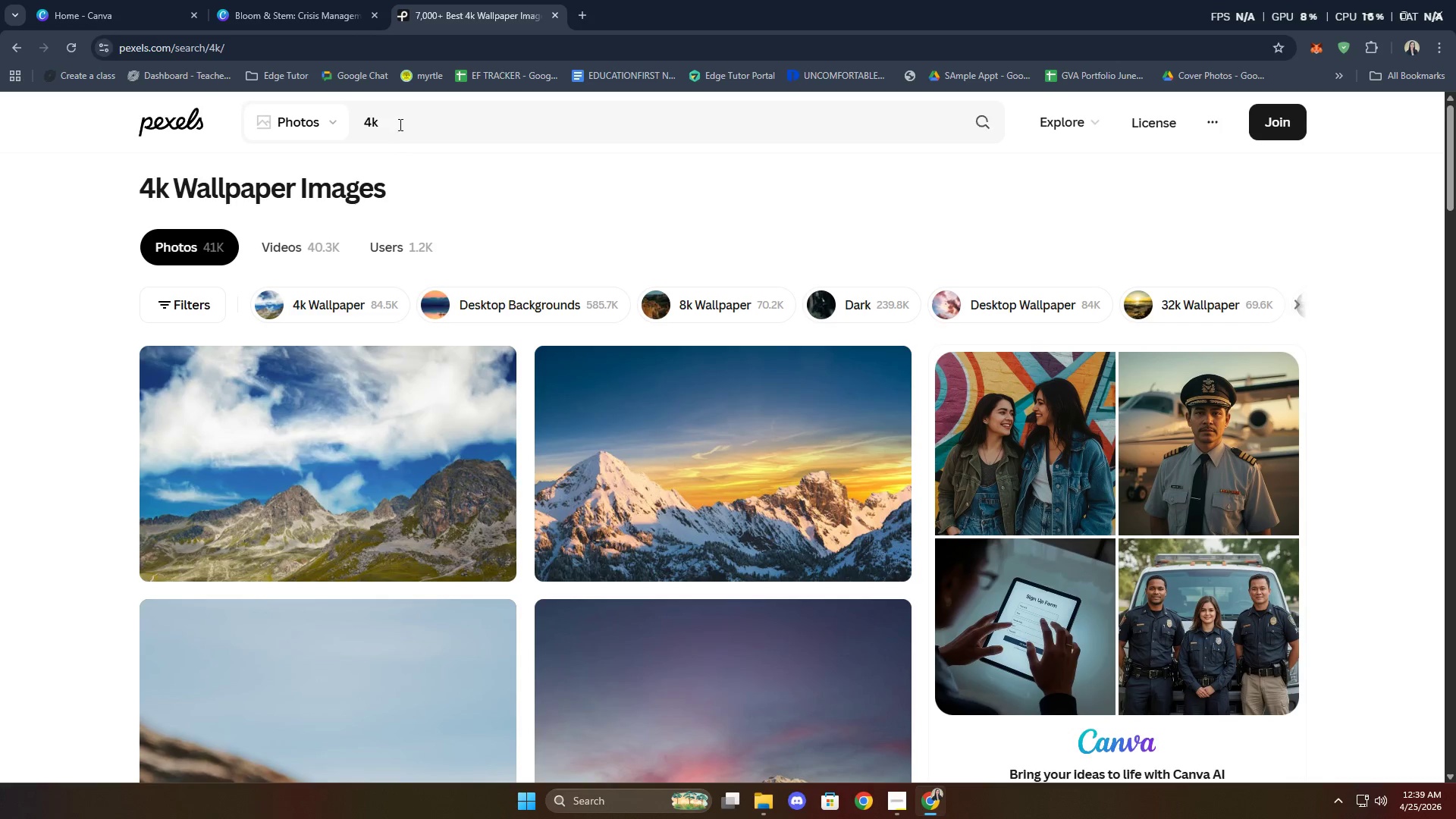 
key(Control+ControlLeft)
 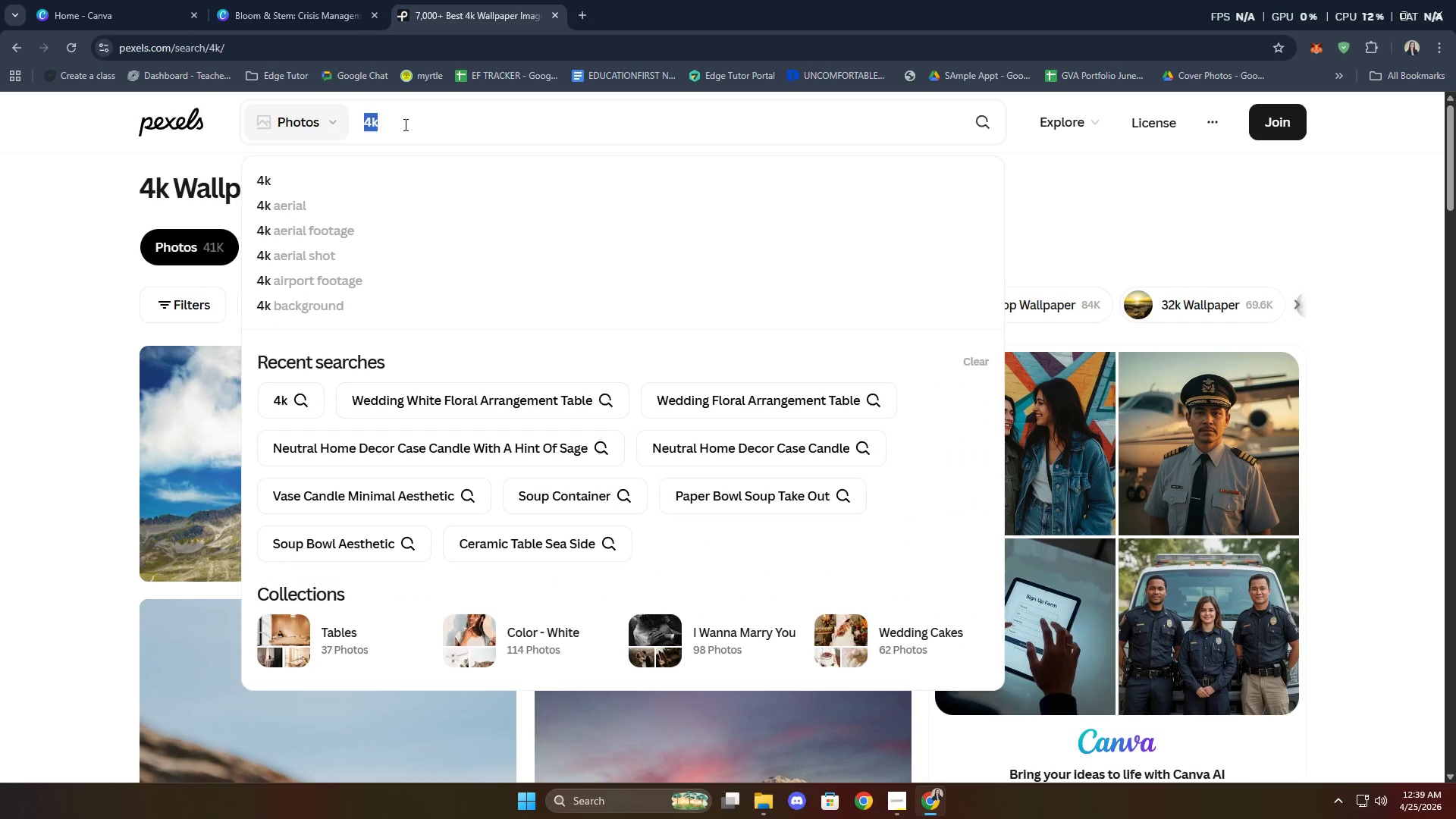 
key(Control+A)
 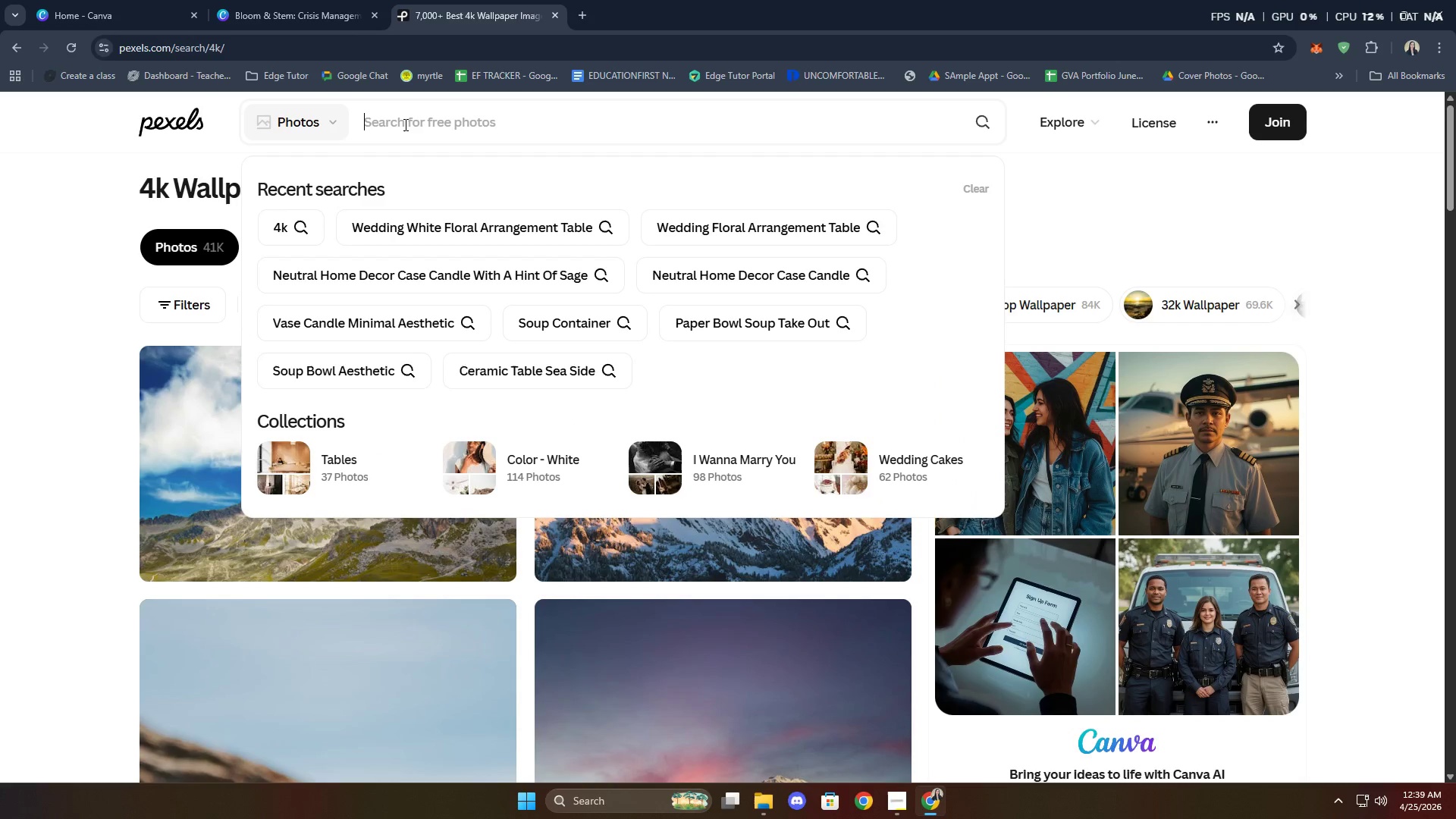 
key(Backspace)
type(white flowers case)
key(Backspace)
key(Backspace)
key(Backspace)
key(Backspace)
key(Backspace)
type( vase table minimal)
 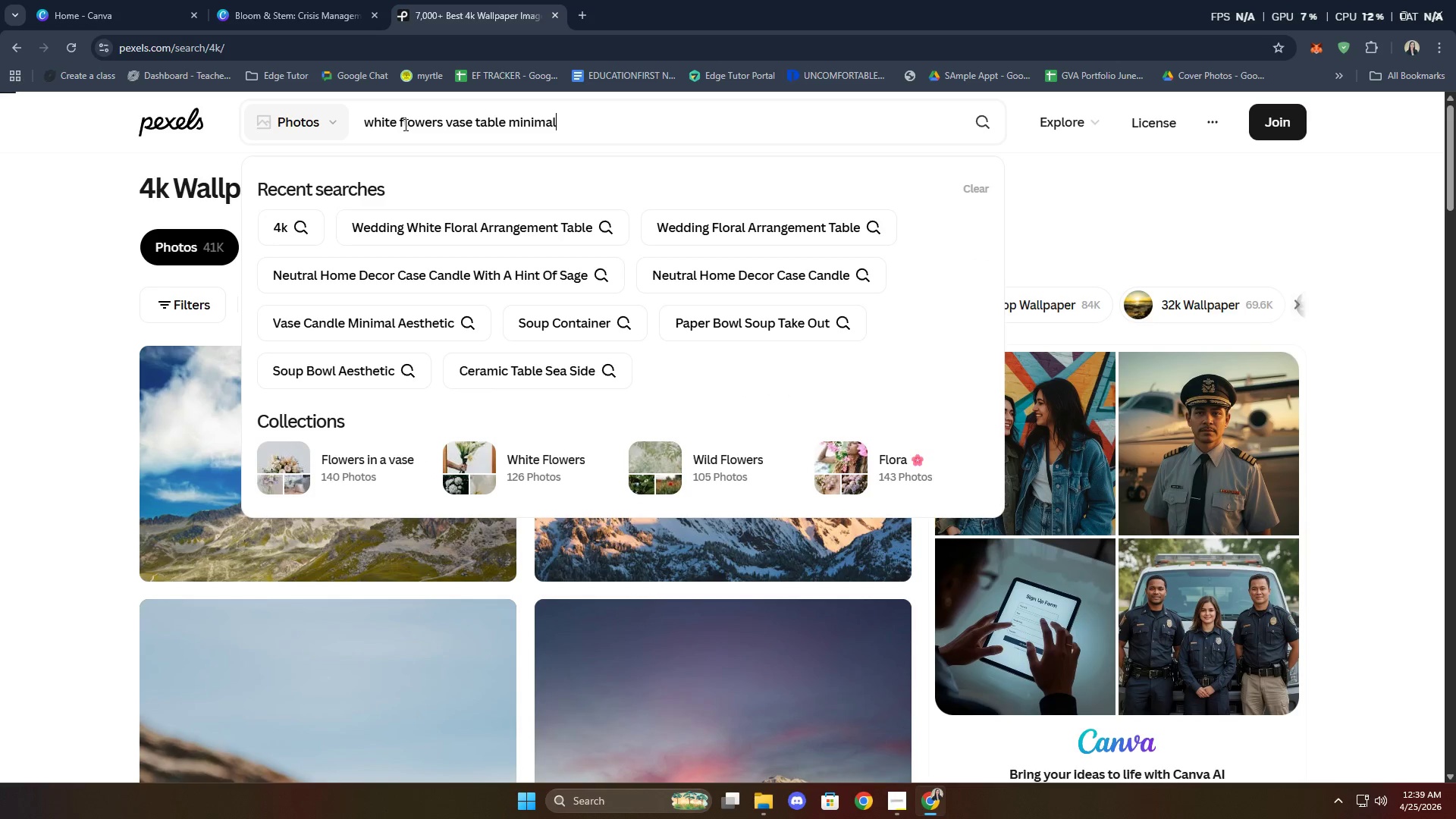 
key(Enter)
 